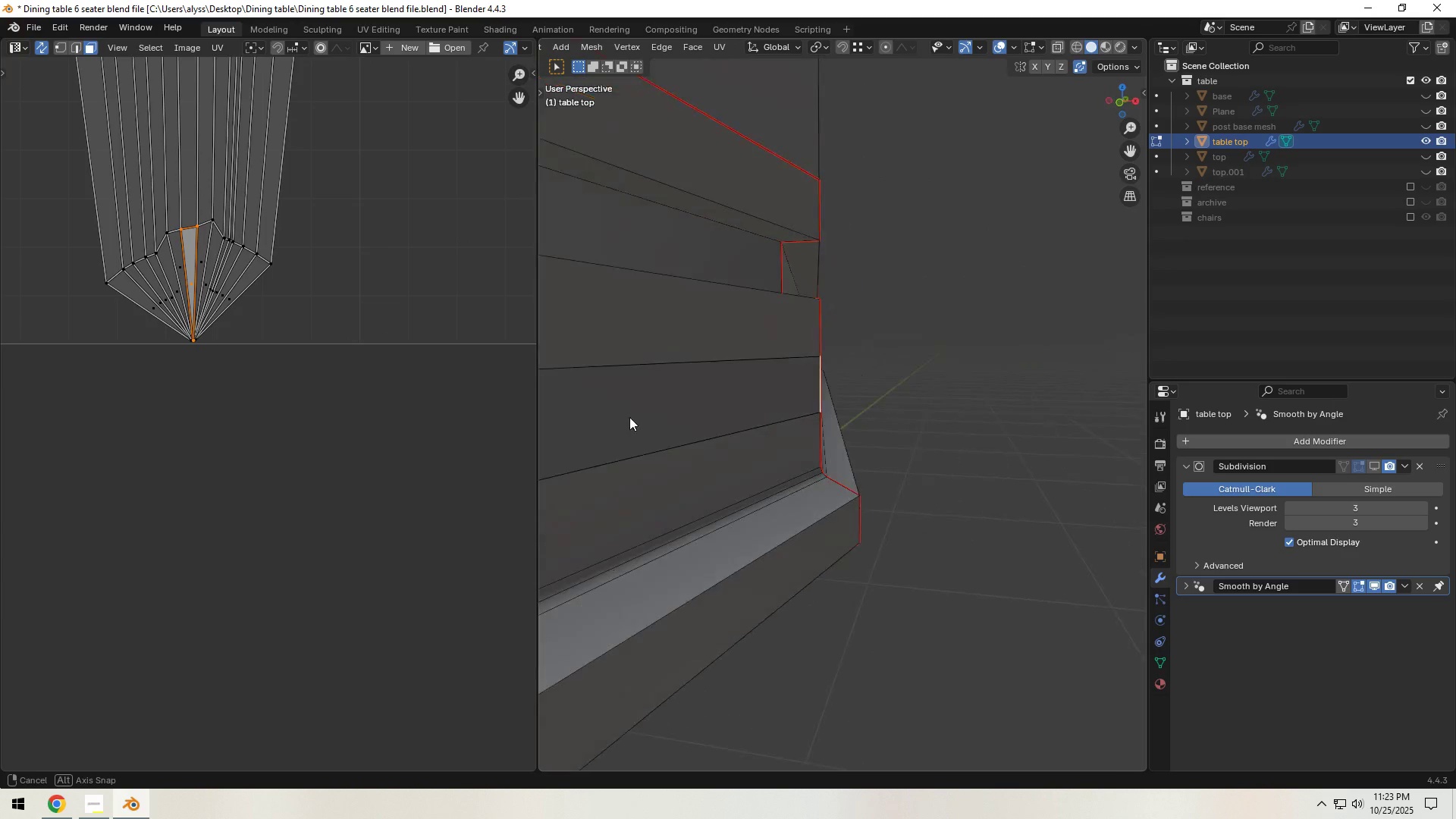 
scroll: coordinate [860, 410], scroll_direction: up, amount: 8.0
 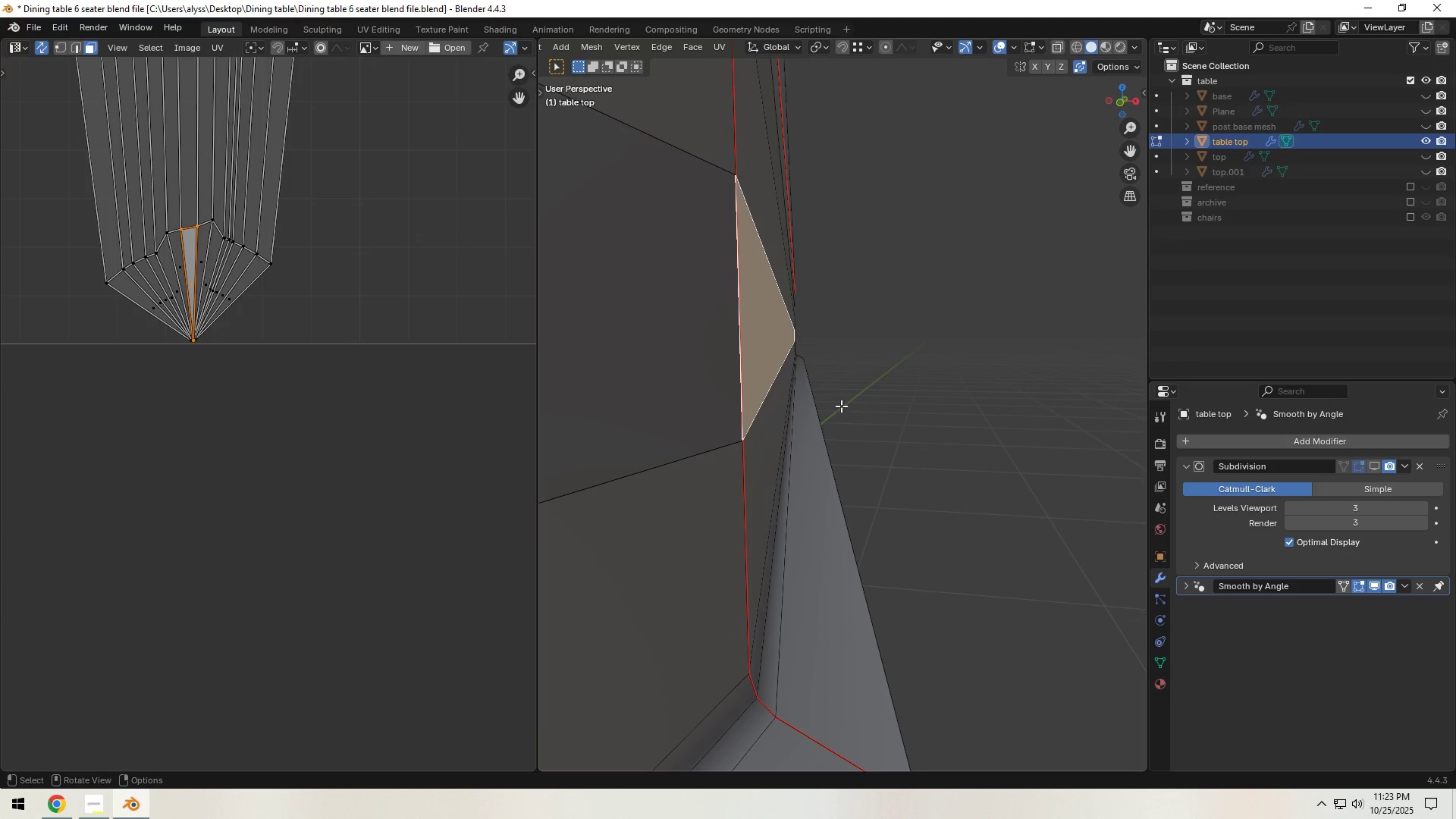 
key(G)
 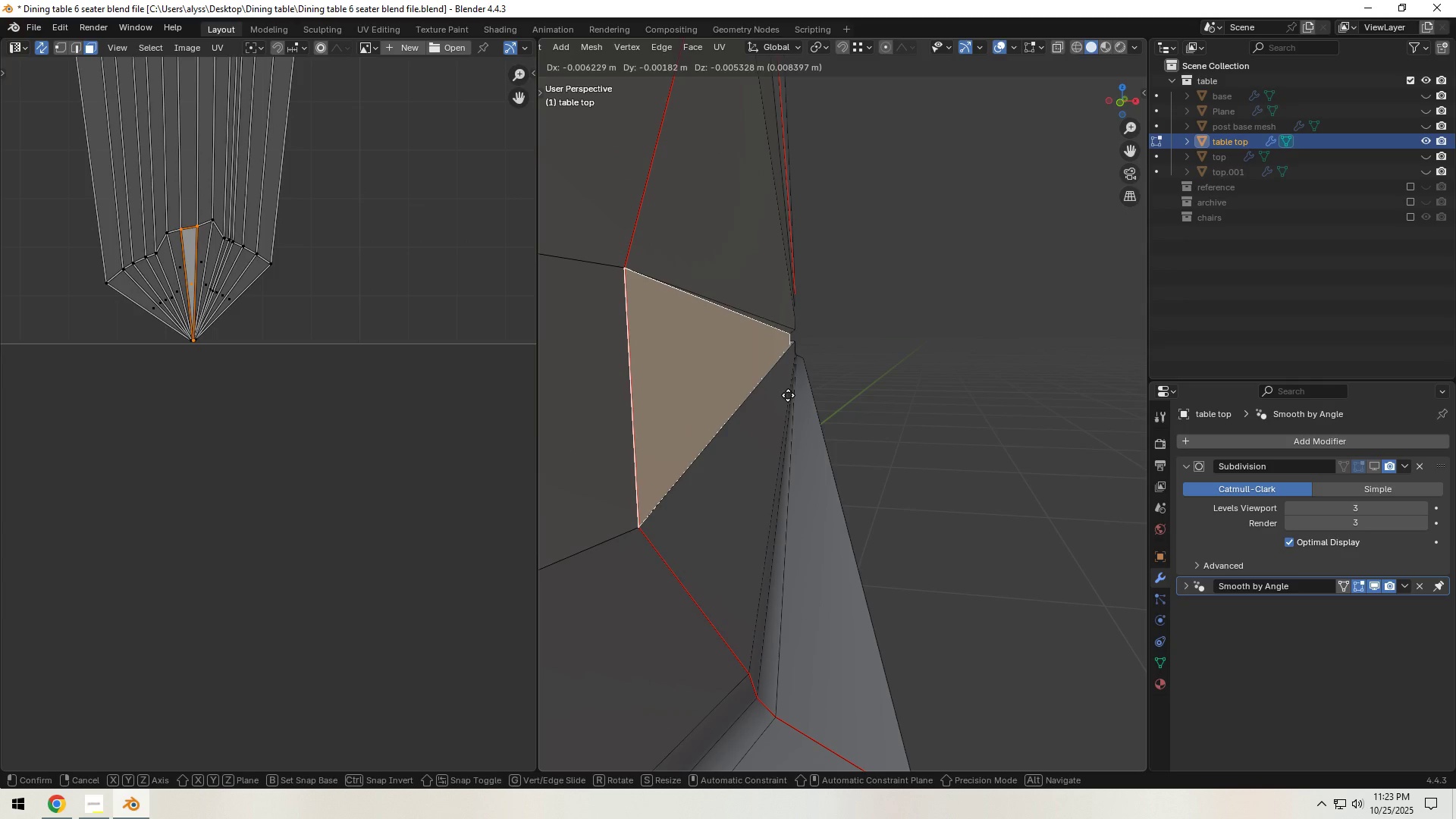 
right_click([788, 395])
 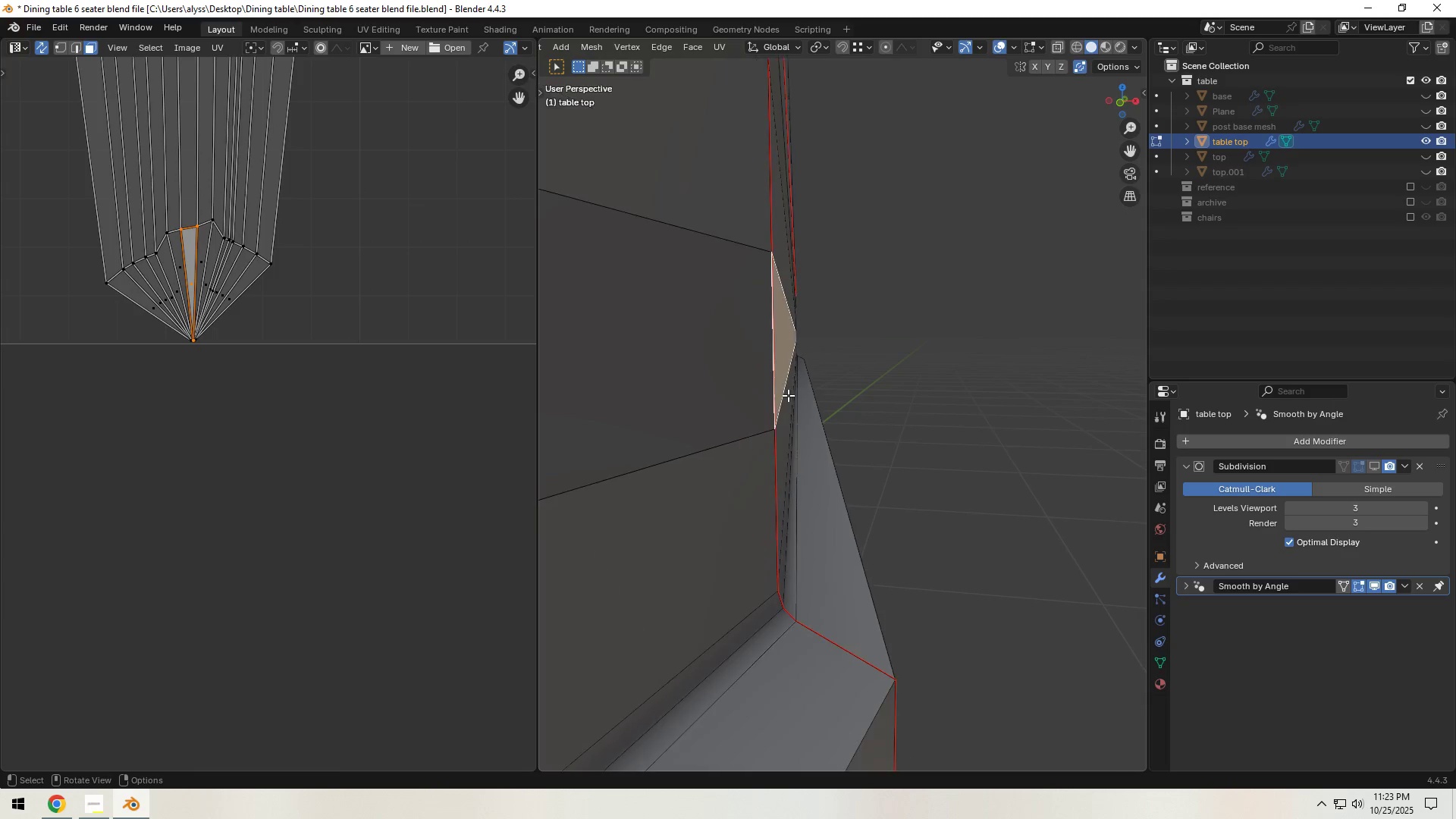 
scroll: coordinate [775, 401], scroll_direction: down, amount: 5.0
 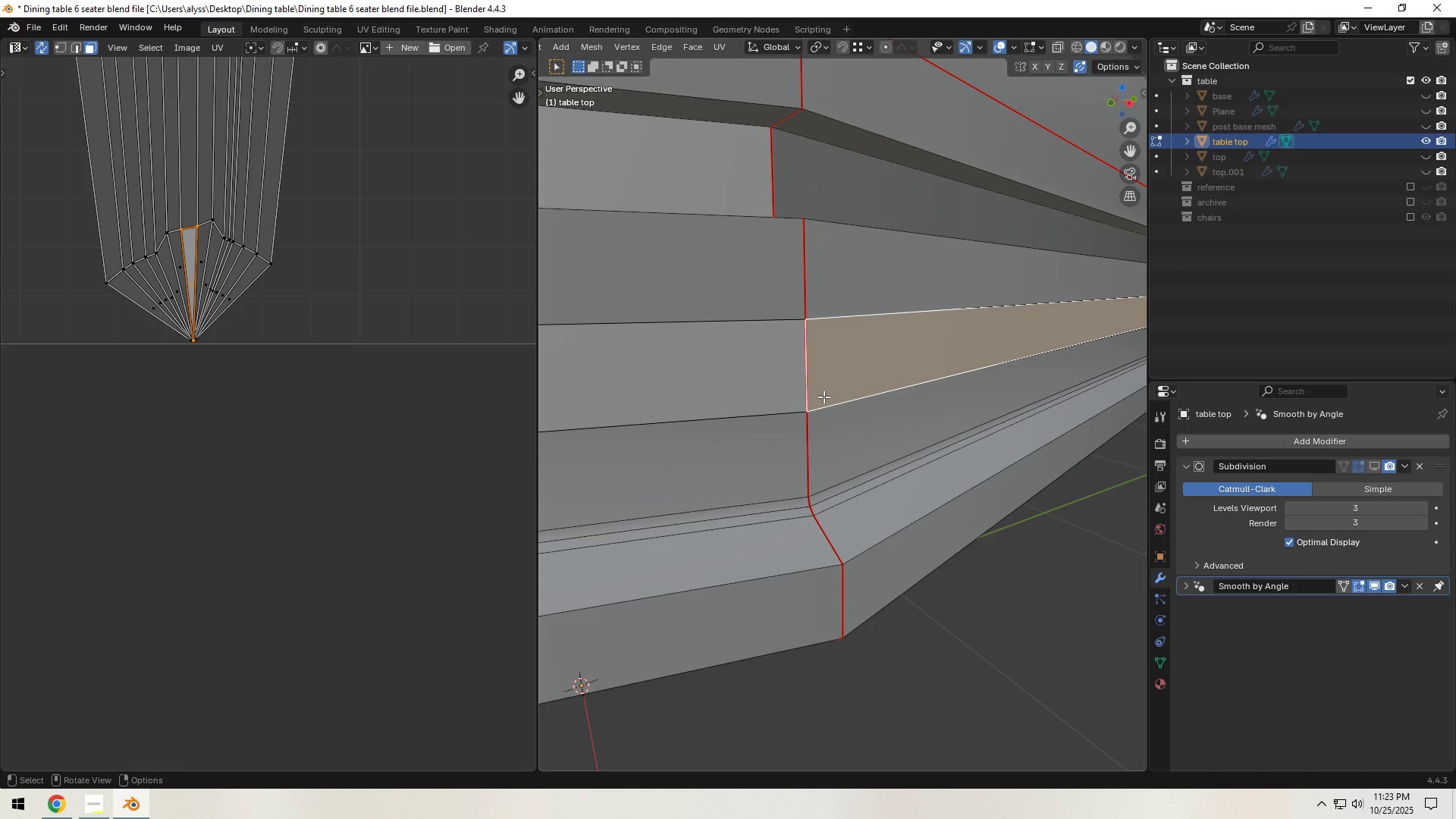 
hold_key(key=ShiftLeft, duration=0.7)
 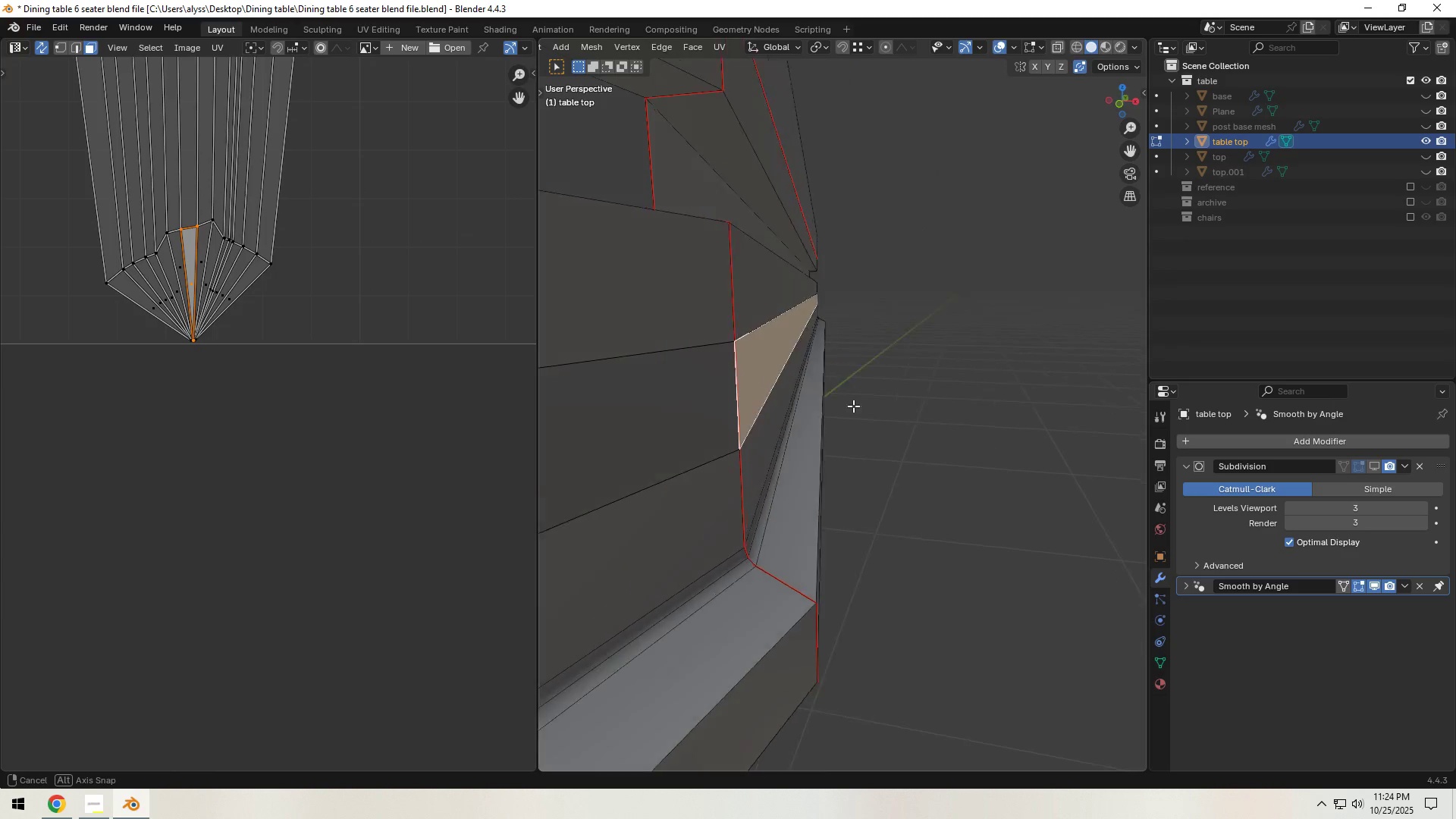 
scroll: coordinate [858, 397], scroll_direction: down, amount: 4.0
 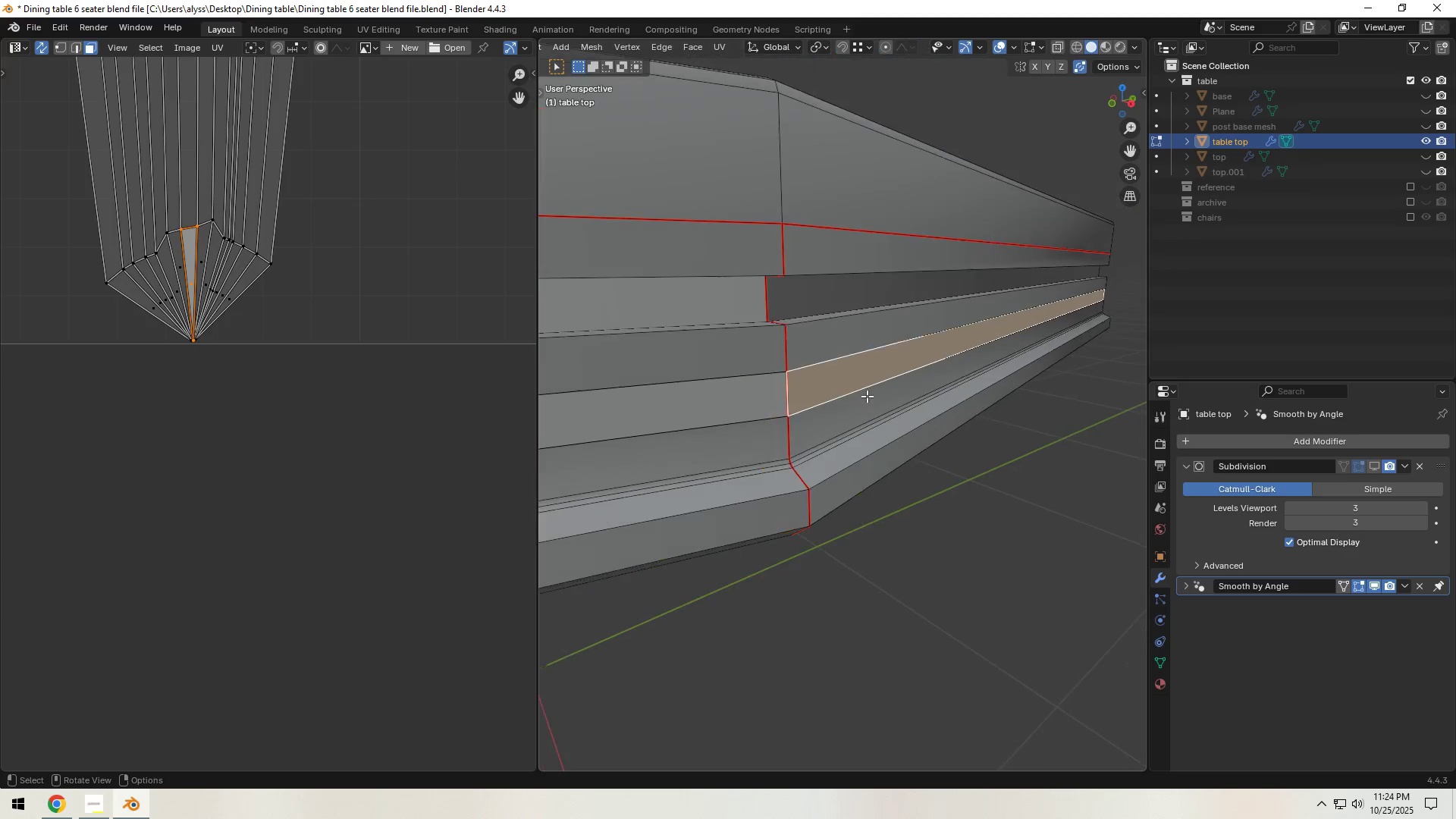 
hold_key(key=ShiftLeft, duration=1.02)
 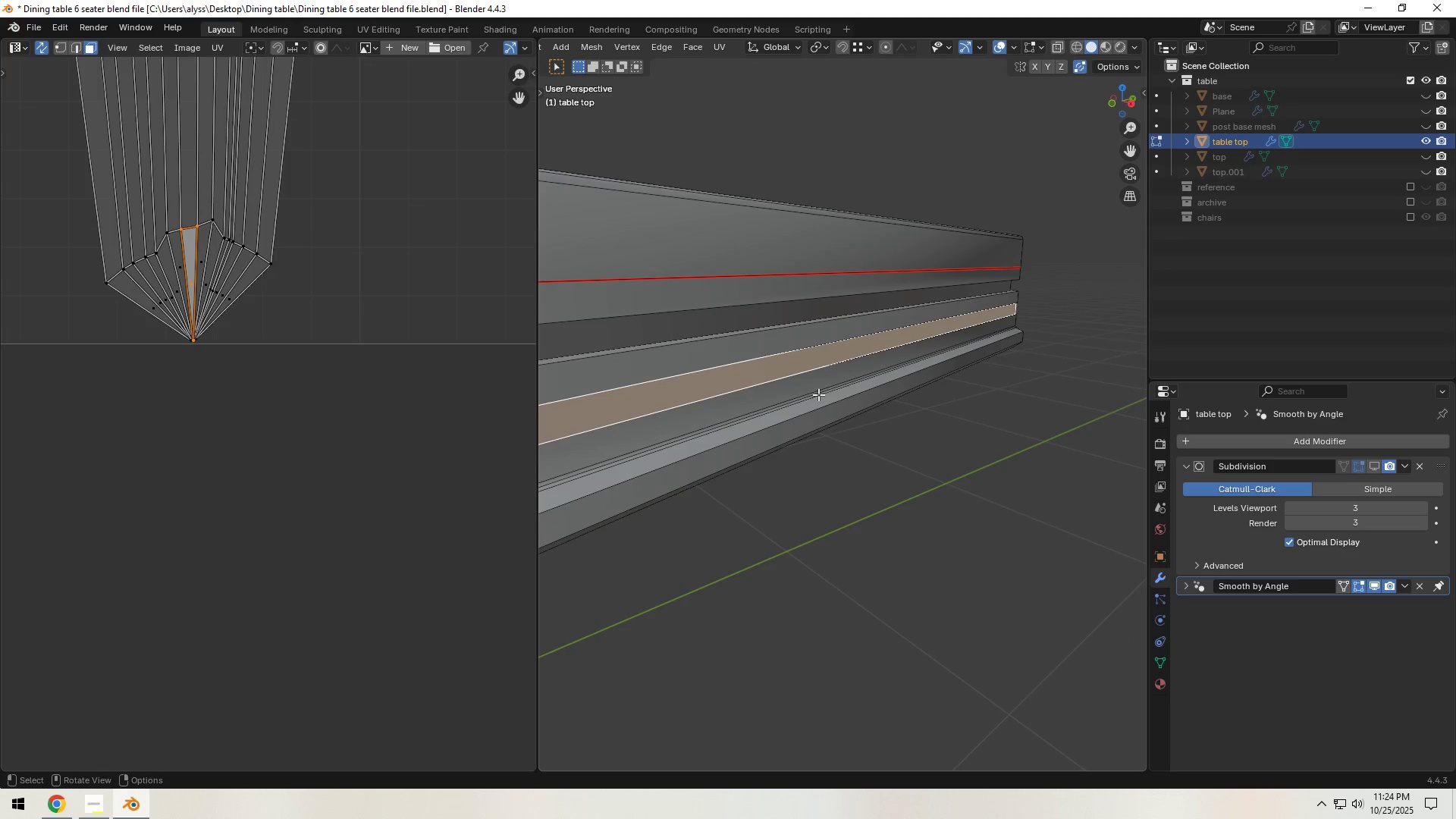 
hold_key(key=ShiftLeft, duration=0.38)
 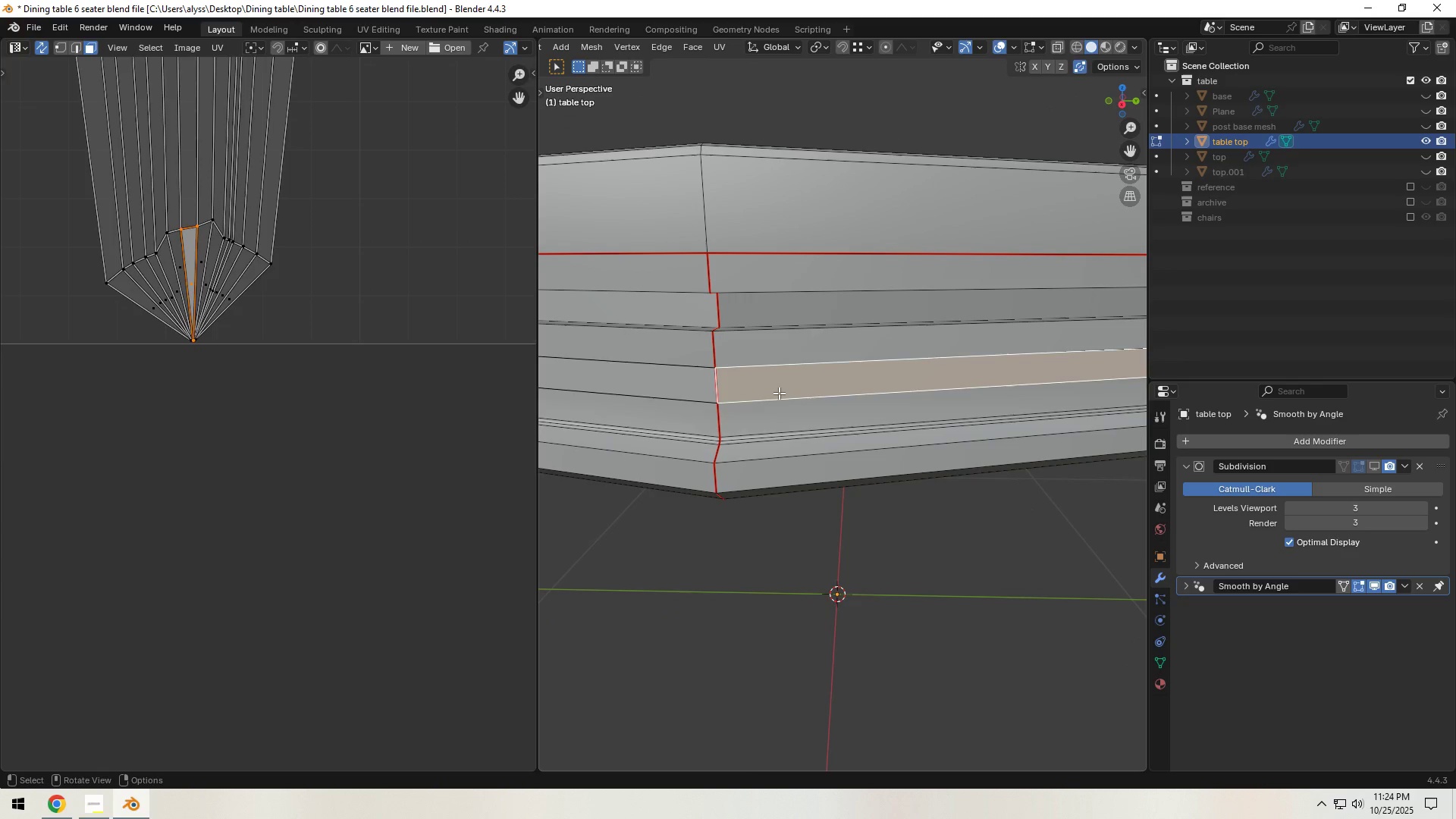 
 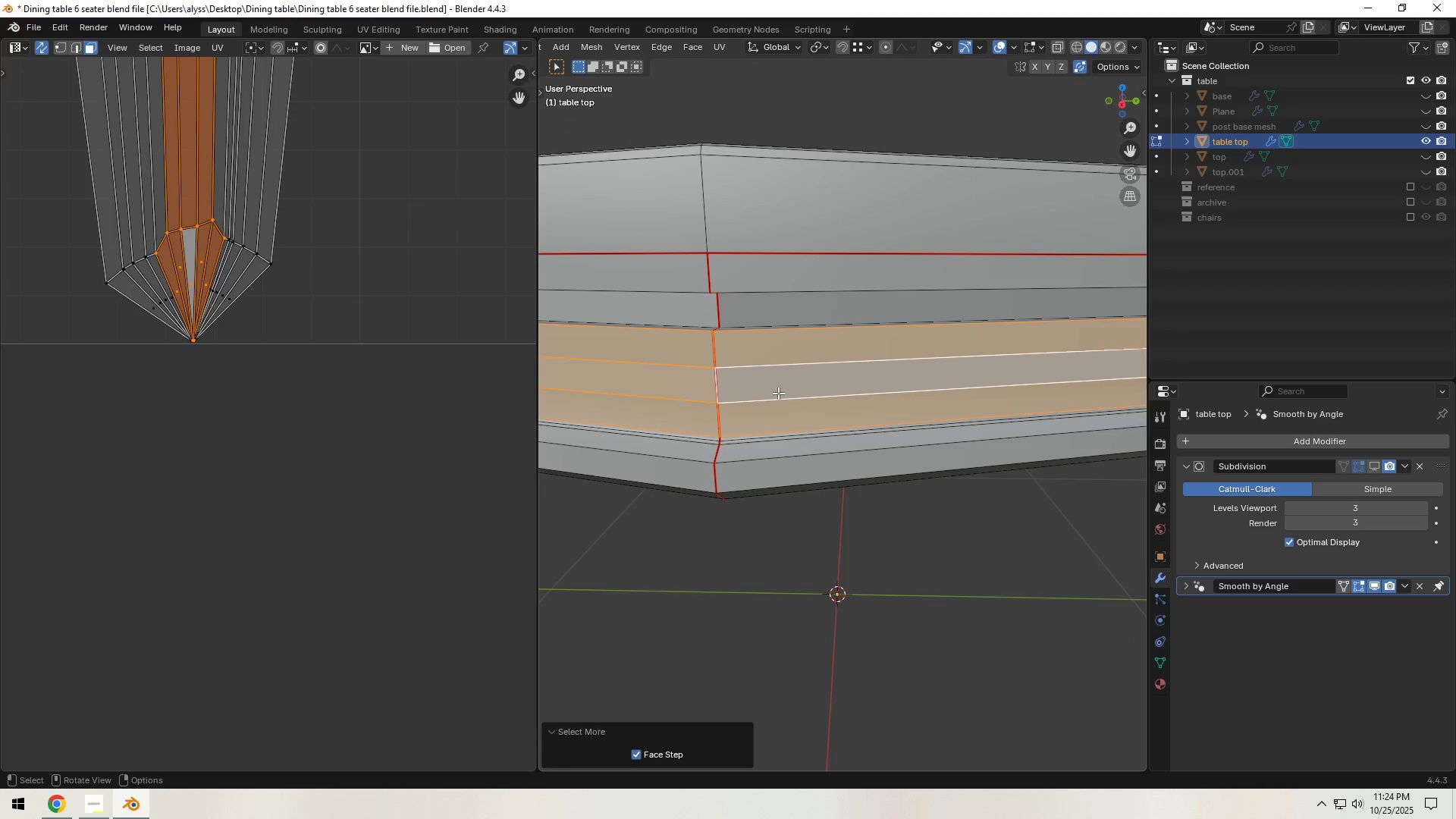 
key(F3)
 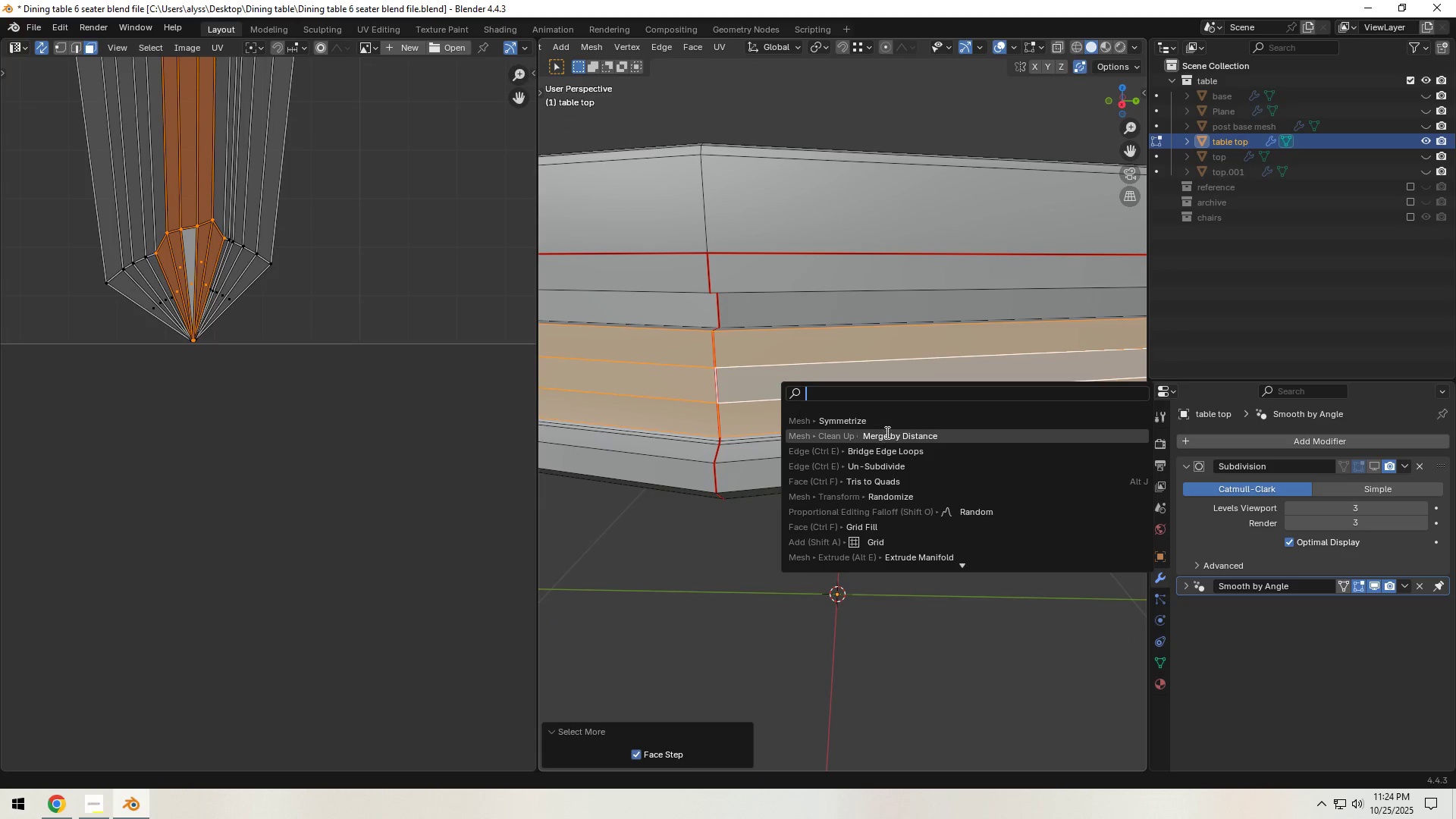 
left_click([886, 432])
 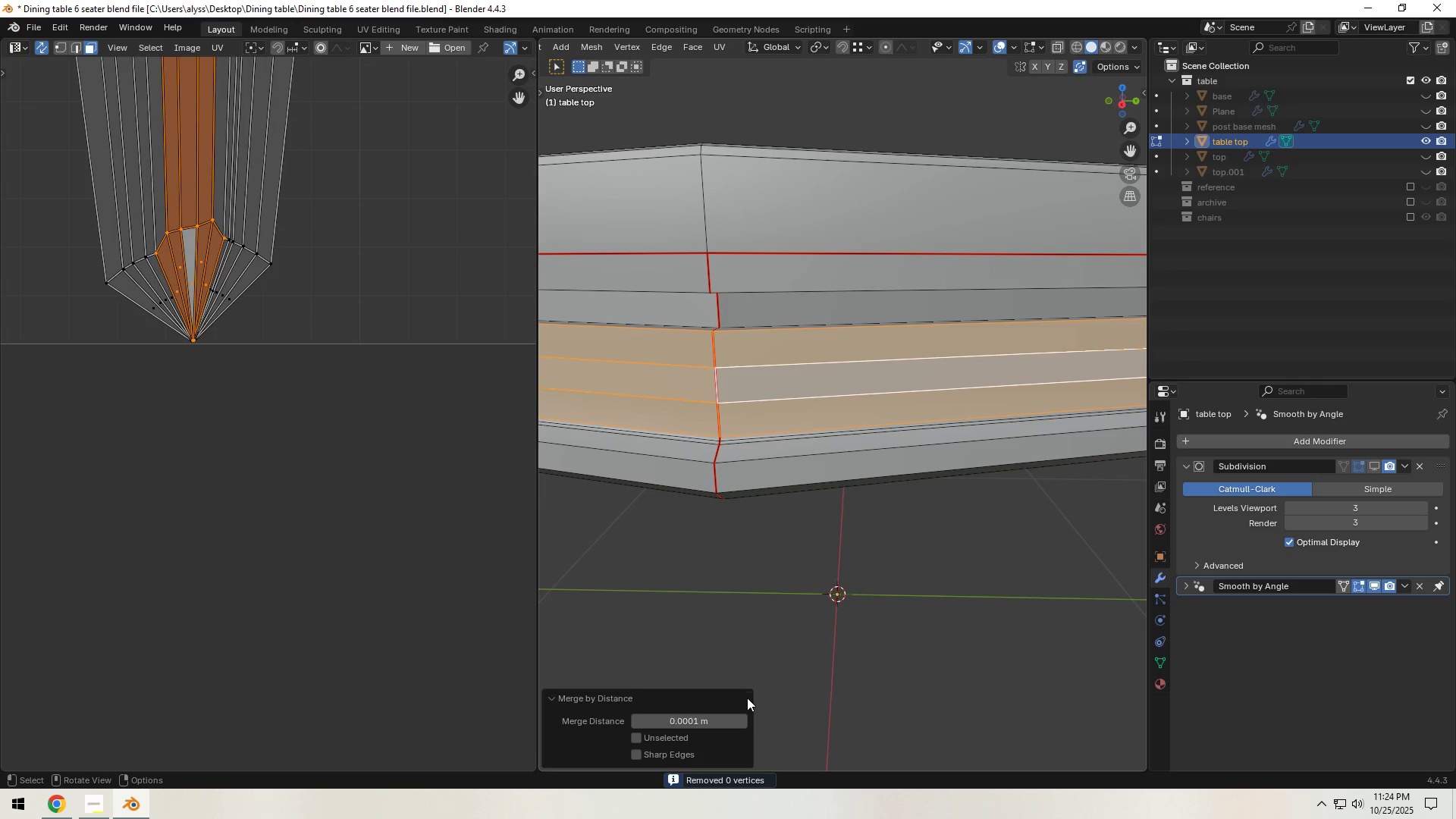 
left_click([744, 723])
 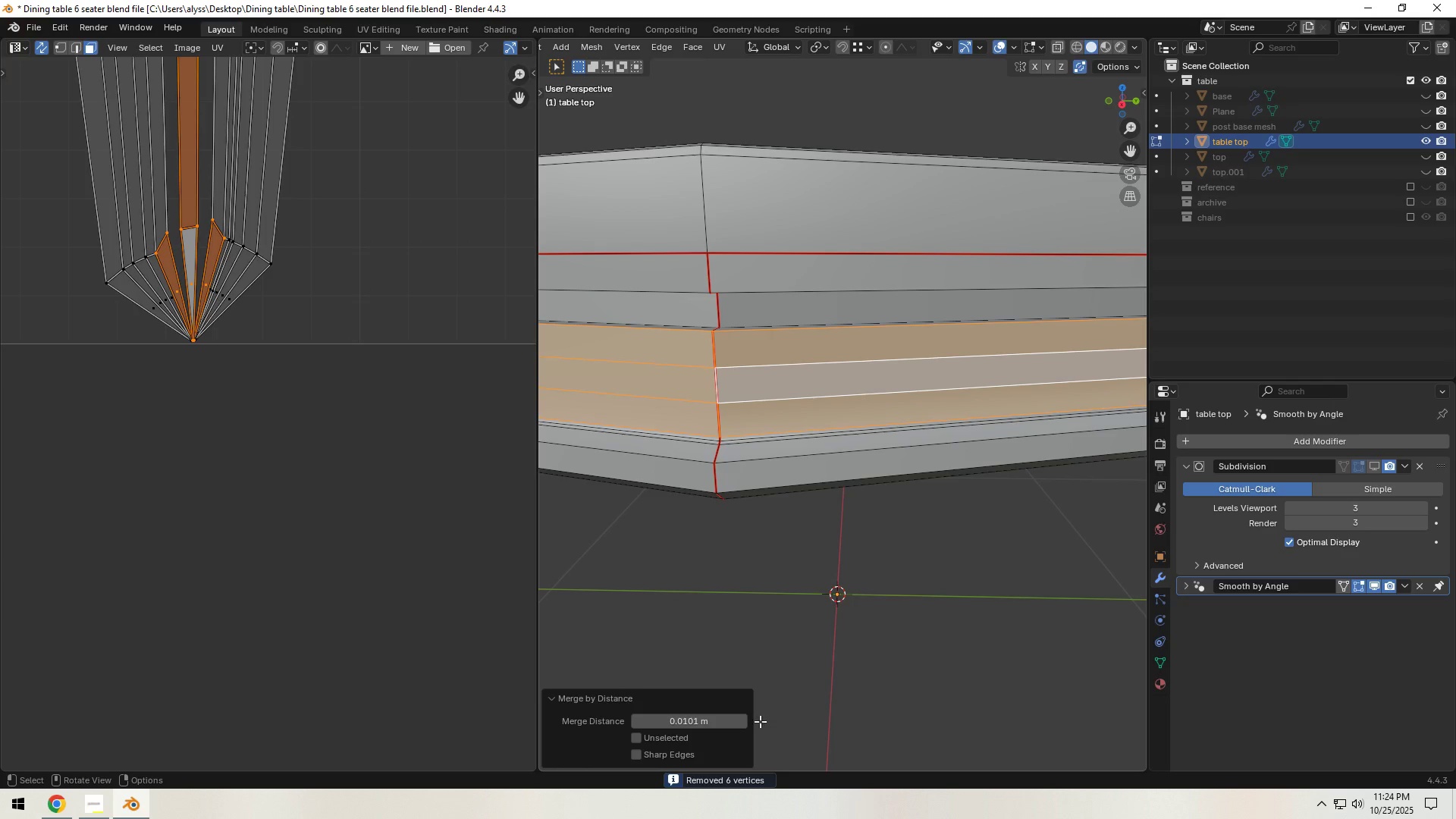 
left_click([744, 724])
 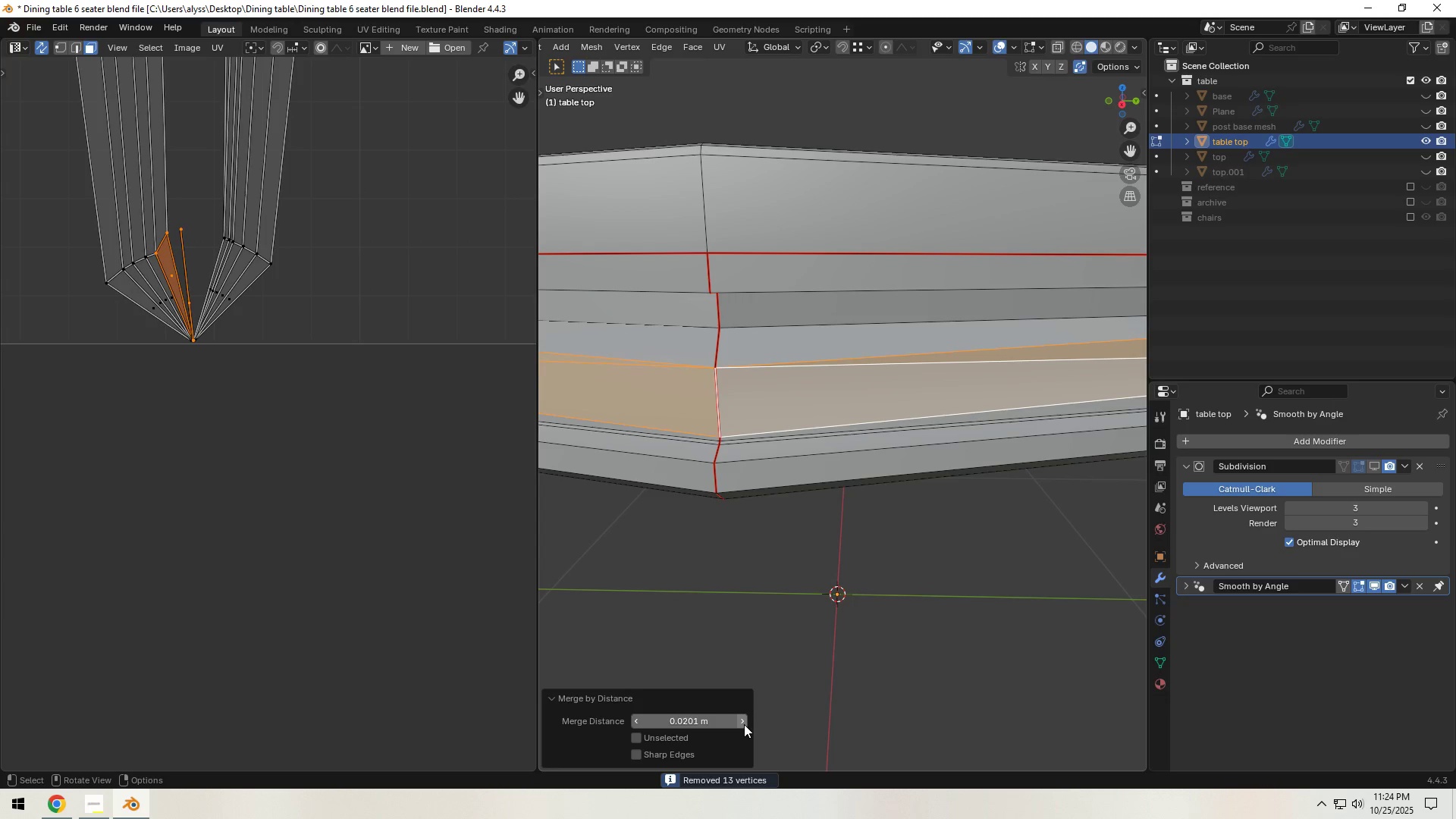 
left_click([744, 724])
 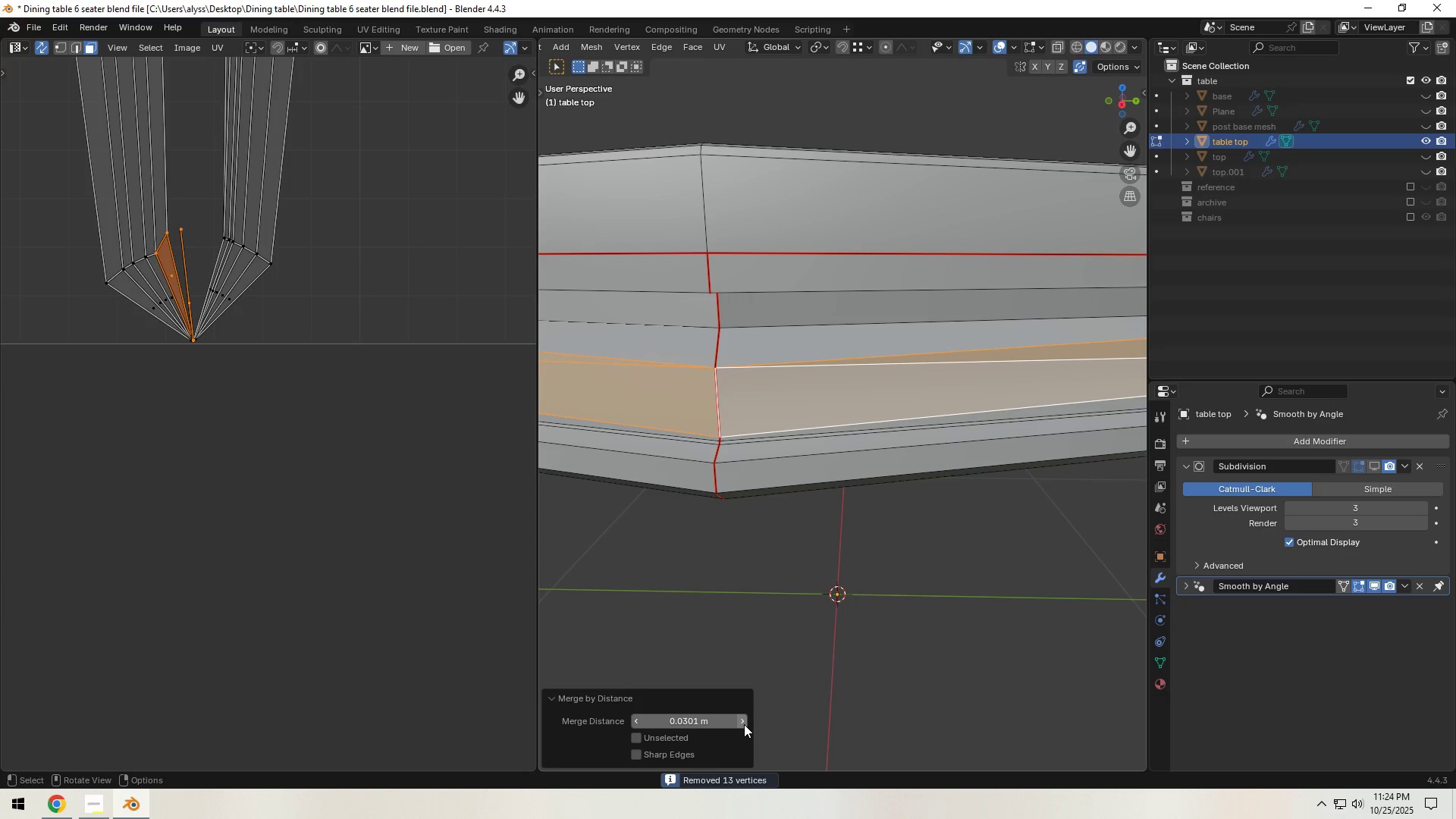 
left_click([744, 724])
 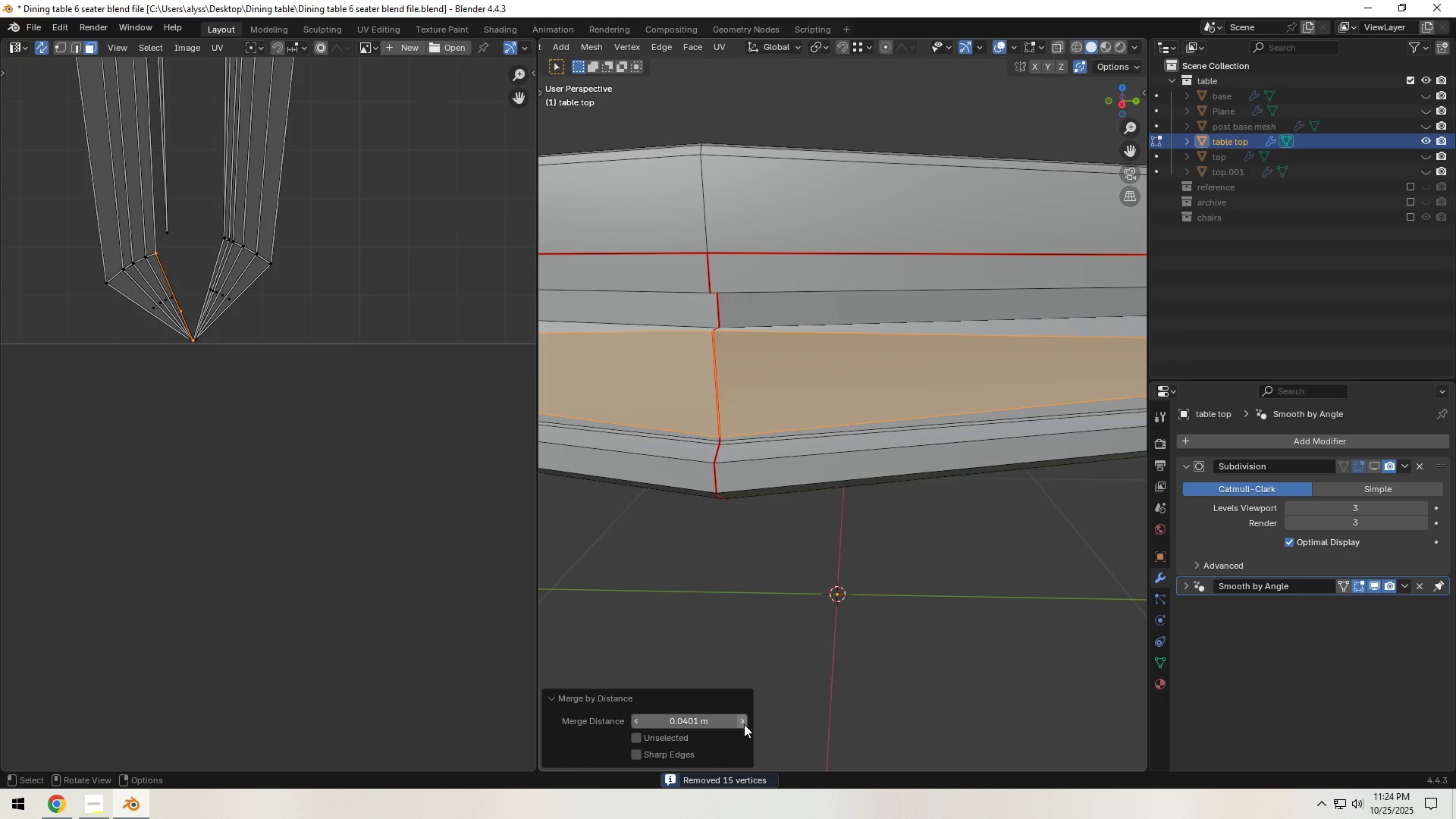 
left_click([744, 724])
 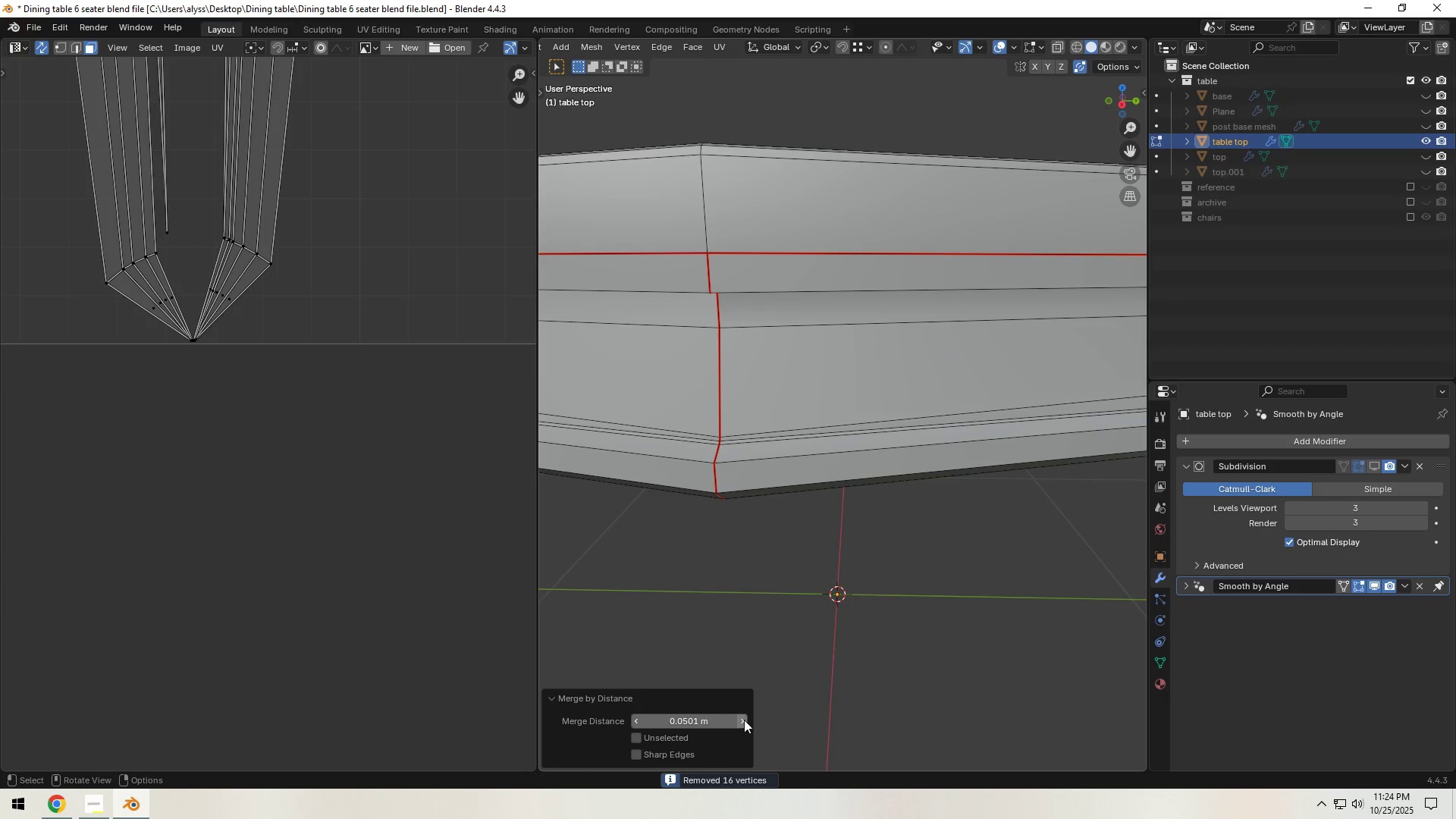 
scroll: coordinate [885, 500], scroll_direction: down, amount: 6.0
 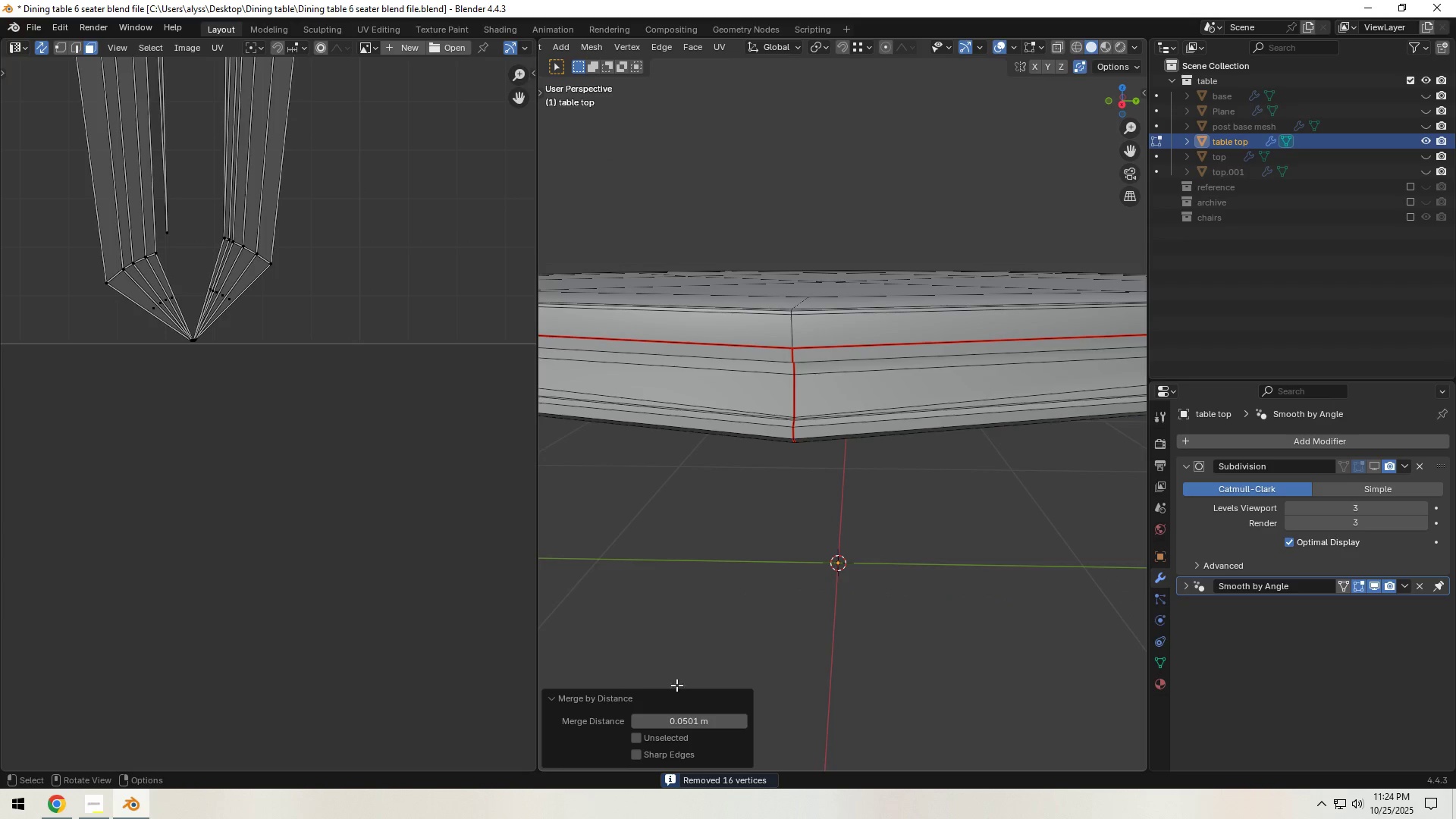 
left_click_drag(start_coordinate=[706, 718], to_coordinate=[513, 248])
 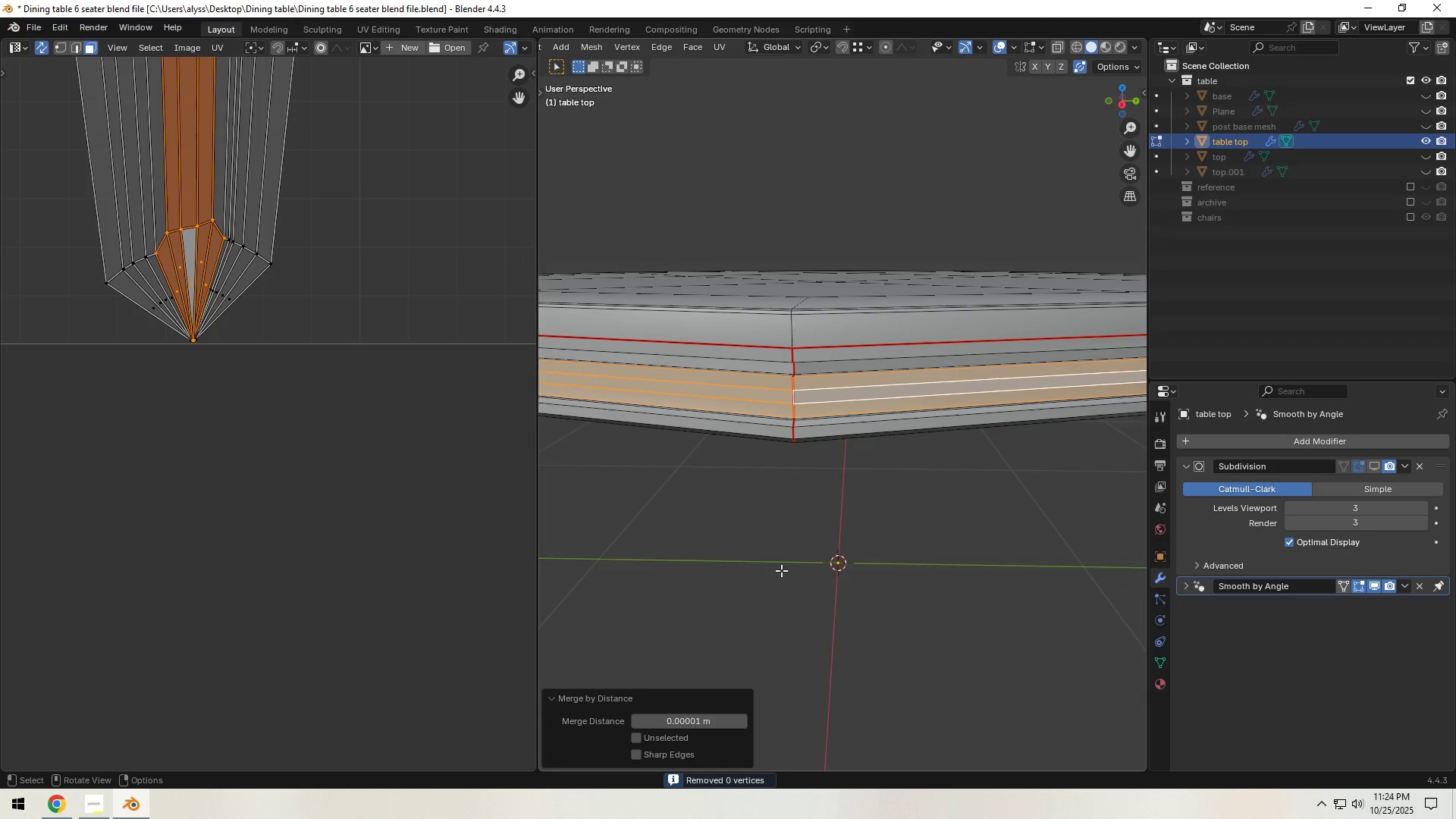 
left_click([781, 570])
 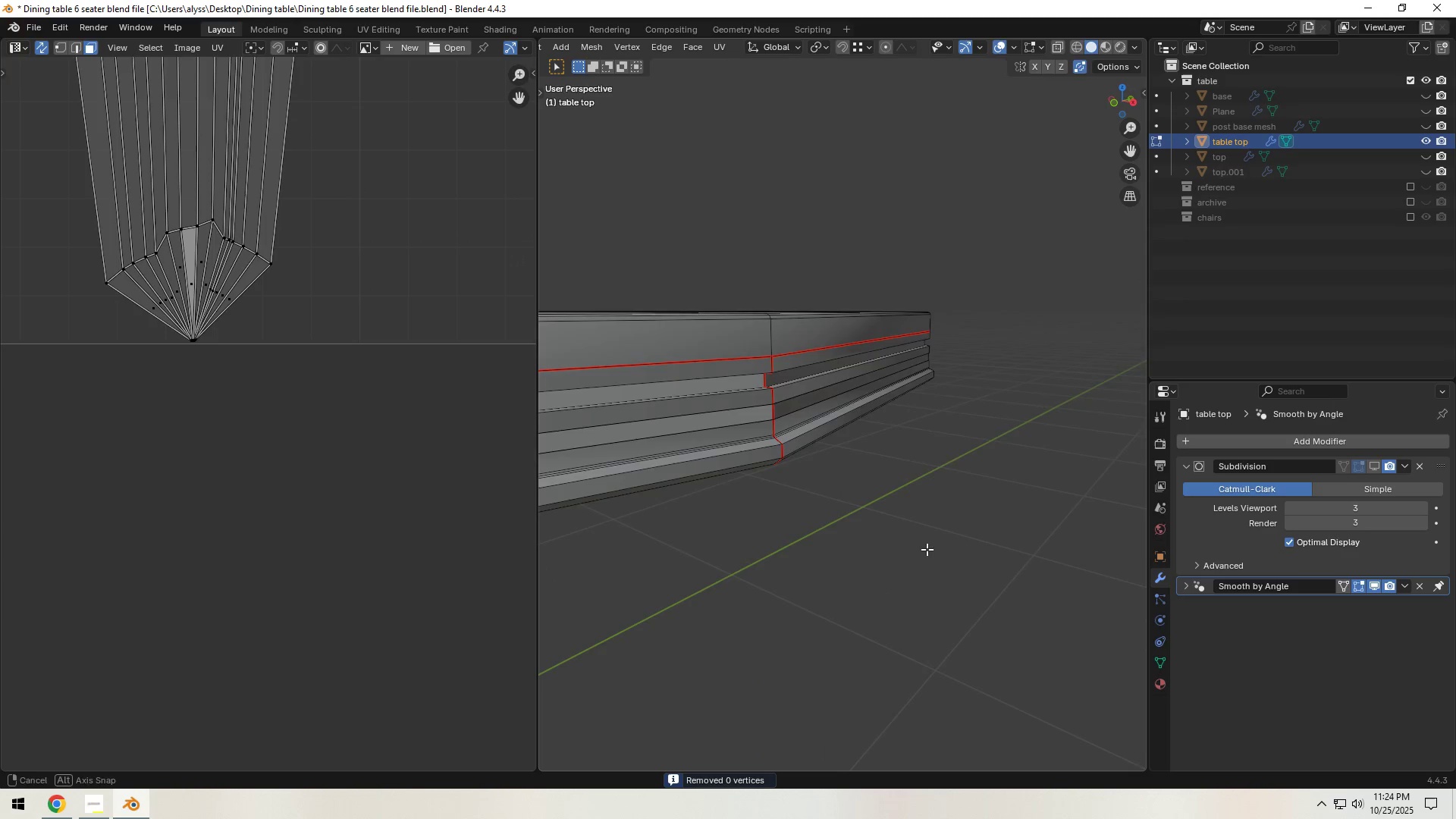 
scroll: coordinate [918, 549], scroll_direction: up, amount: 6.0
 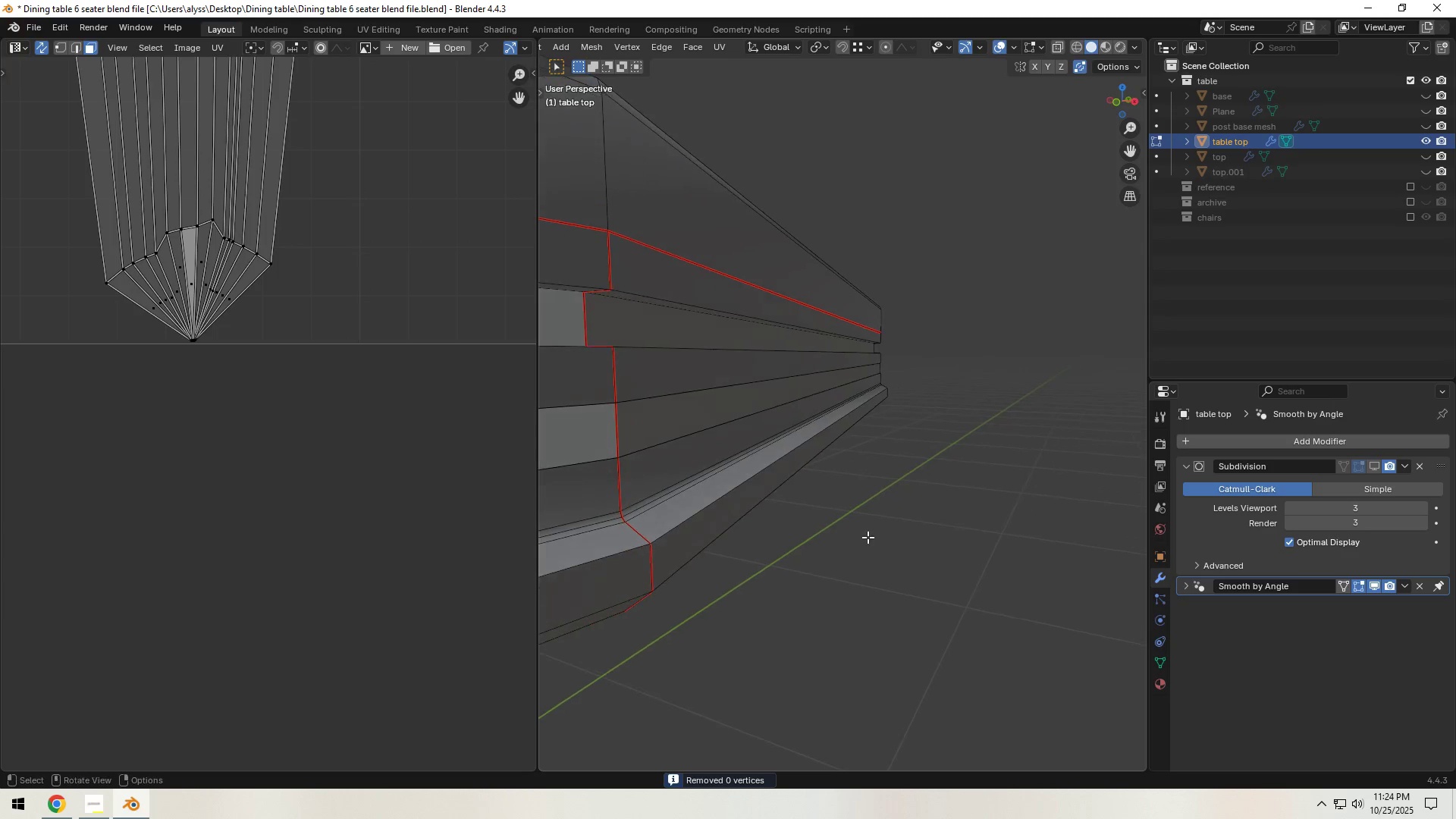 
key(1)
 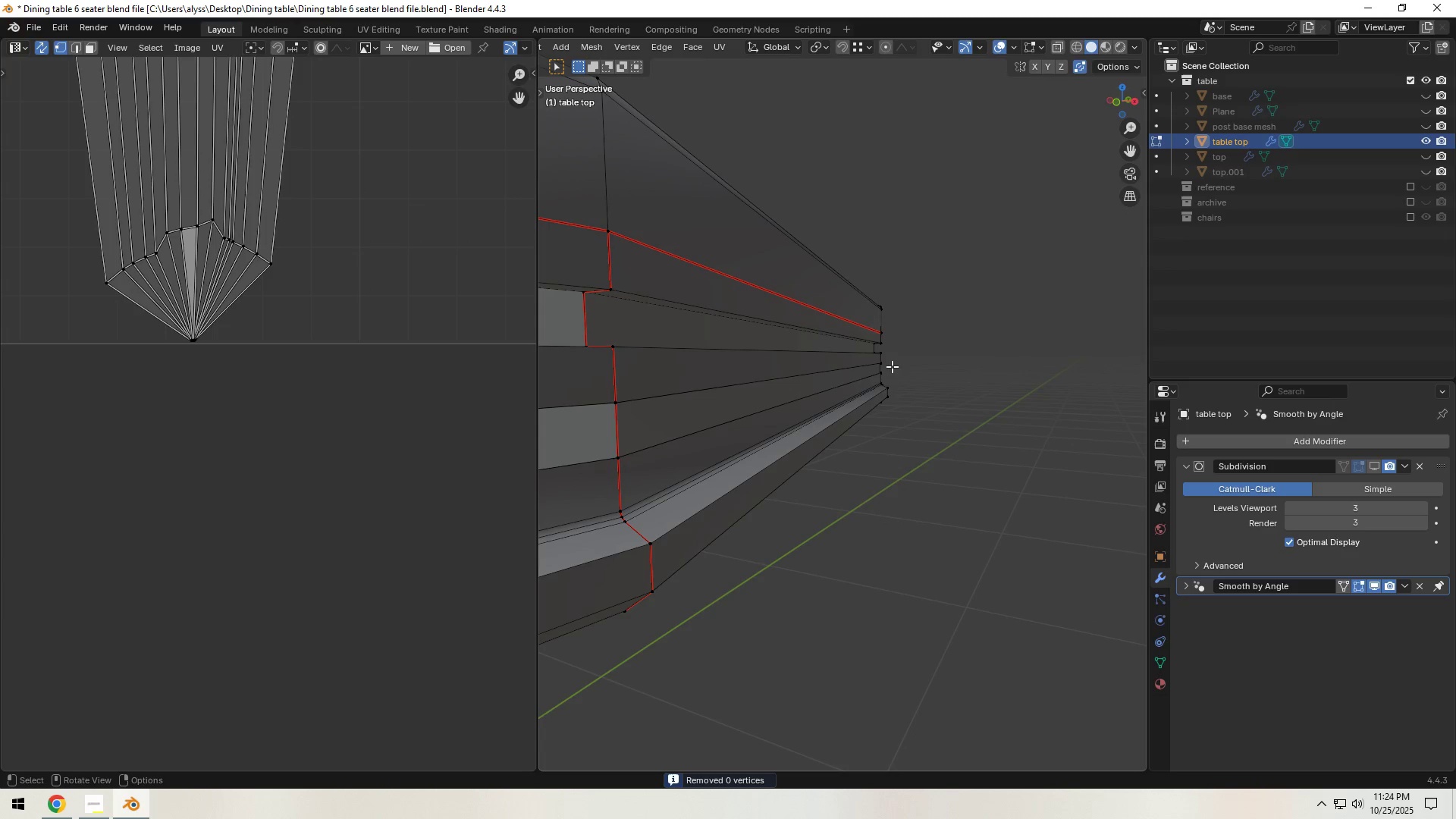 
left_click([884, 363])
 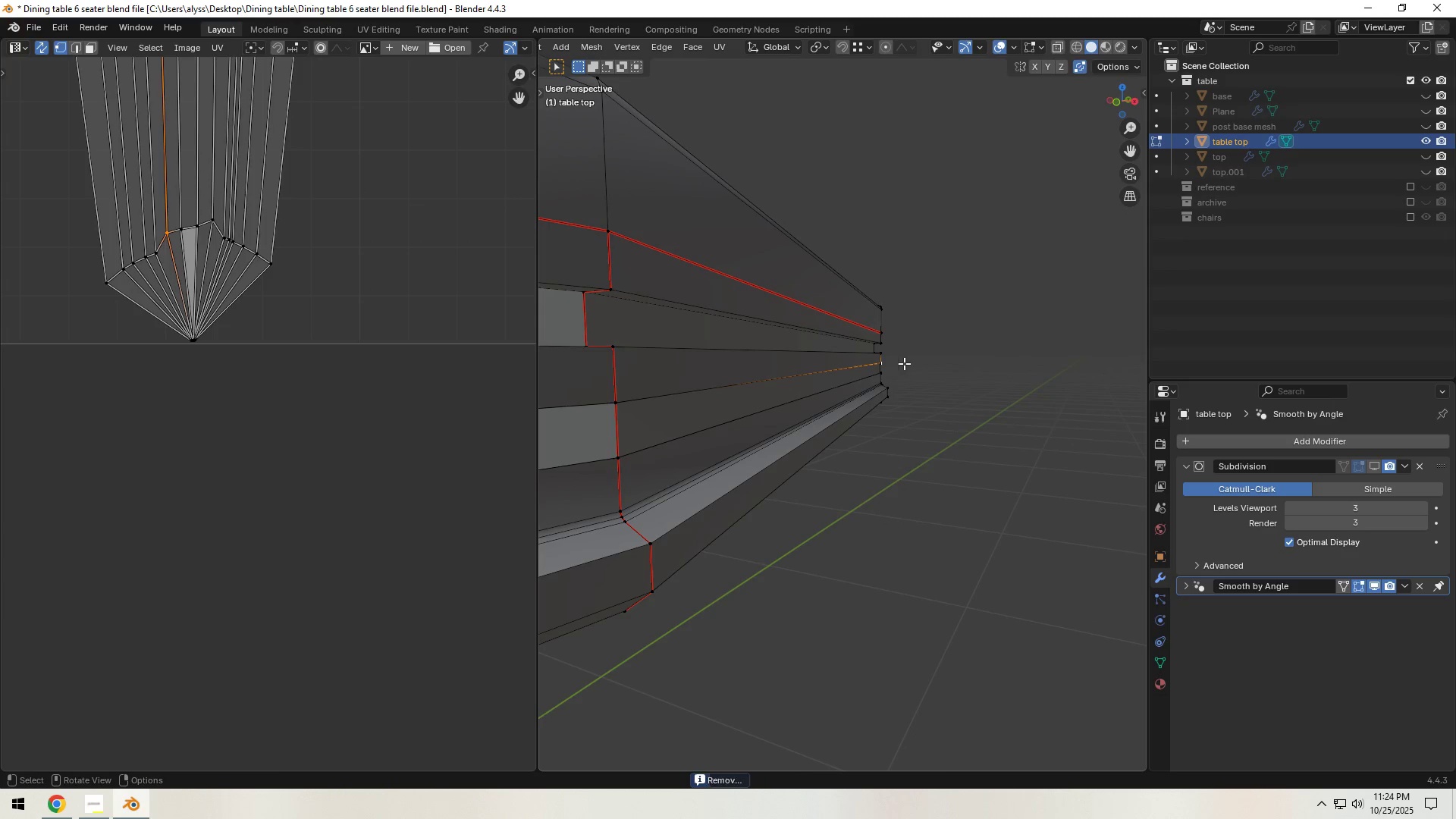 
key(G)
 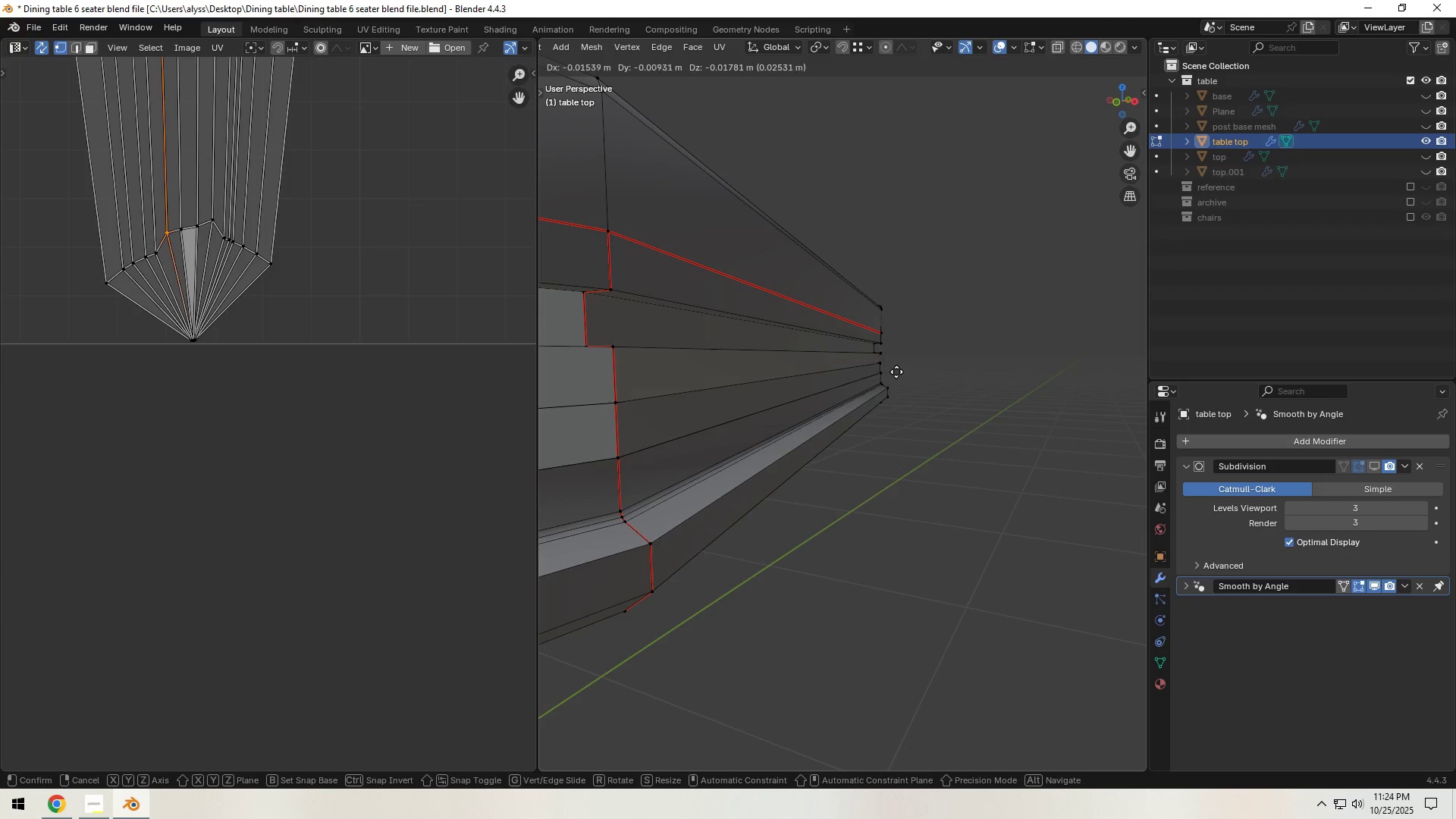 
right_click([899, 372])
 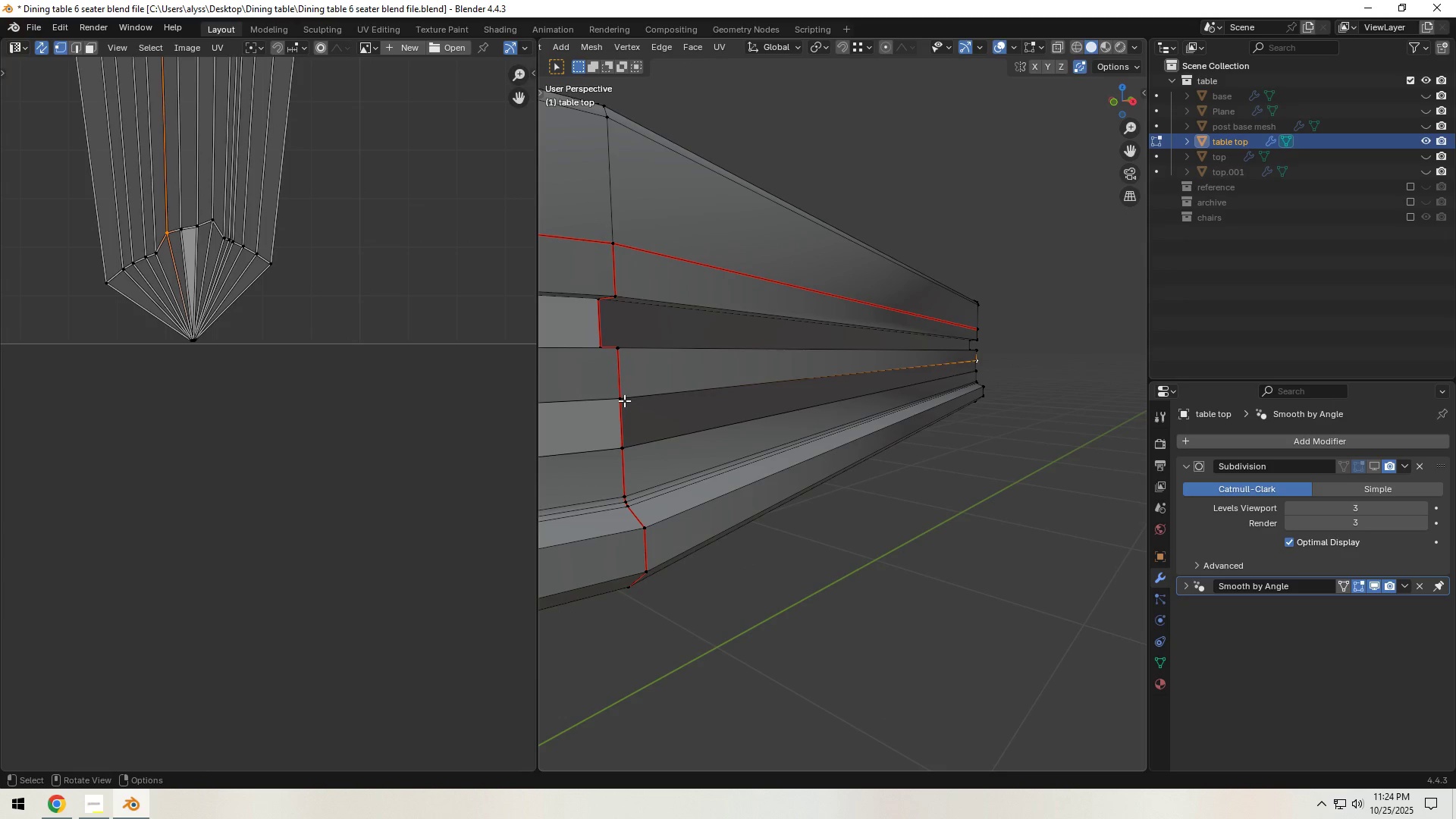 
hold_key(key=Backquote, duration=0.57)
 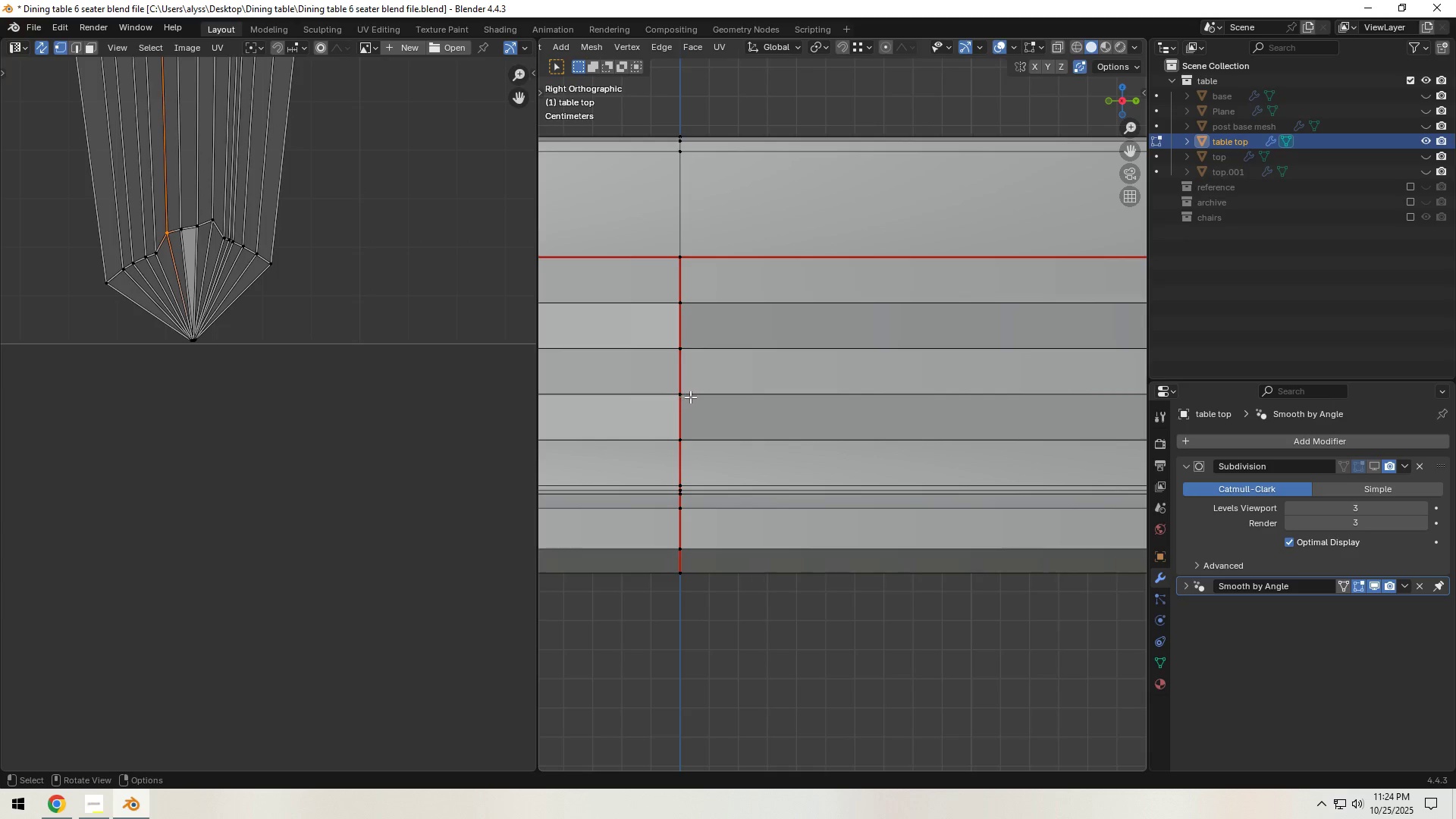 
scroll: coordinate [727, 410], scroll_direction: down, amount: 11.0
 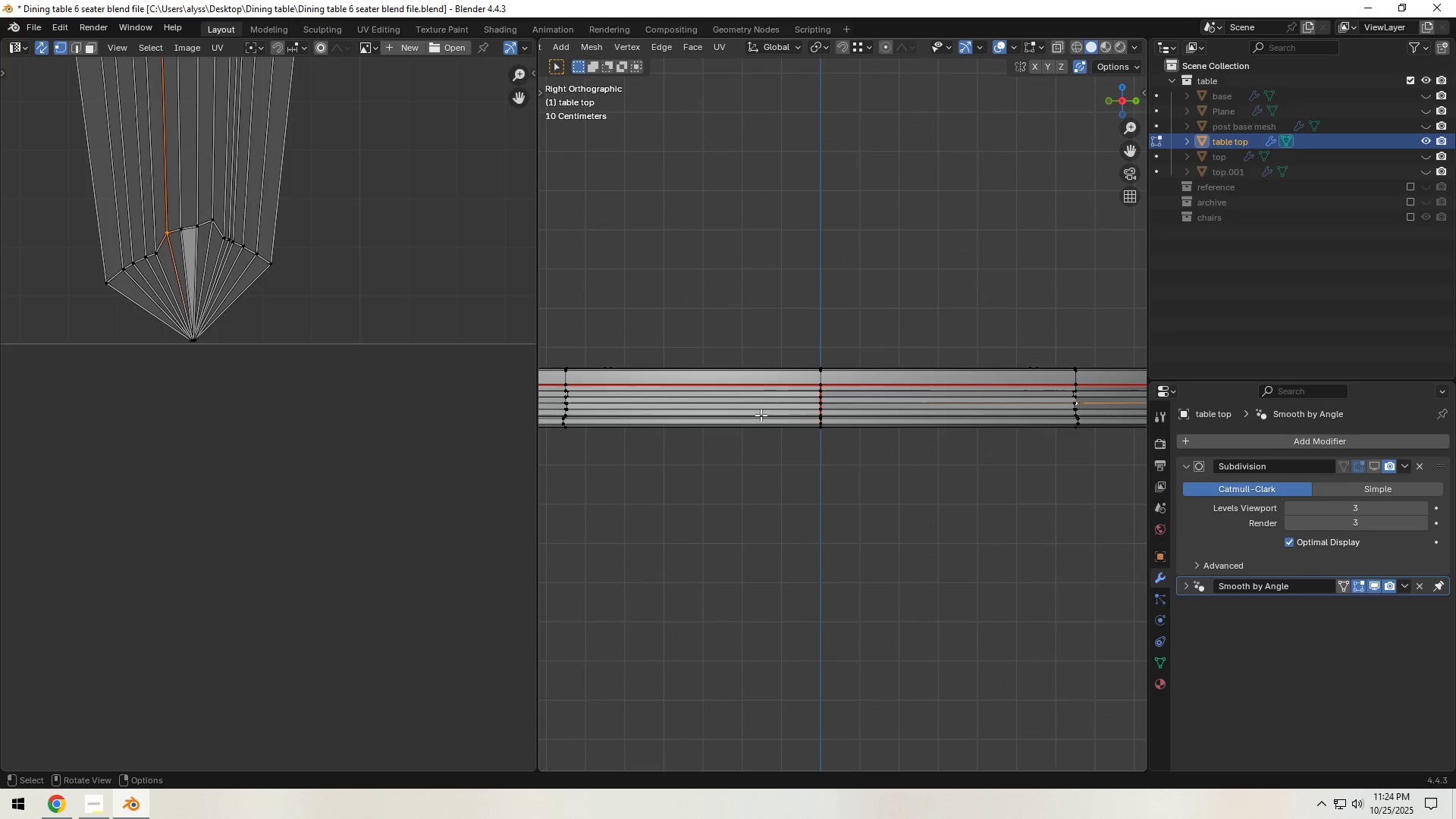 
key(Z)
 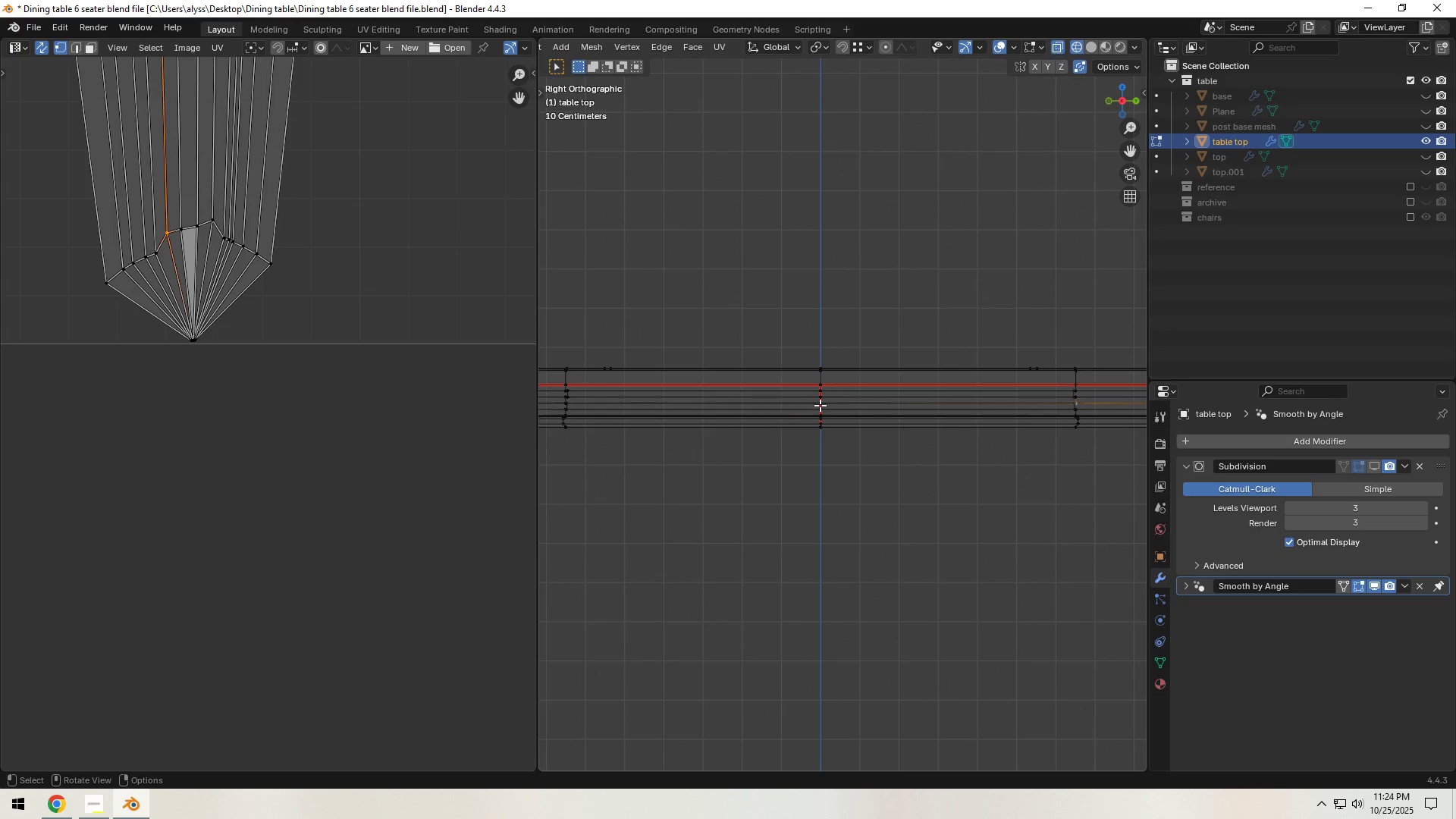 
scroll: coordinate [844, 412], scroll_direction: up, amount: 3.0
 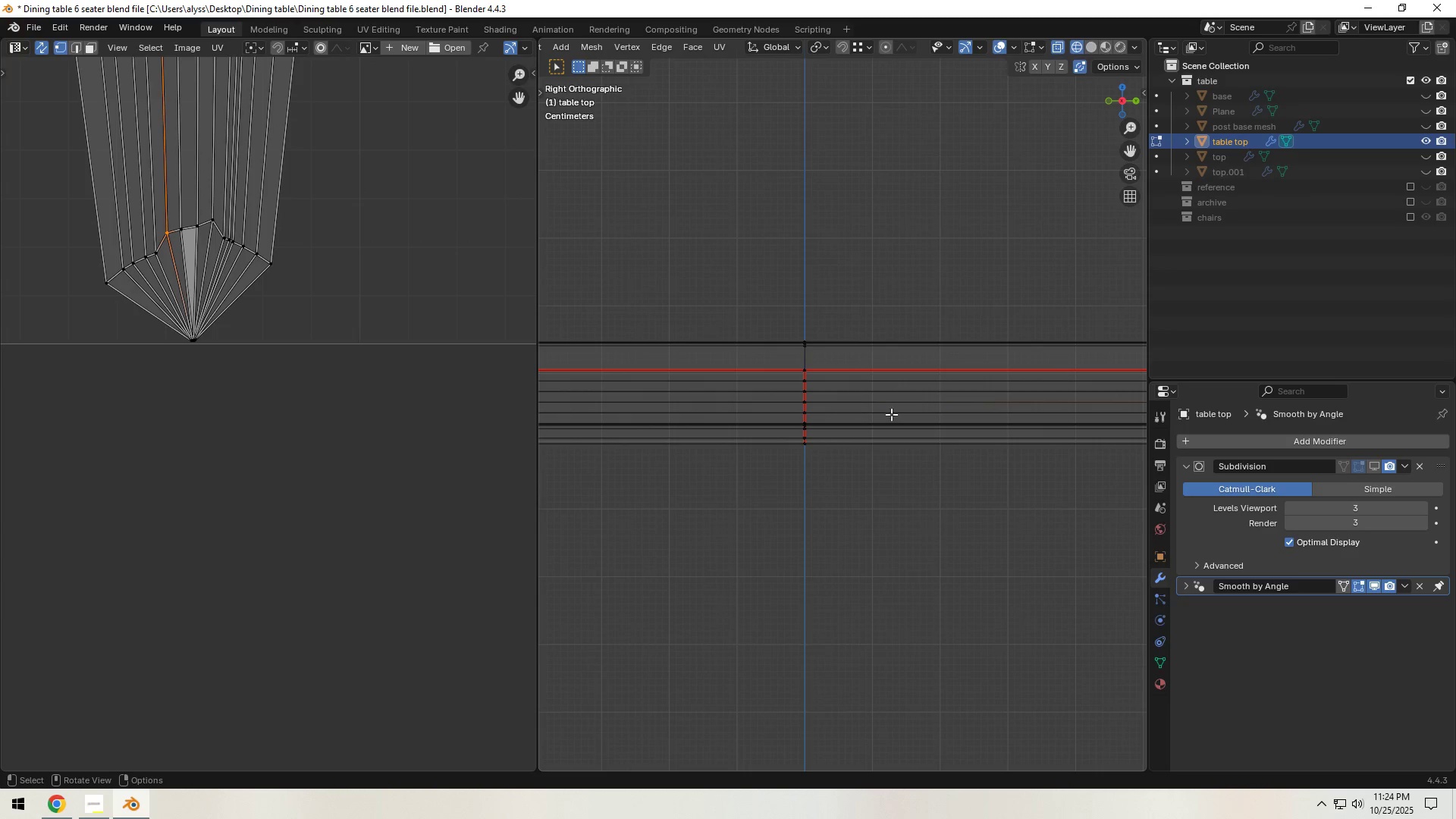 
hold_key(key=ShiftLeft, duration=0.39)
 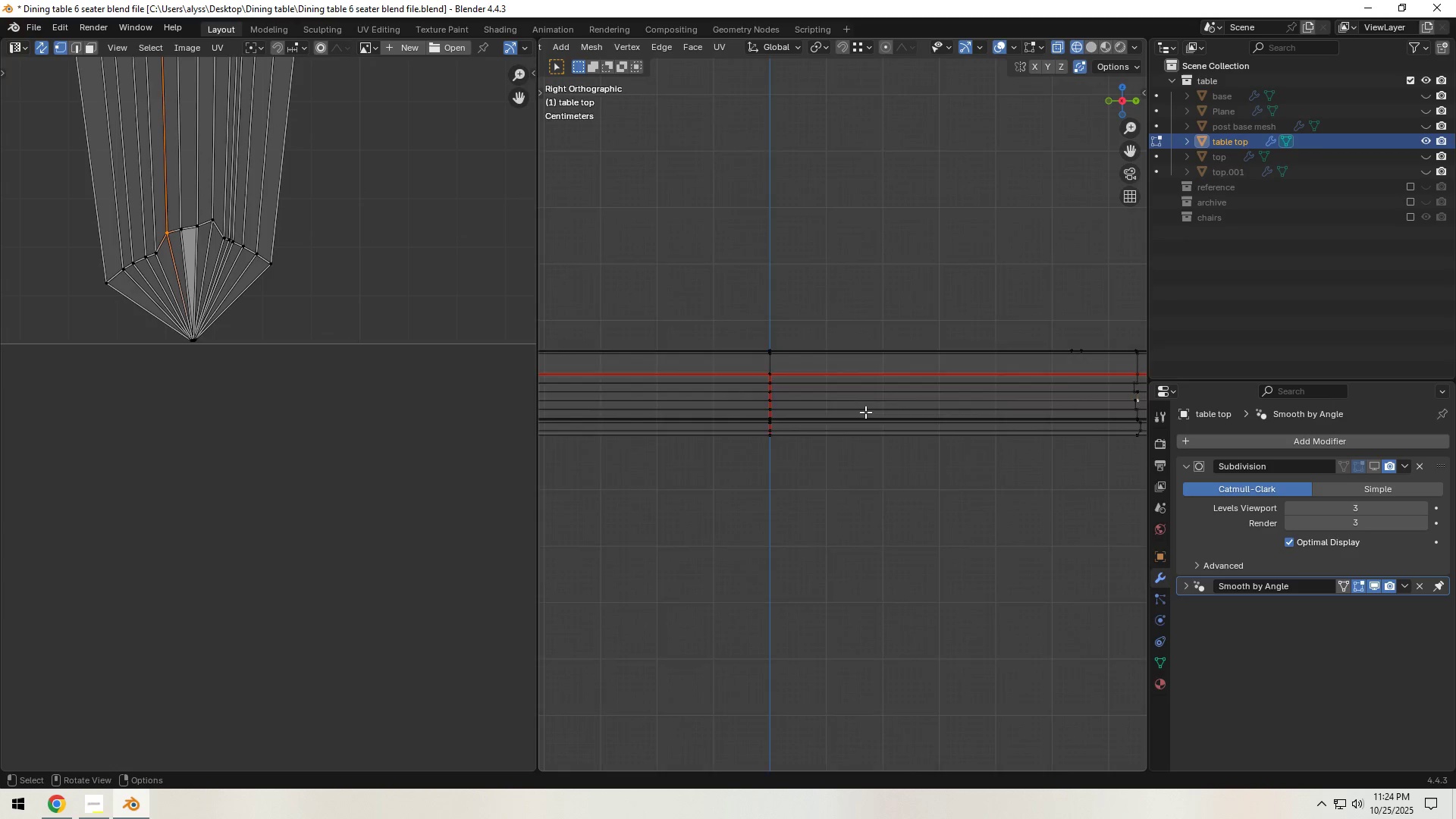 
scroll: coordinate [863, 412], scroll_direction: down, amount: 7.0
 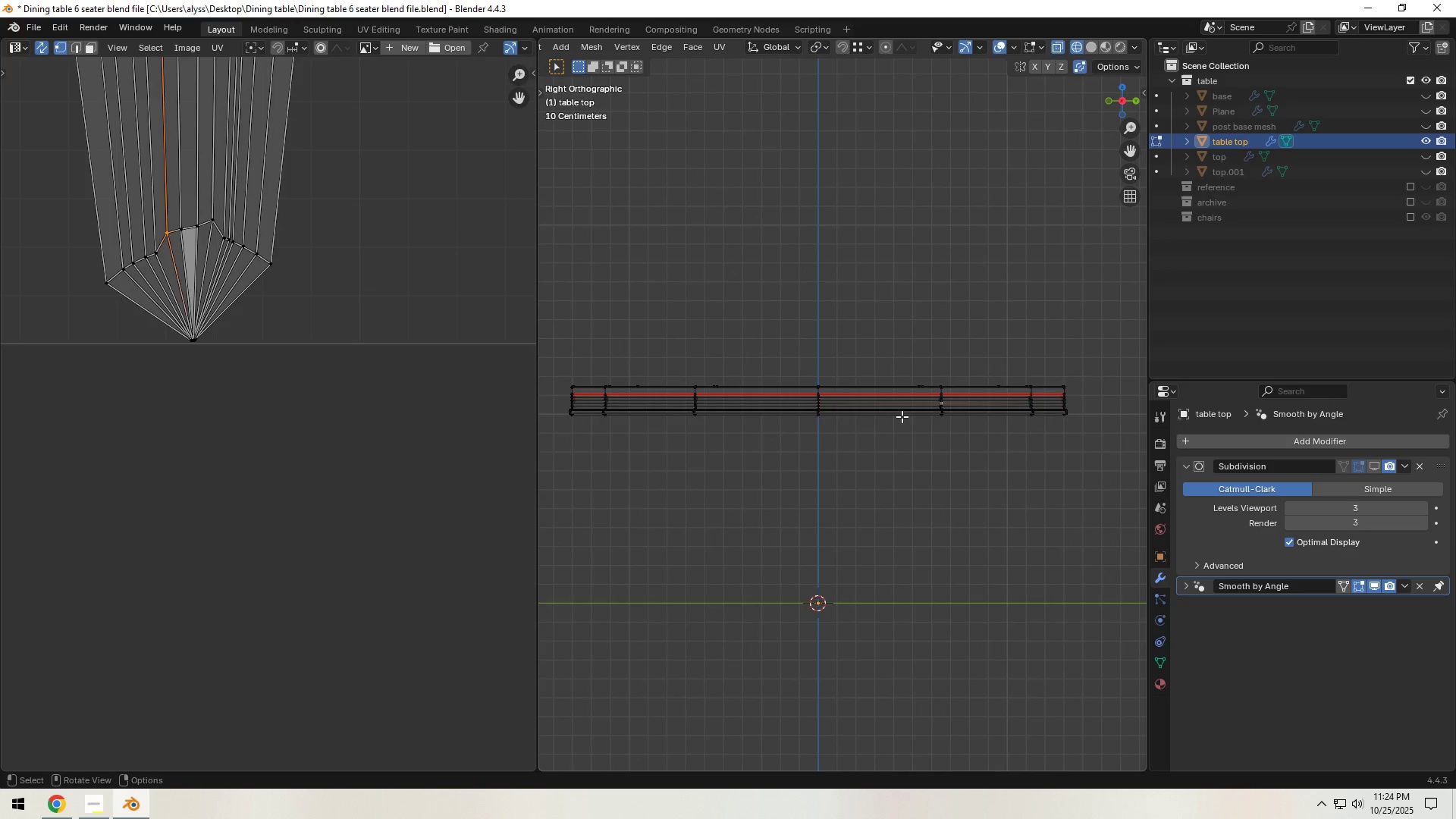 
scroll: coordinate [864, 422], scroll_direction: up, amount: 2.0
 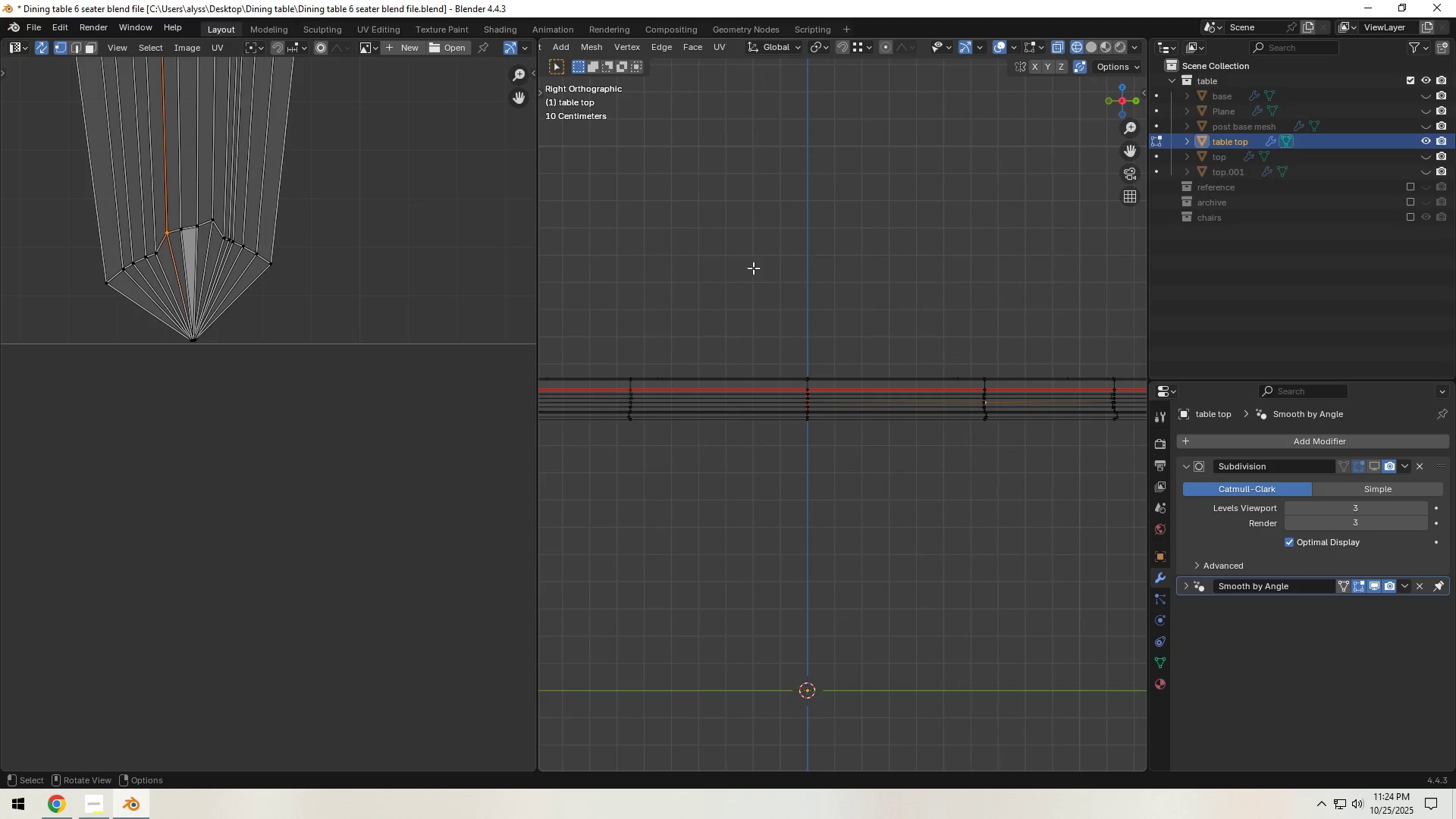 
key(Control+Space)
 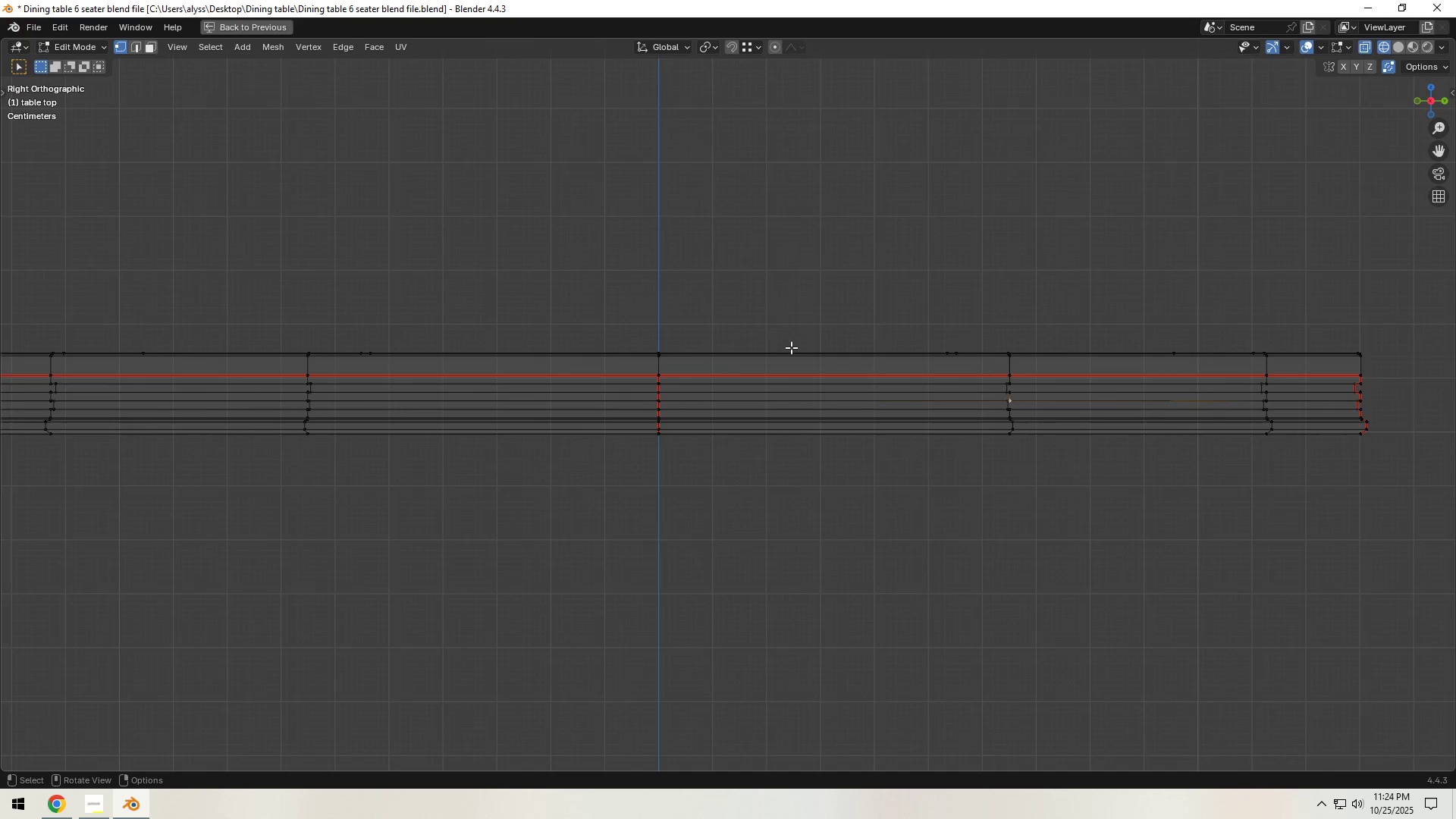 
scroll: coordinate [796, 372], scroll_direction: down, amount: 2.0
 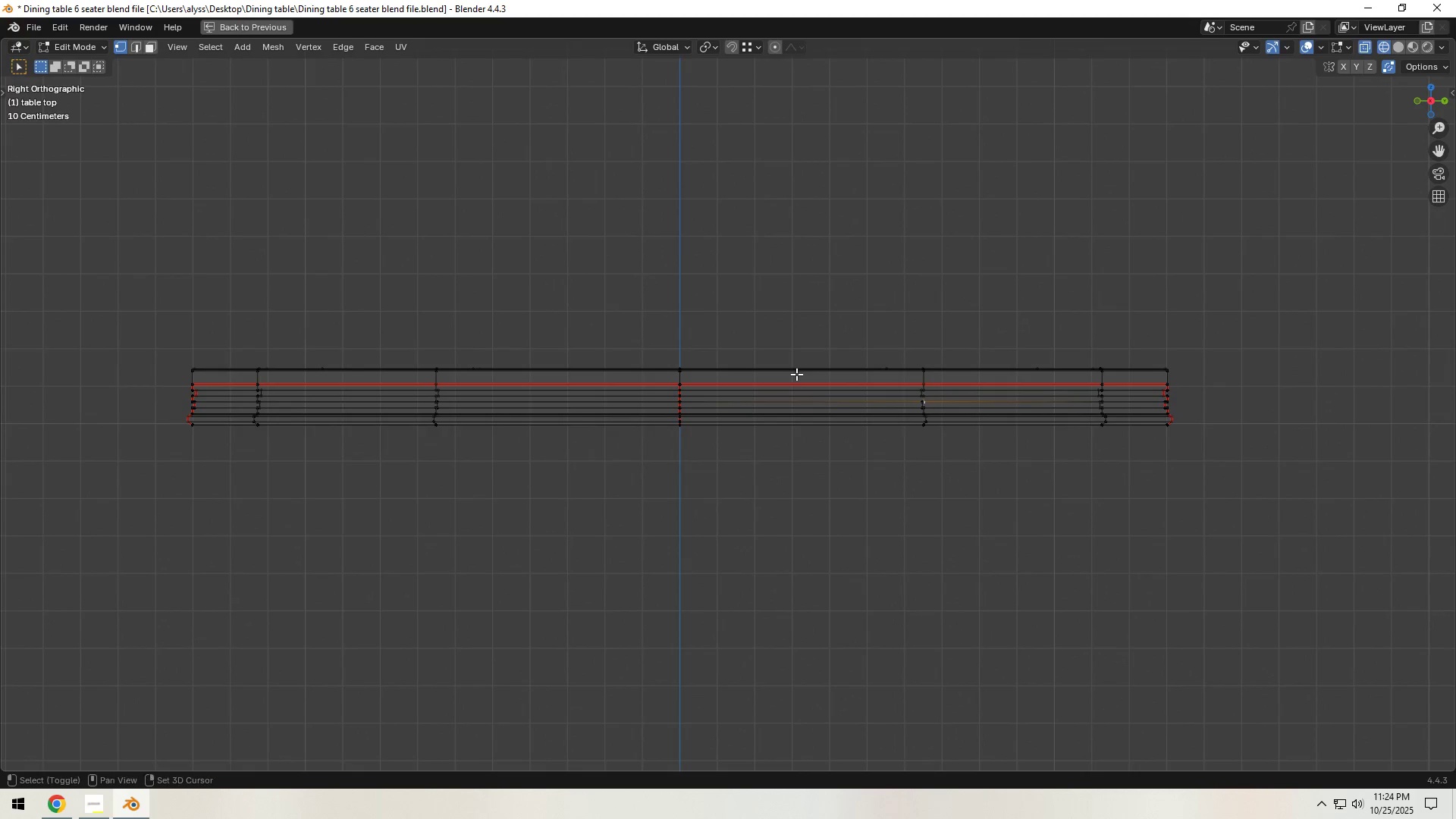 
hold_key(key=ShiftLeft, duration=0.45)
 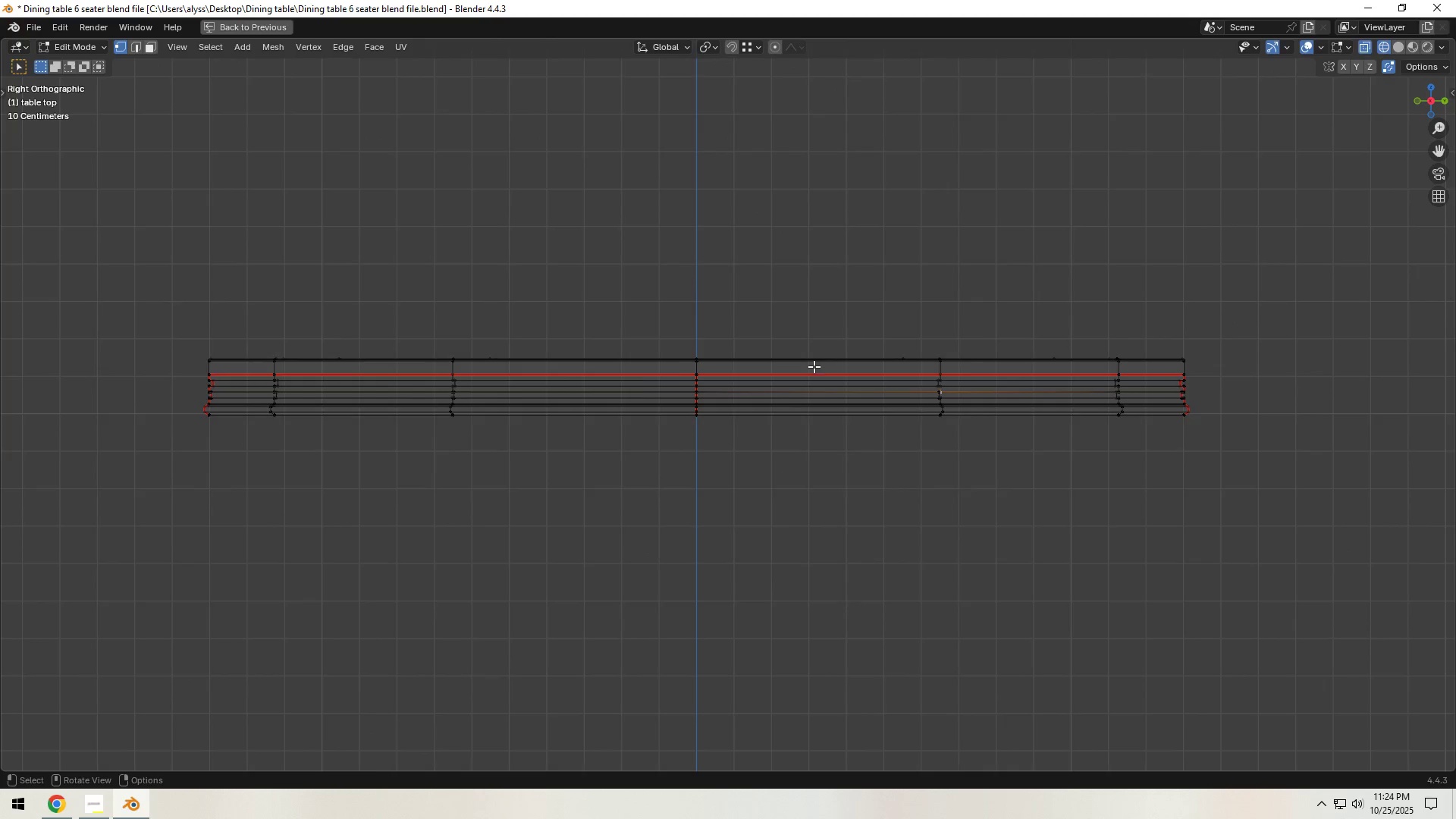 
scroll: coordinate [814, 366], scroll_direction: up, amount: 1.0
 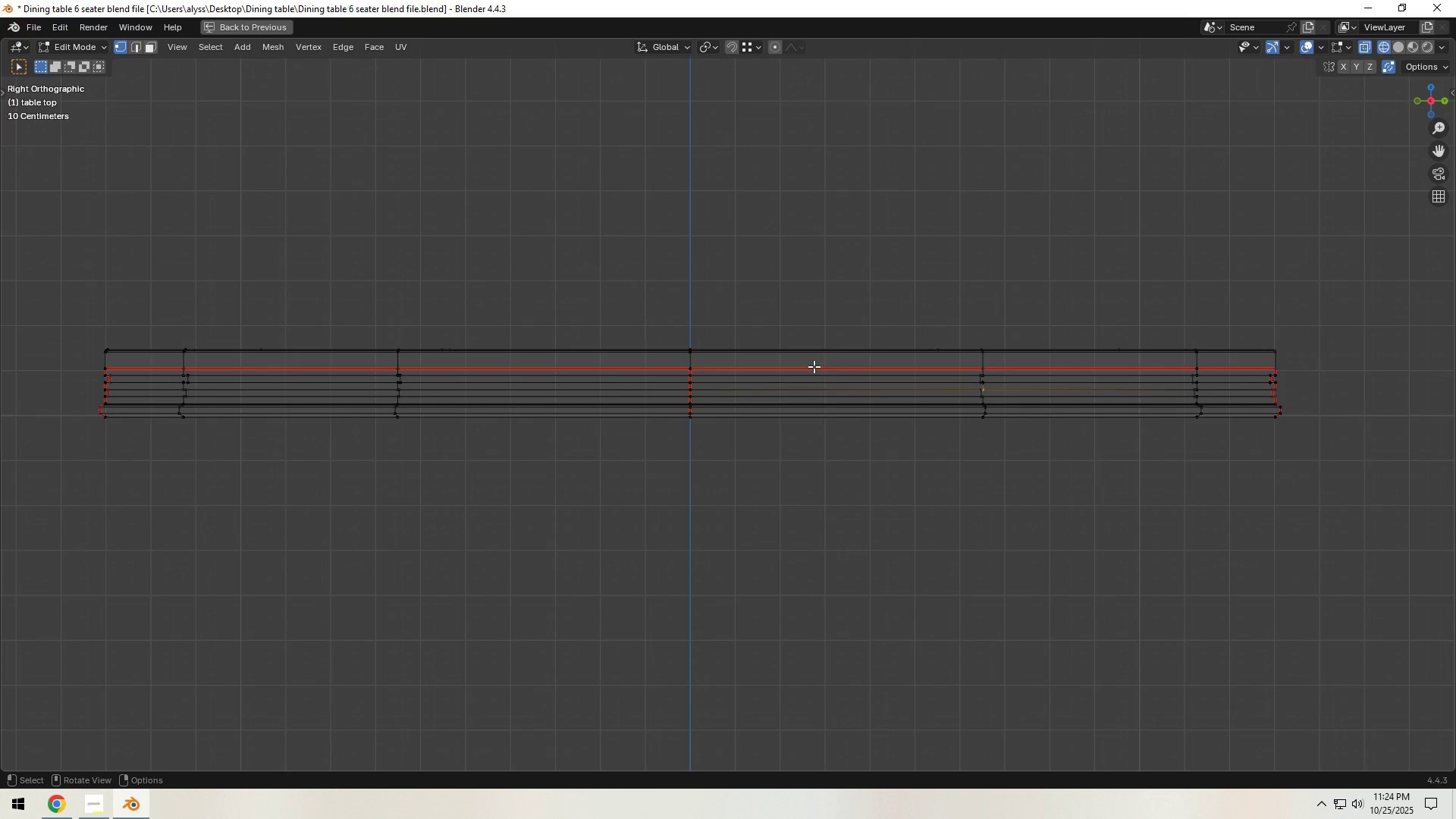 
type(32z)
 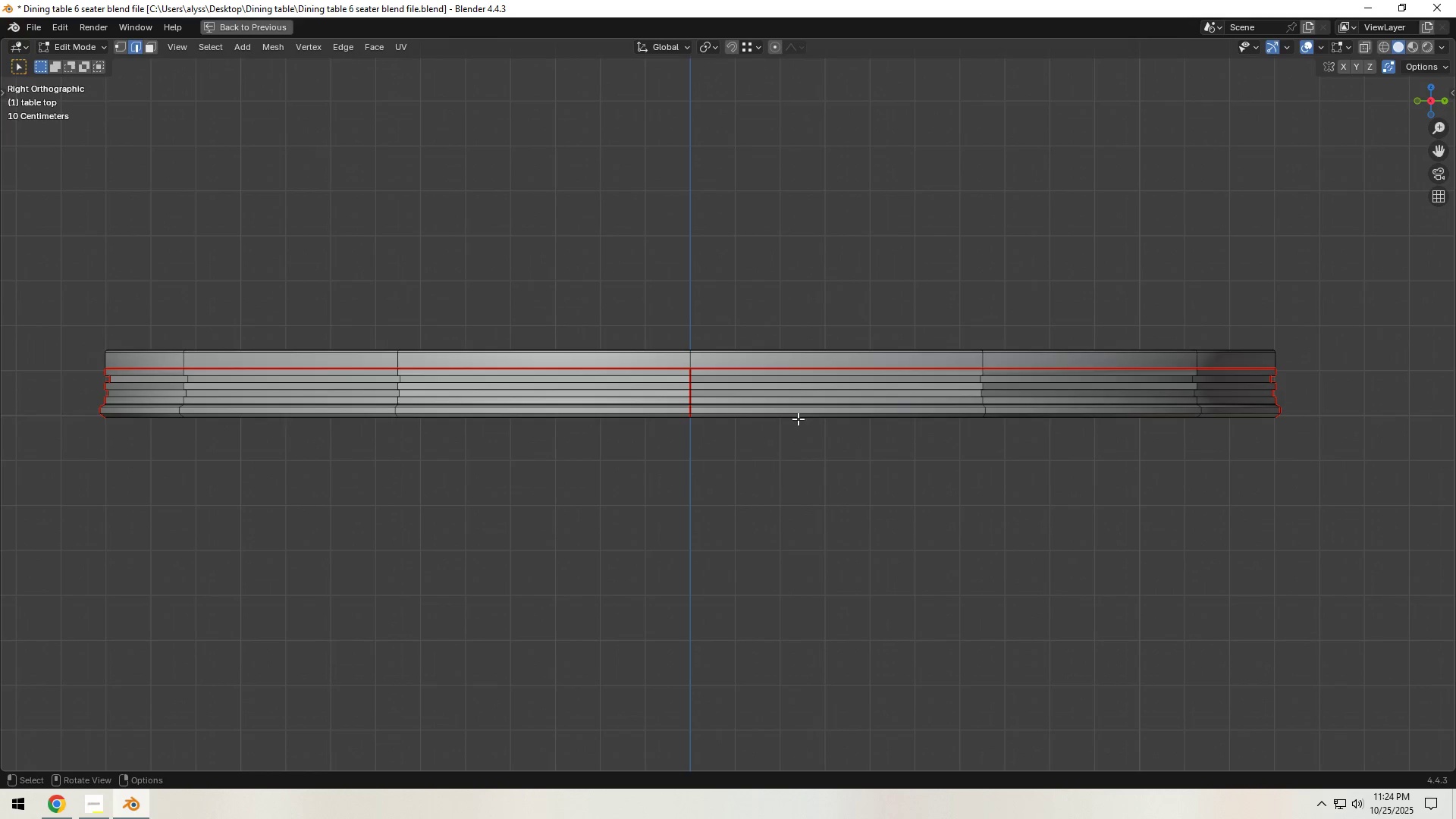 
scroll: coordinate [664, 403], scroll_direction: up, amount: 8.0
 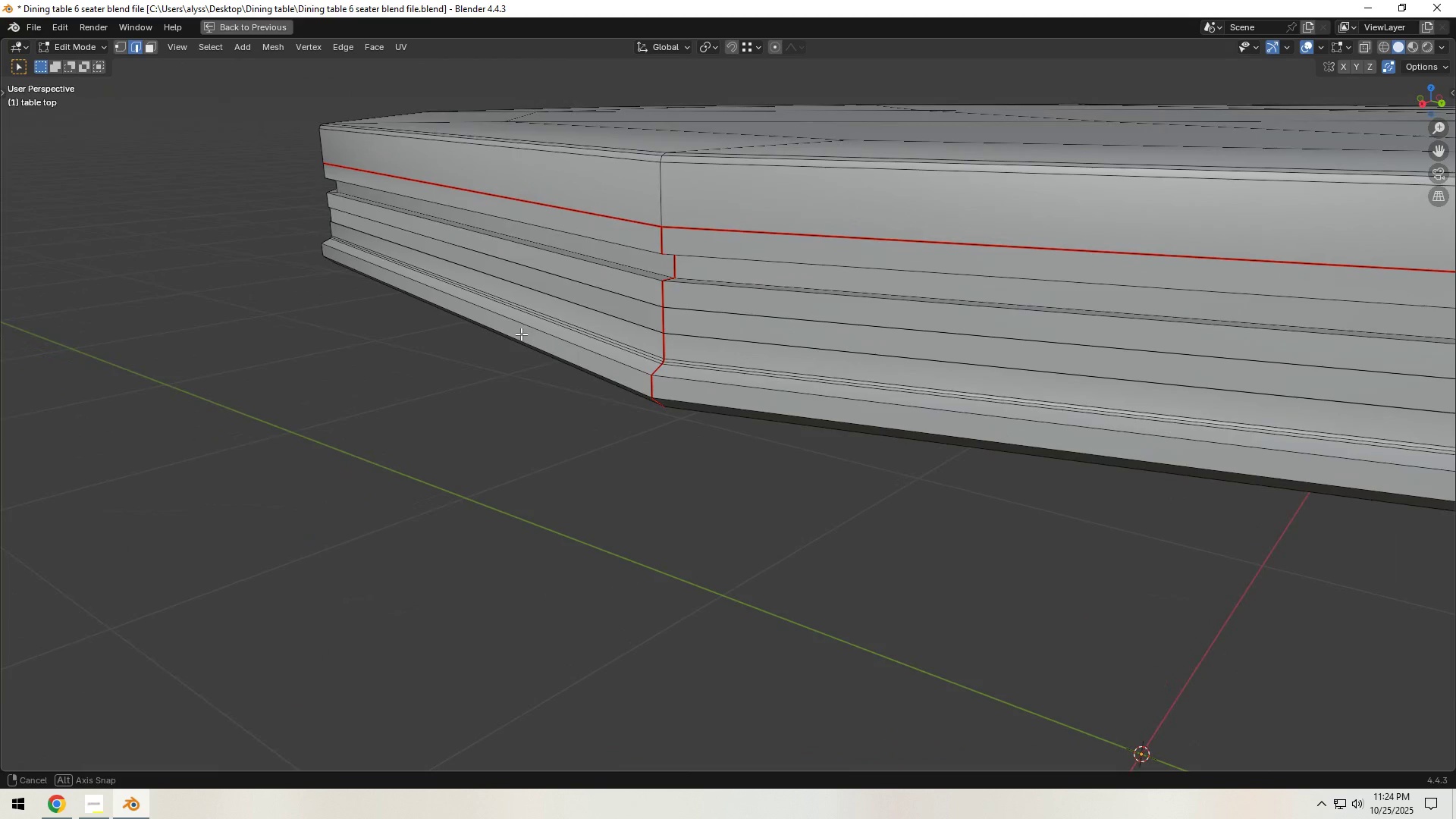 
wait(7.44)
 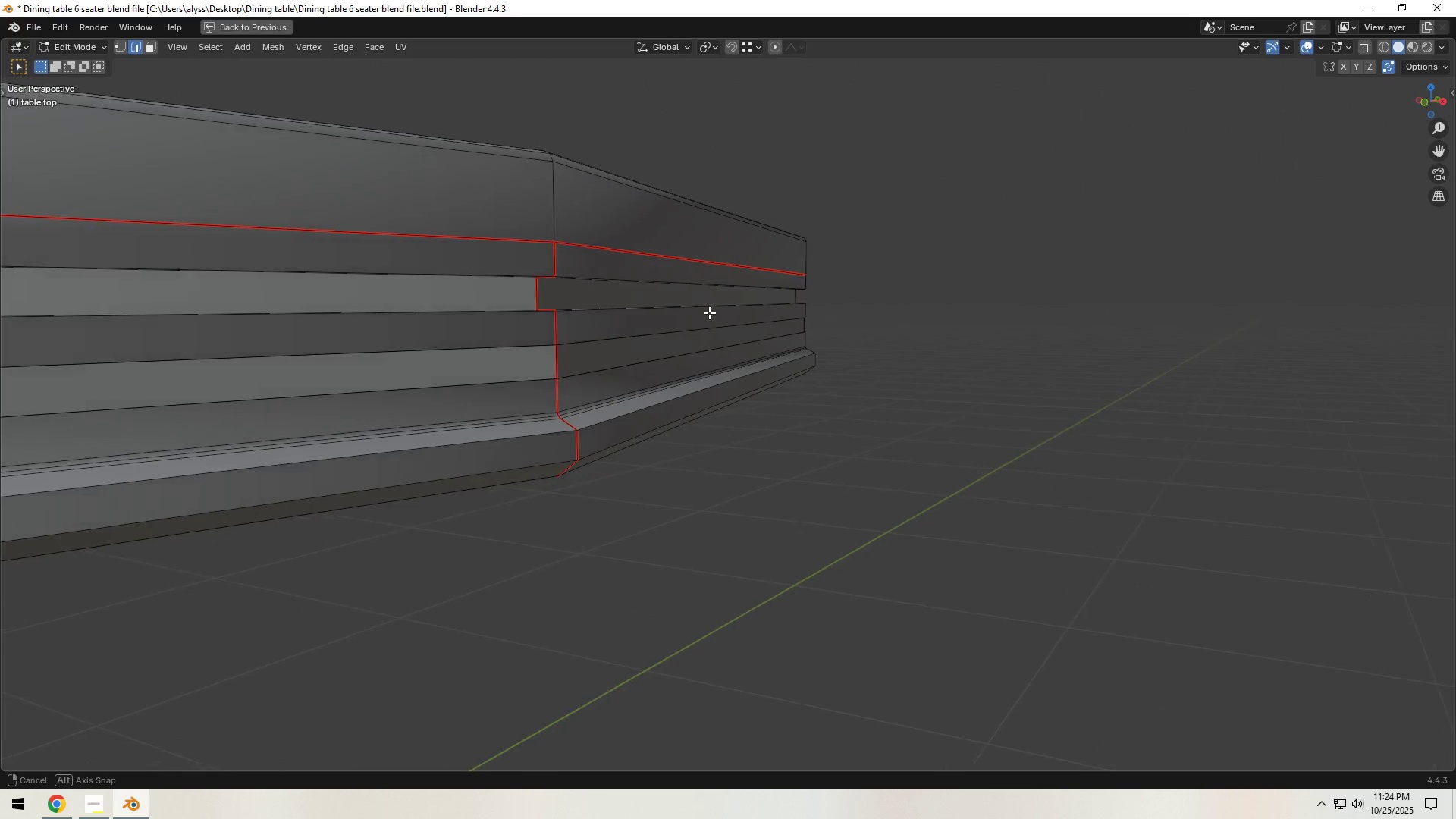 
hold_key(key=Backquote, duration=0.94)
 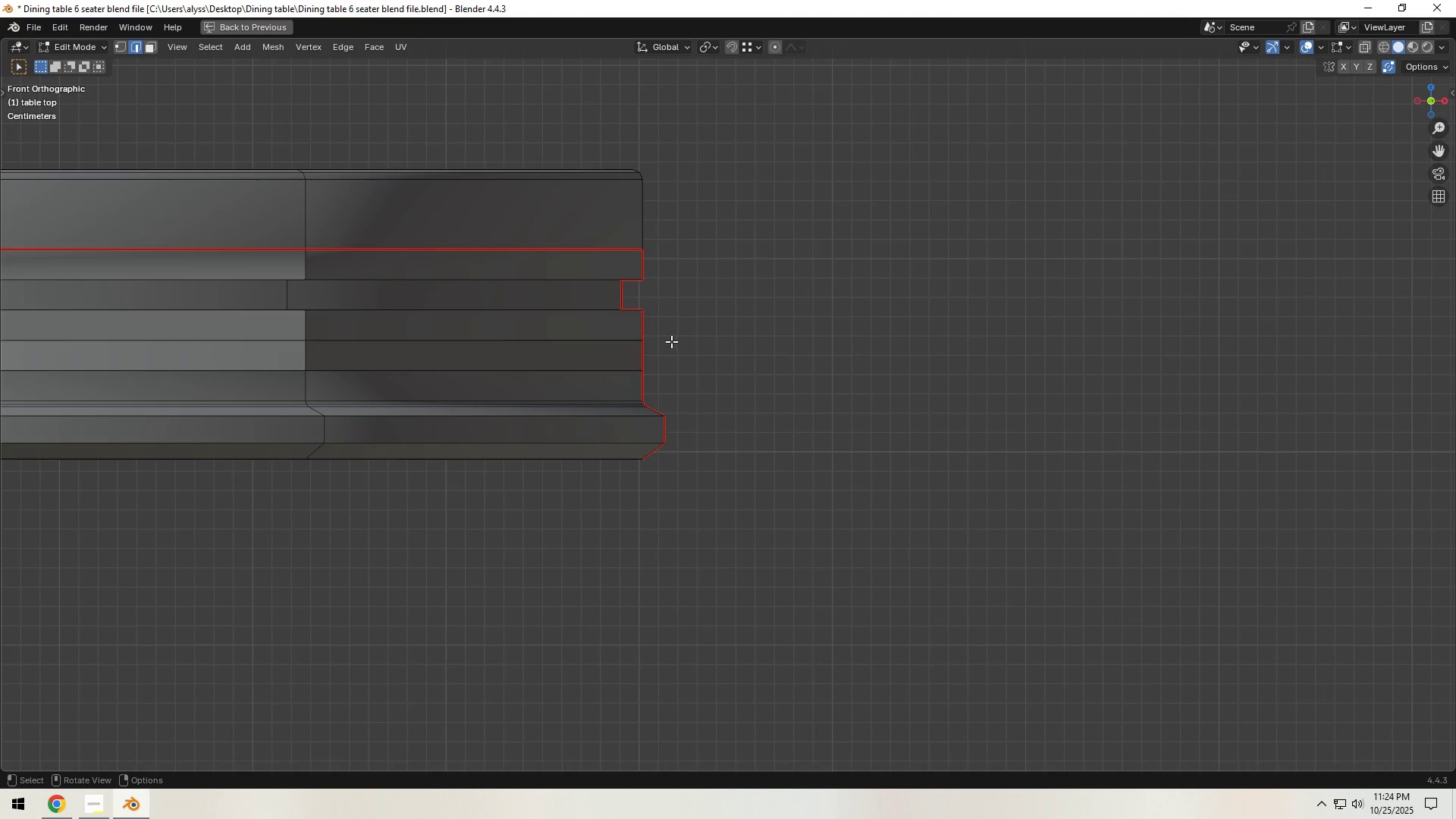 
scroll: coordinate [738, 372], scroll_direction: down, amount: 12.0
 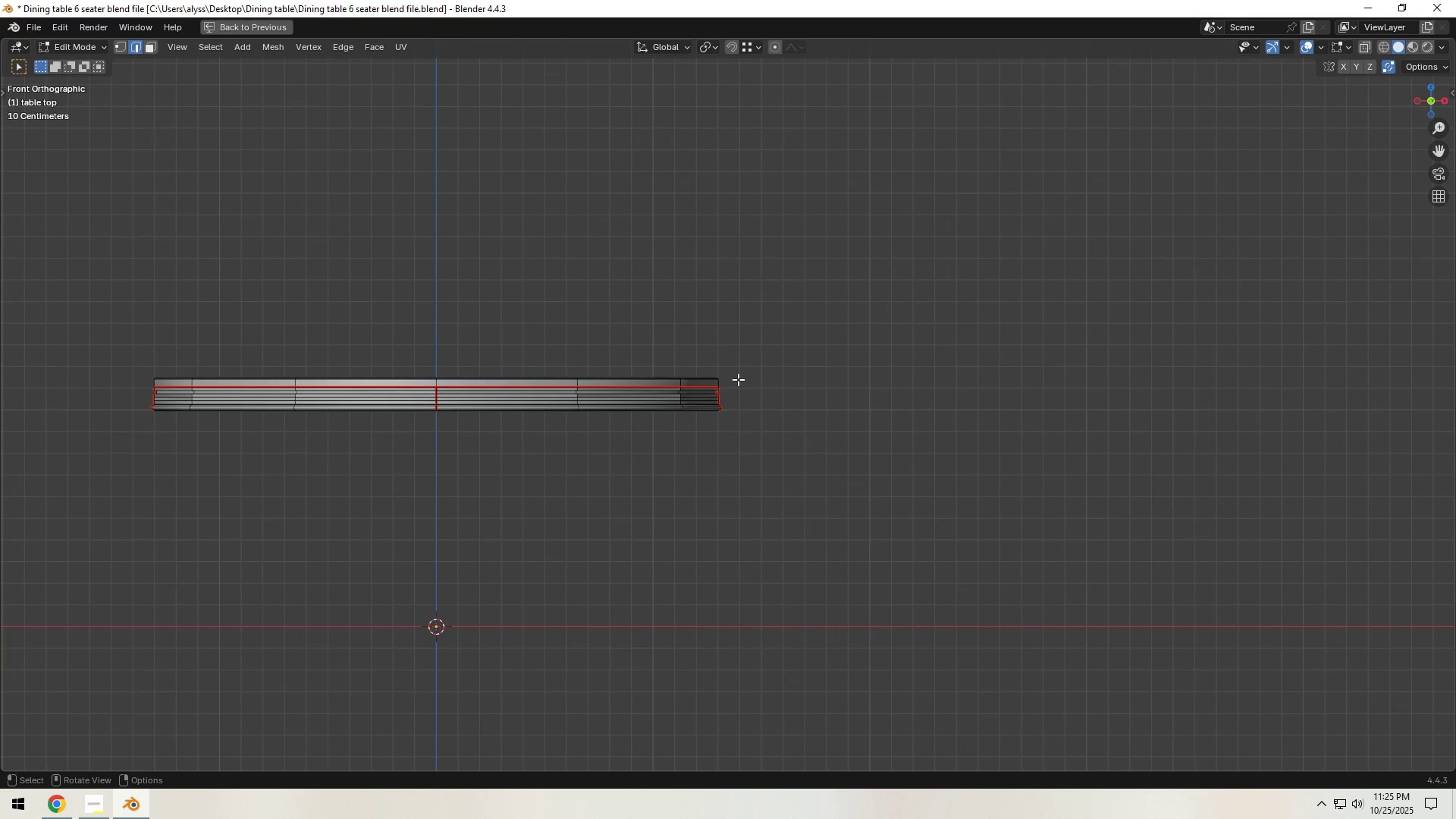 
hold_key(key=ShiftLeft, duration=0.59)
 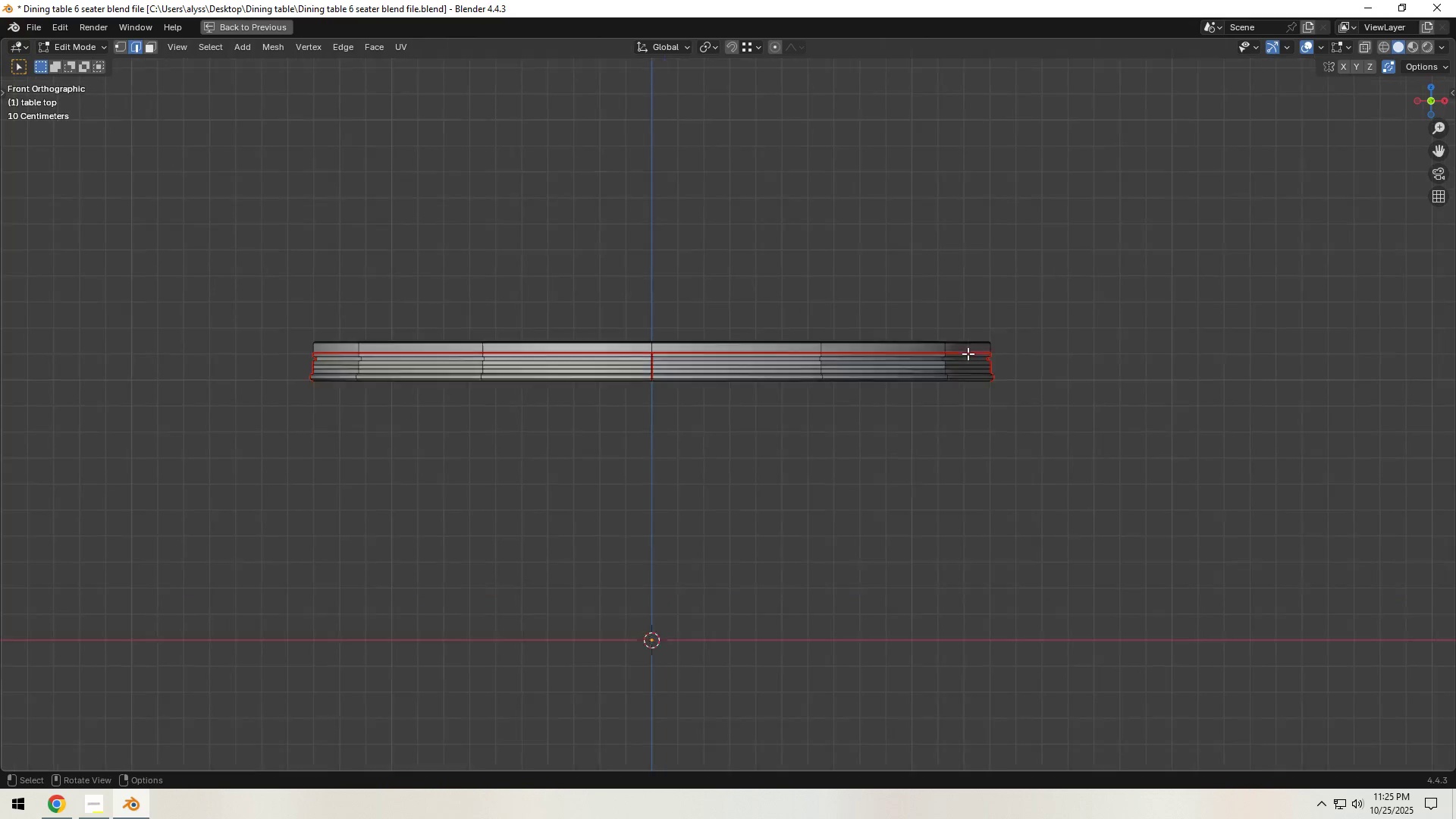 
scroll: coordinate [968, 353], scroll_direction: up, amount: 3.0
 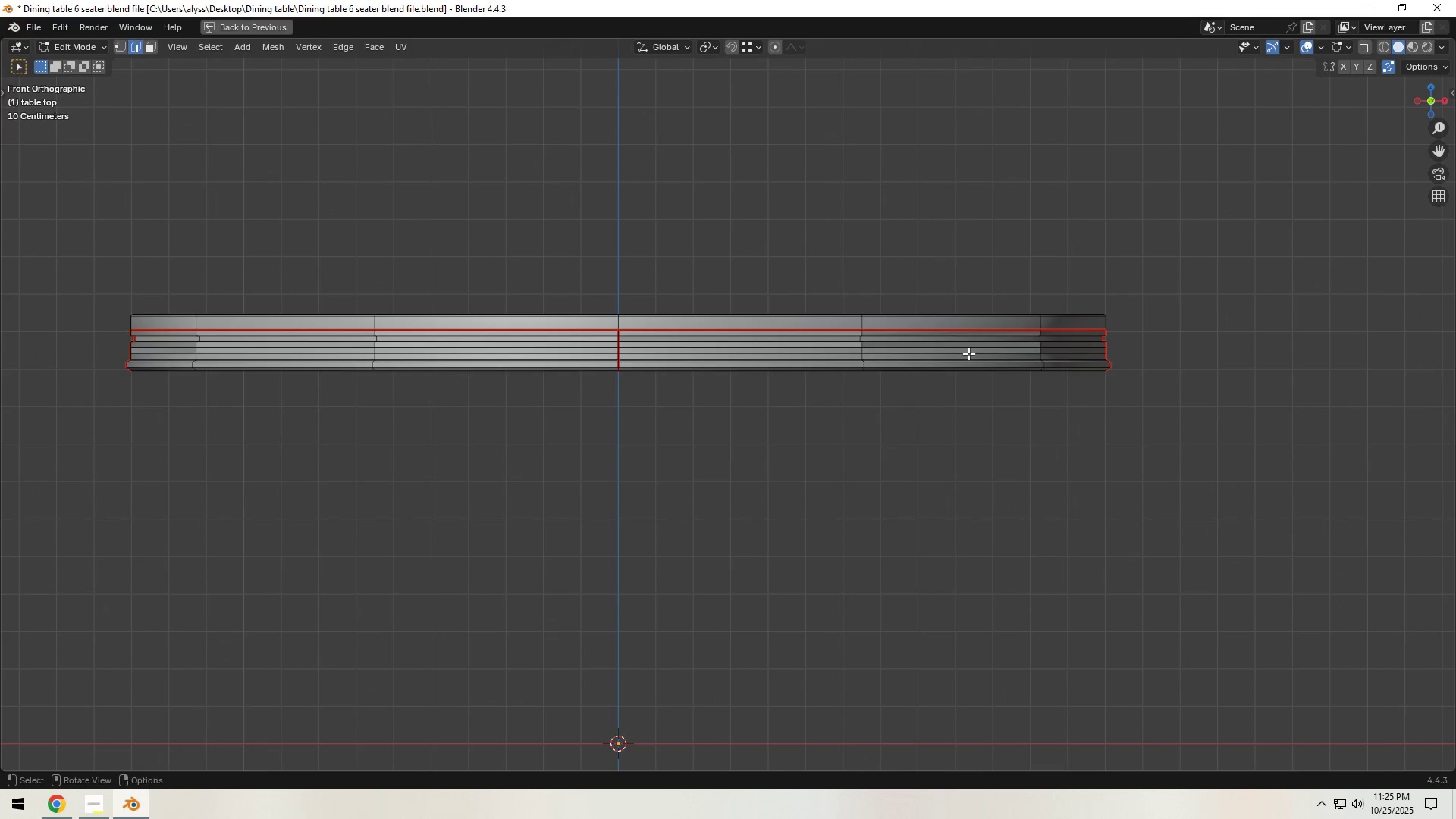 
hold_key(key=ShiftLeft, duration=0.38)
 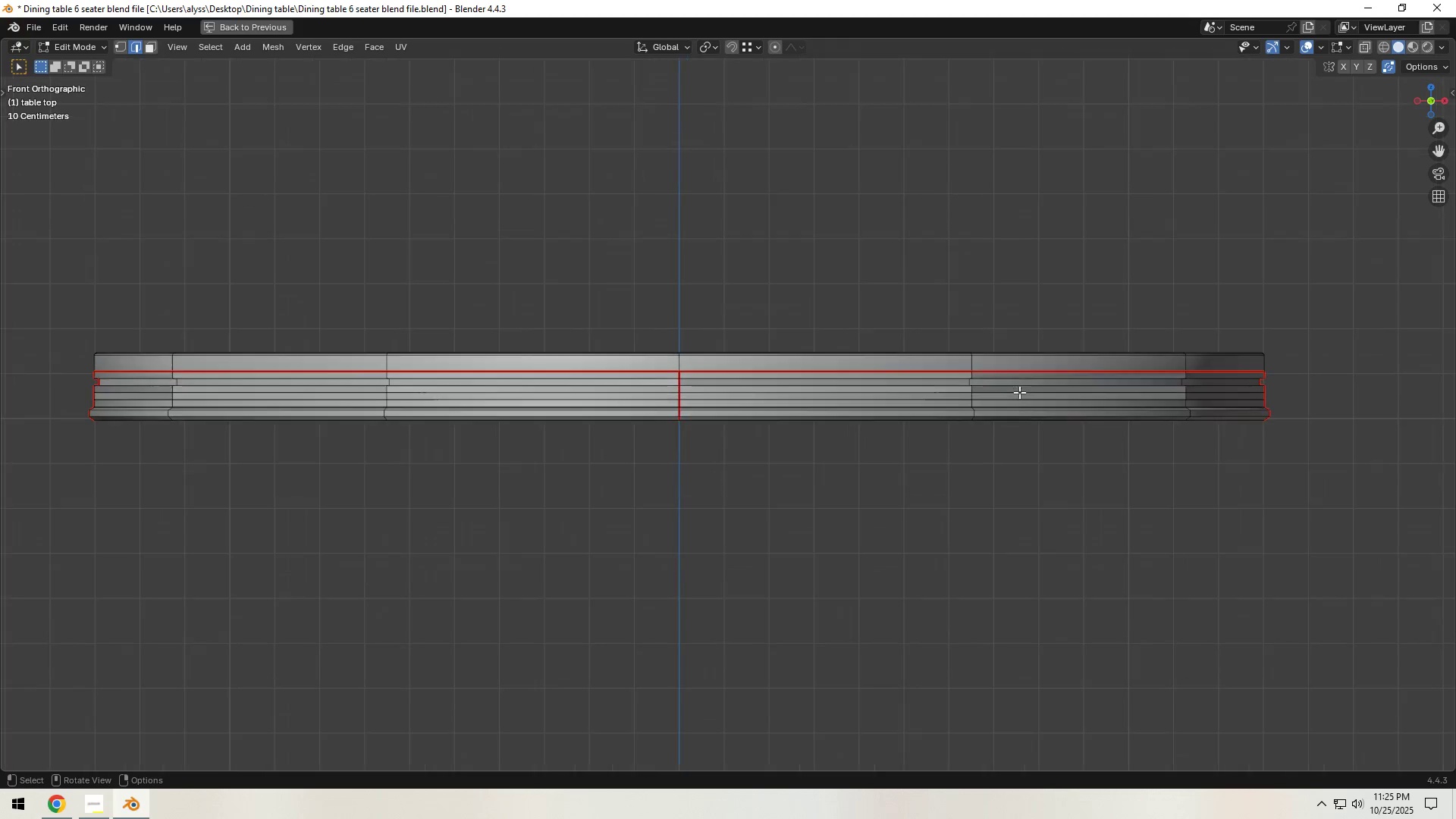 
scroll: coordinate [1019, 392], scroll_direction: up, amount: 1.0
 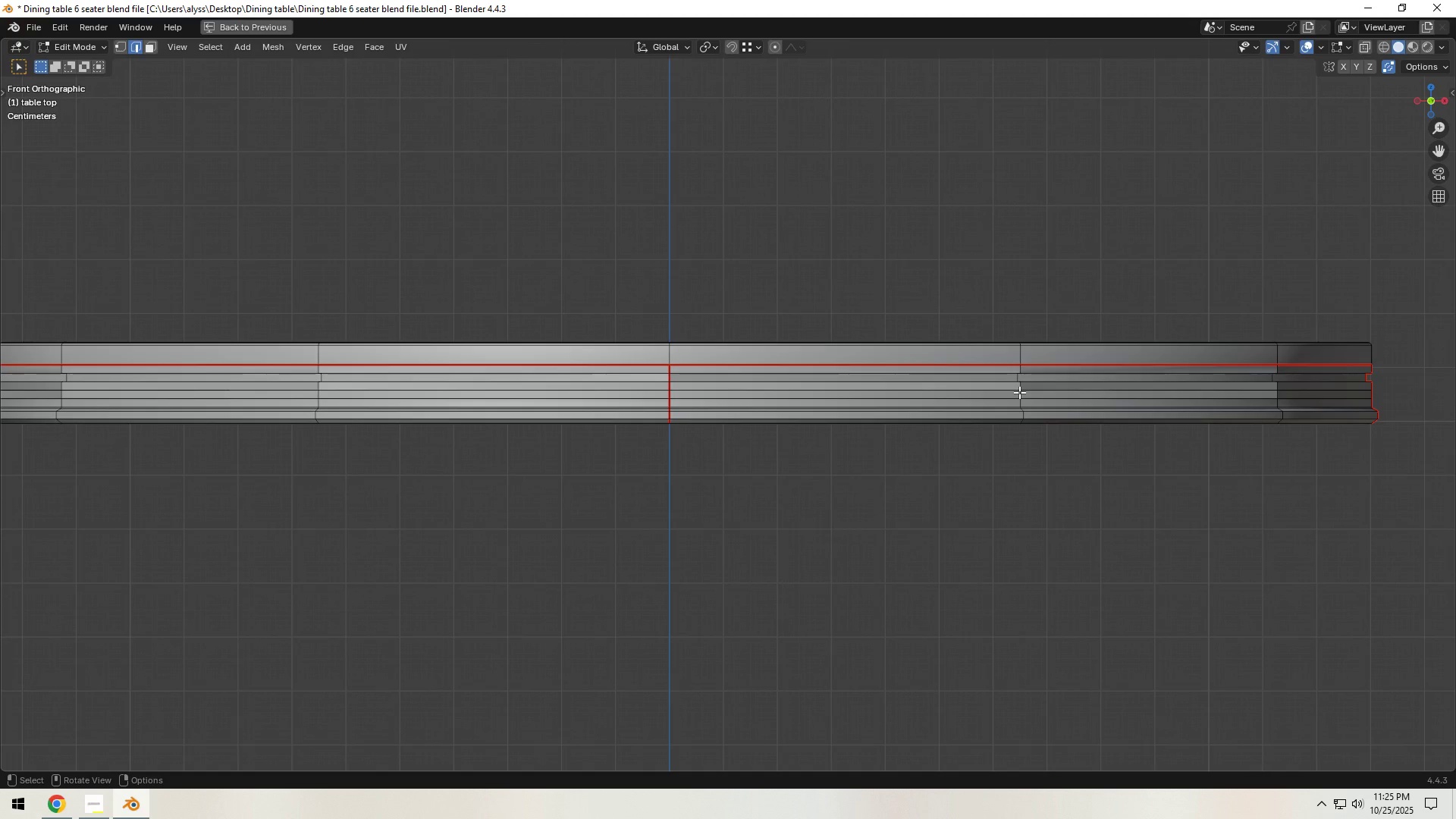 
hold_key(key=ShiftLeft, duration=1.53)
 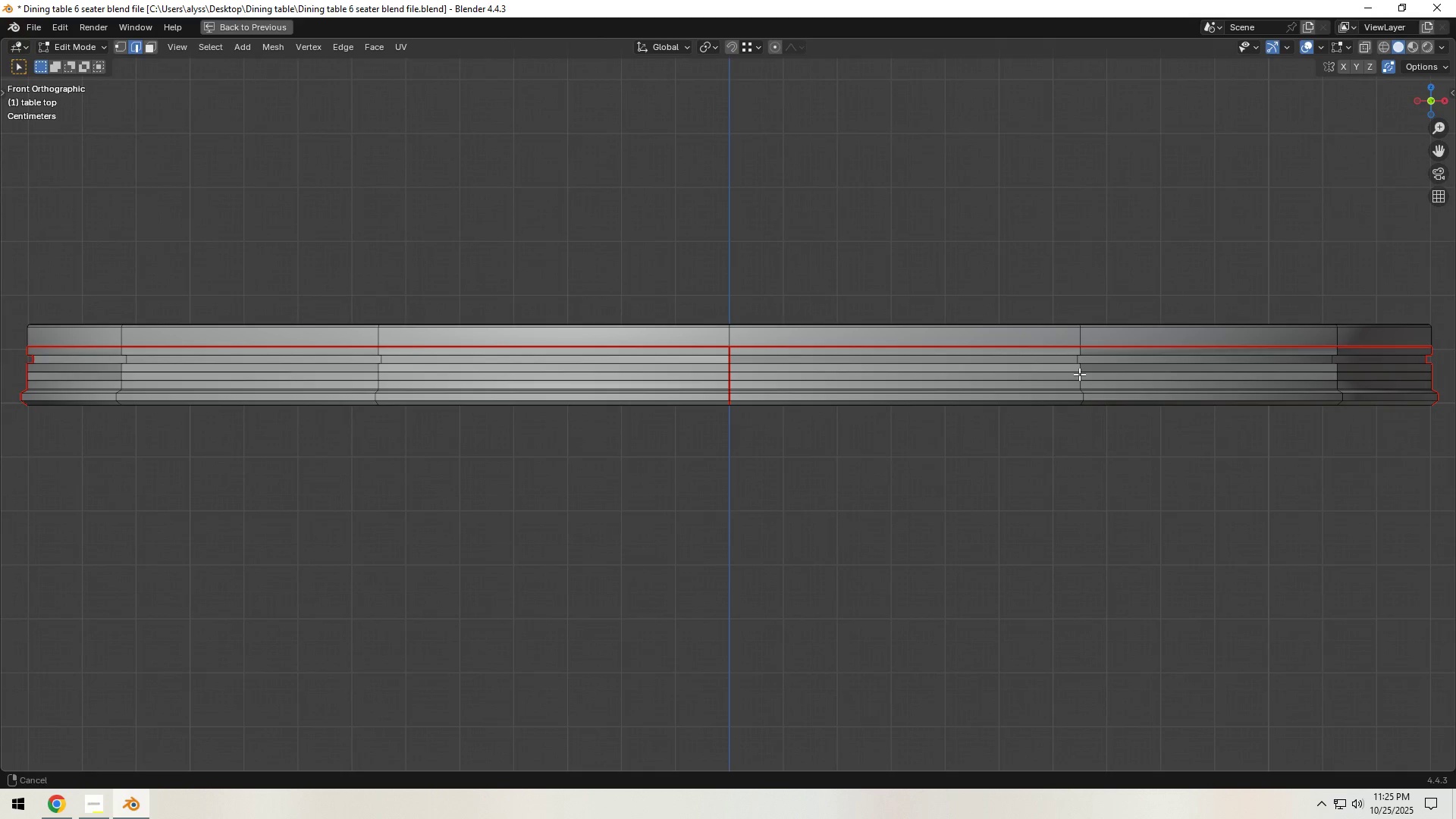 
hold_key(key=ShiftLeft, duration=0.33)
 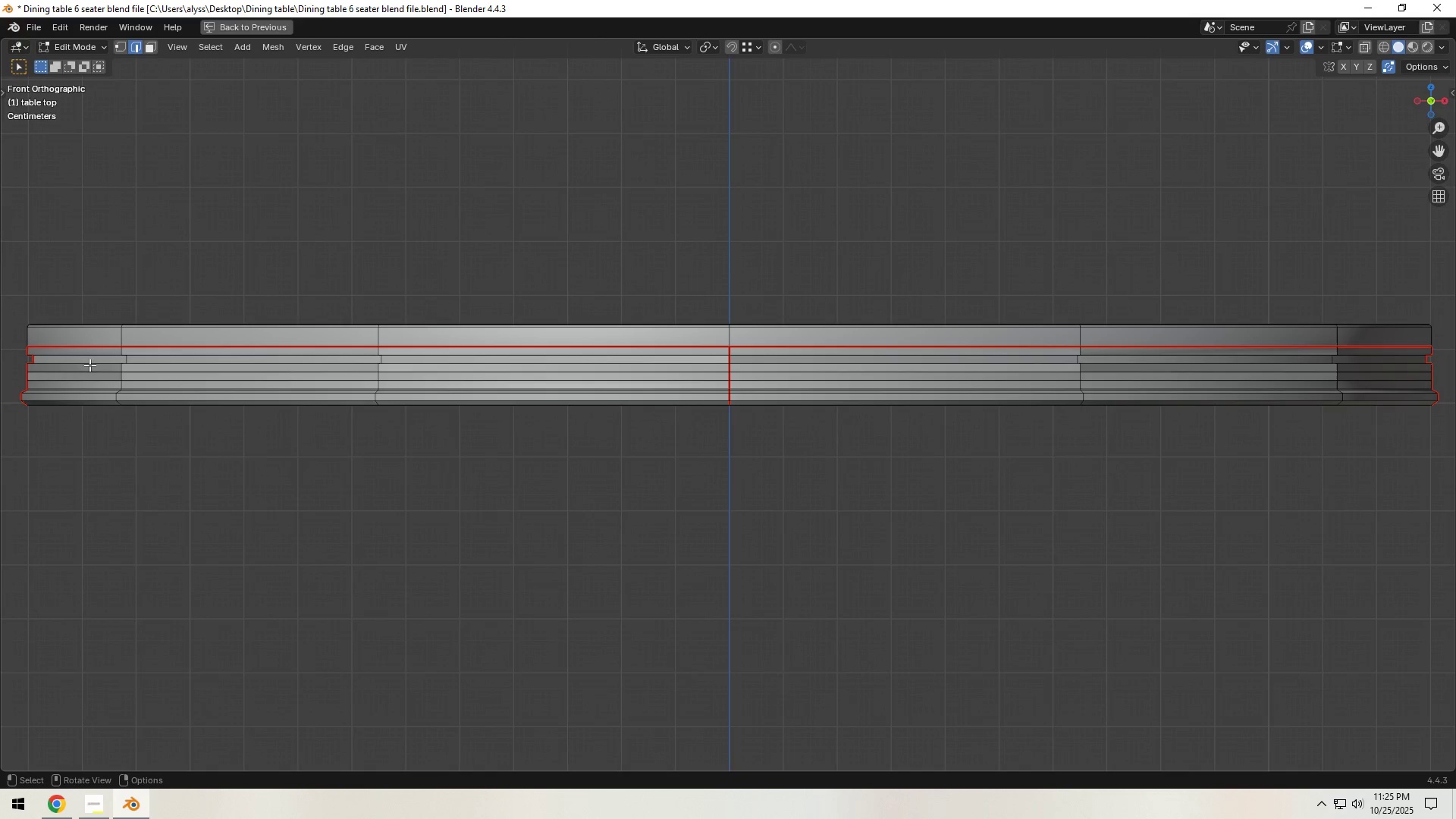 
type(z1z)
 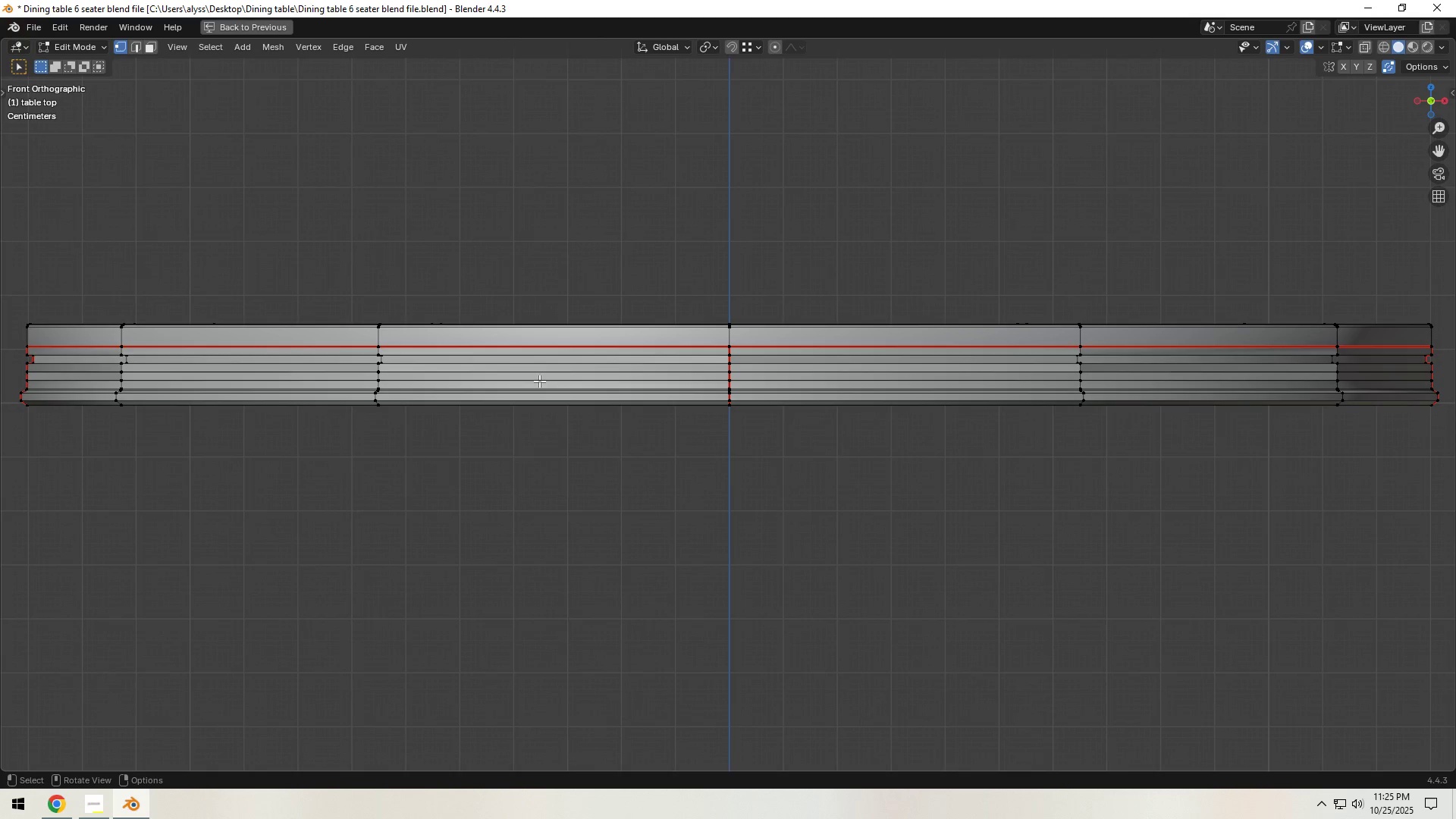 
scroll: coordinate [663, 381], scroll_direction: up, amount: 10.0
 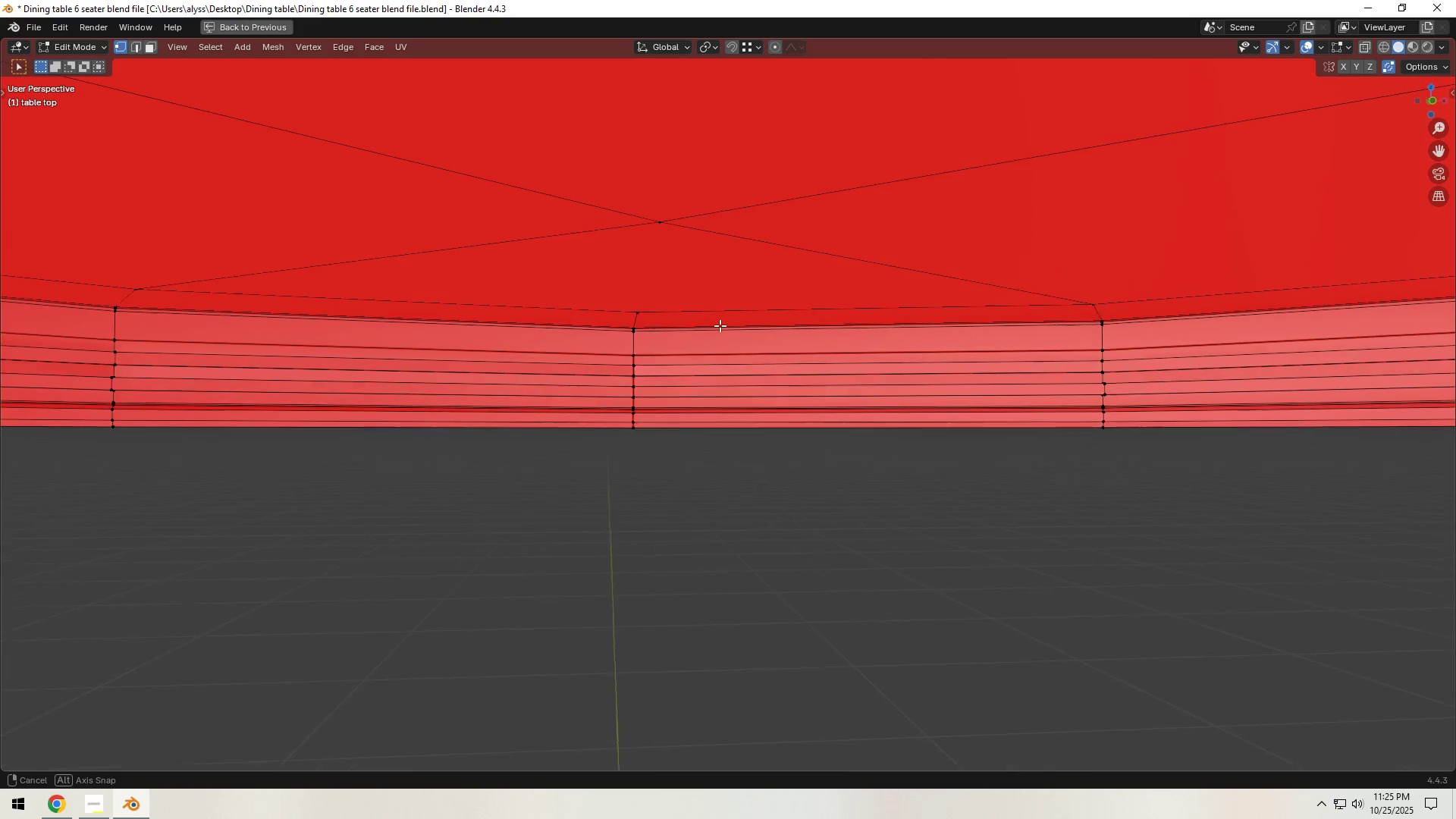 
scroll: coordinate [722, 326], scroll_direction: down, amount: 14.0
 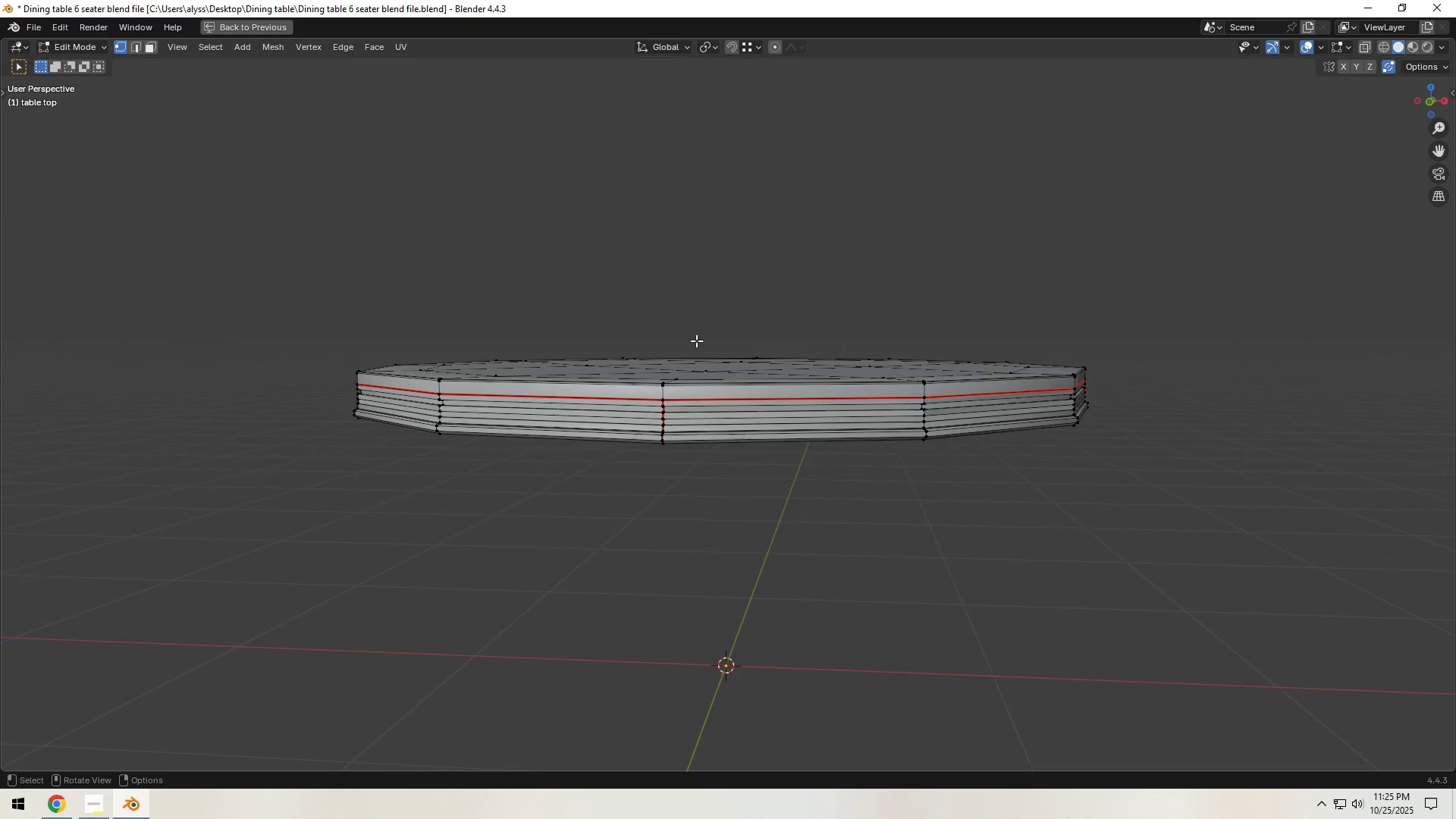 
scroll: coordinate [783, 385], scroll_direction: up, amount: 4.0
 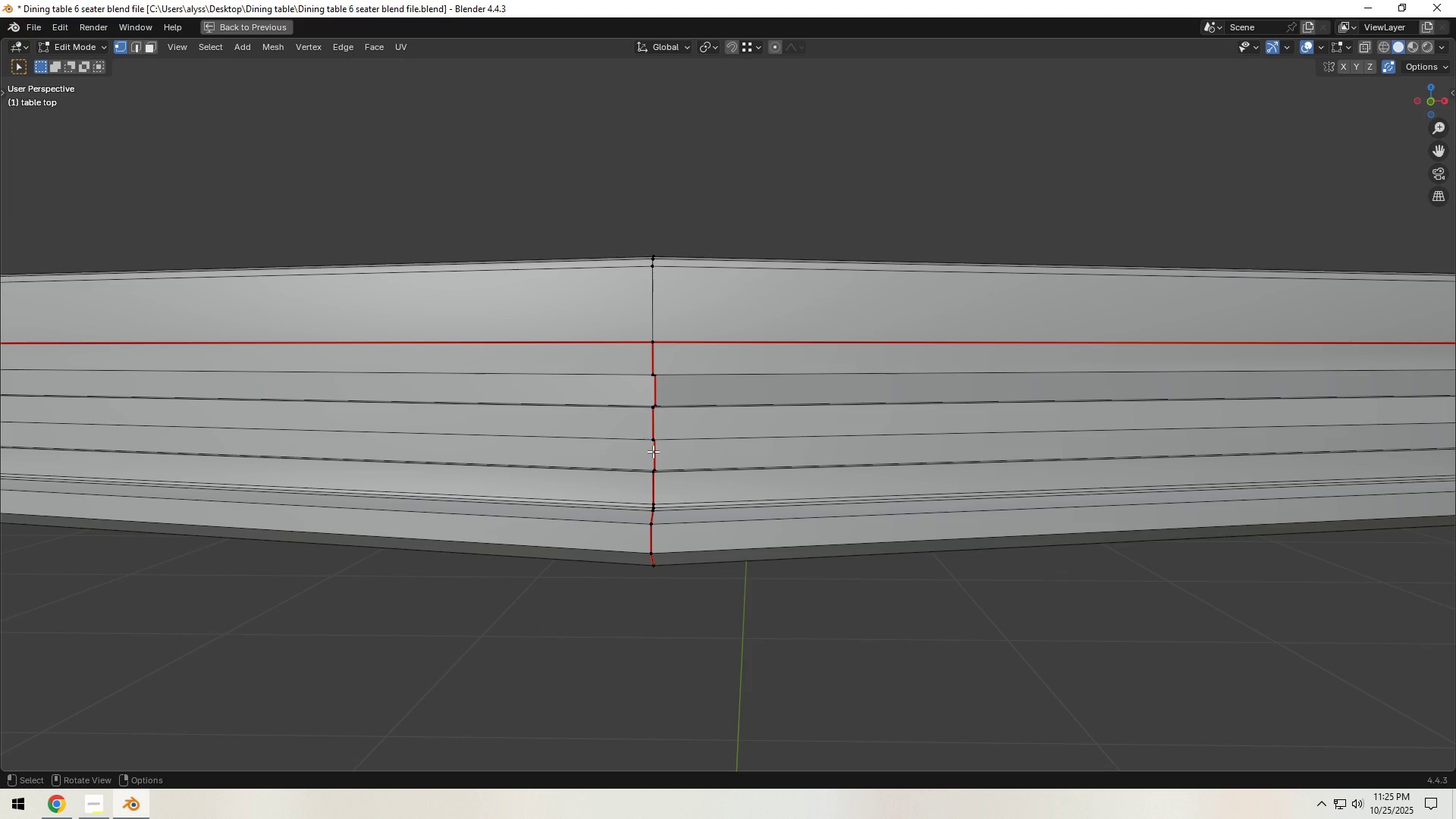 
left_click([653, 451])
 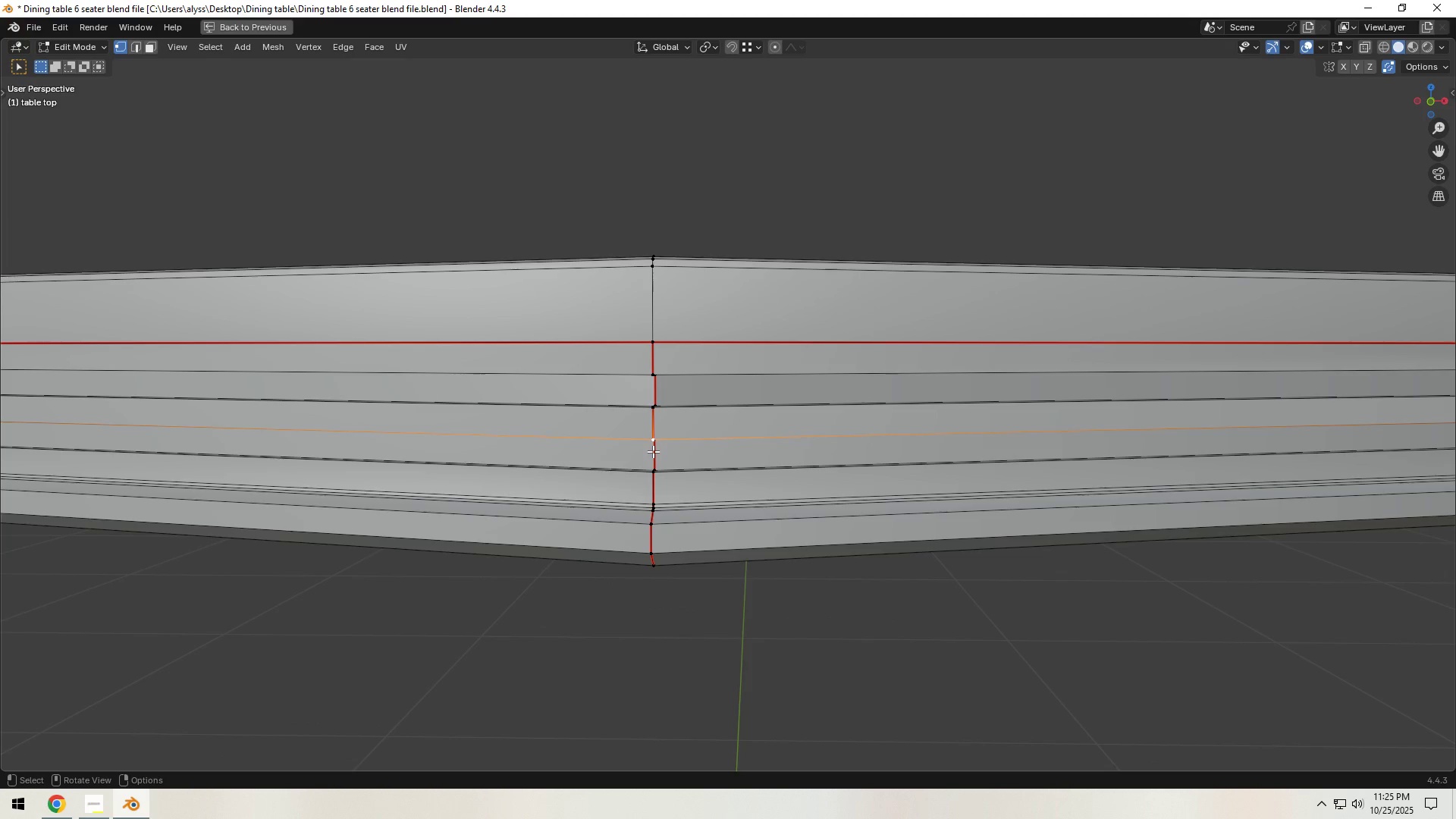 
hold_key(key=Backquote, duration=0.57)
 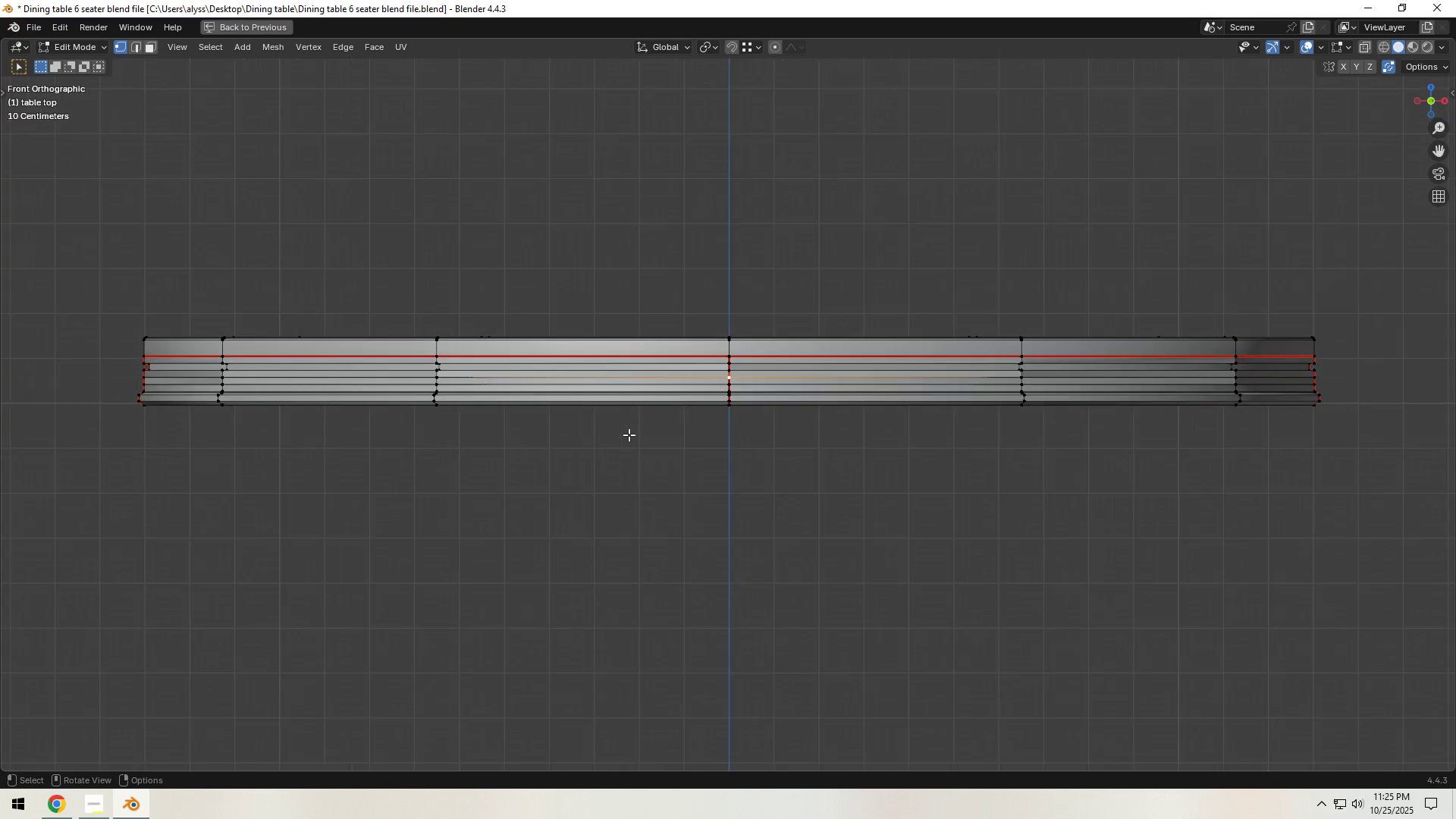 
scroll: coordinate [629, 435], scroll_direction: down, amount: 2.0
 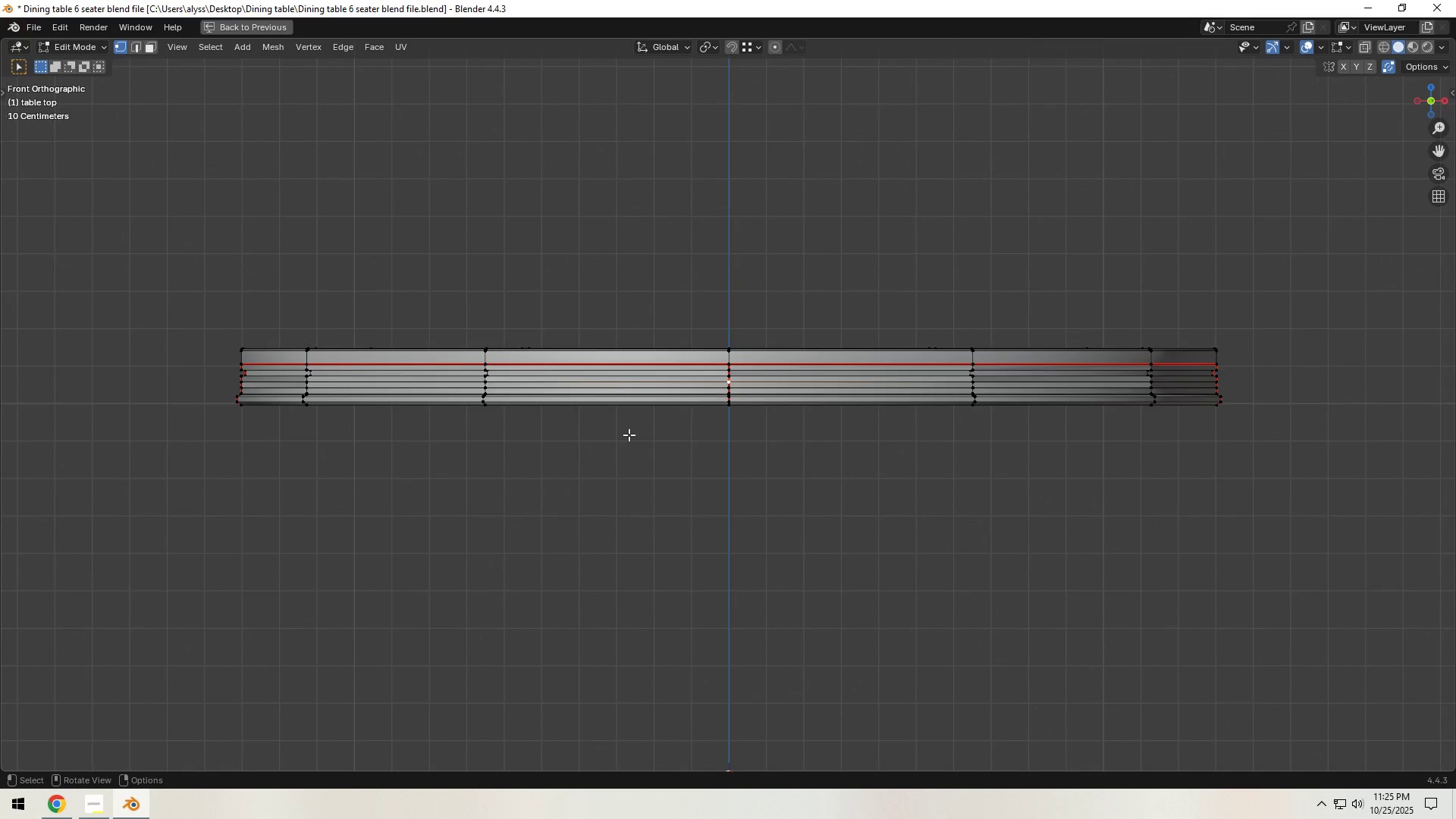 
scroll: coordinate [629, 435], scroll_direction: up, amount: 1.0
 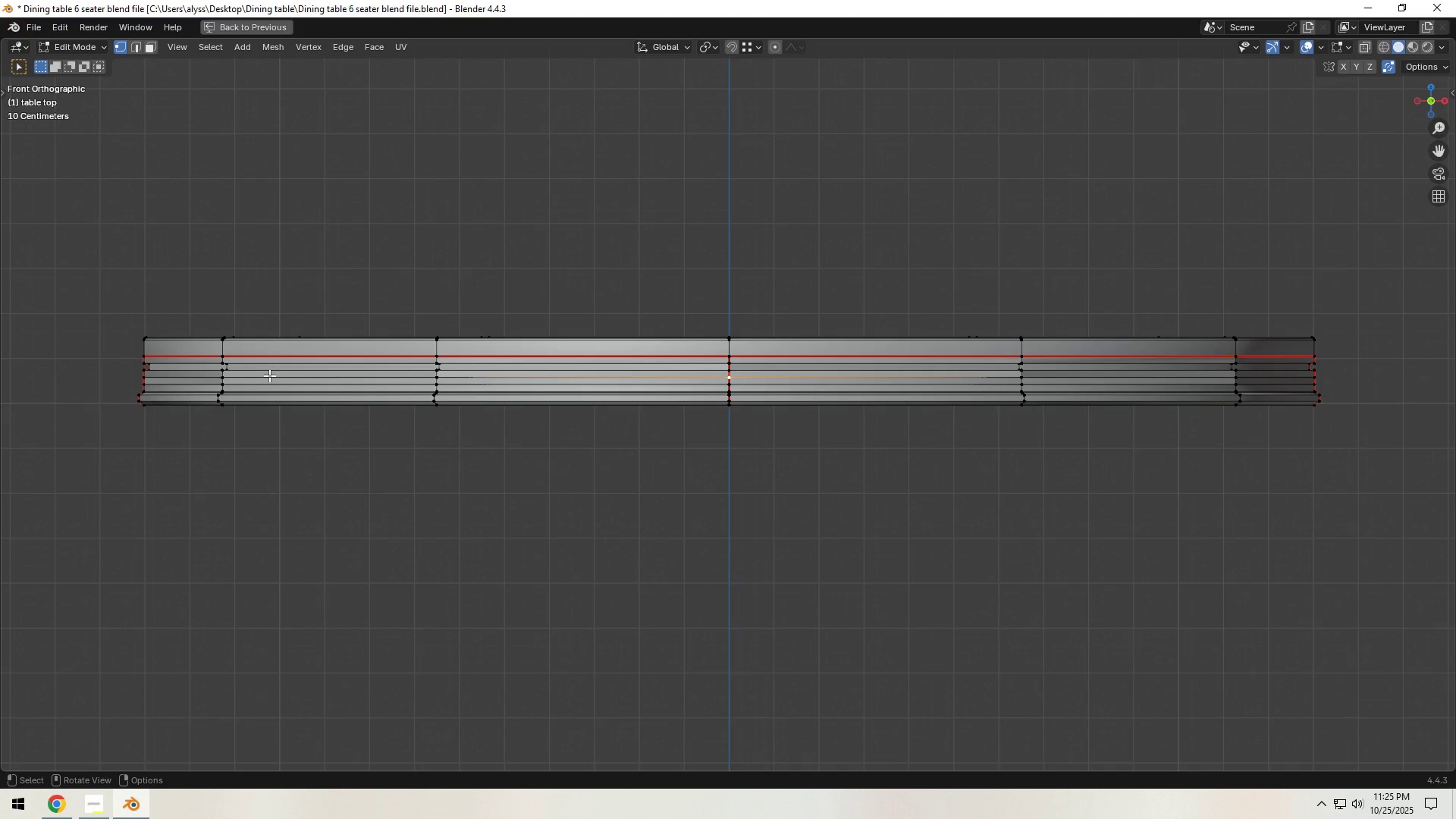 
key(Z)
 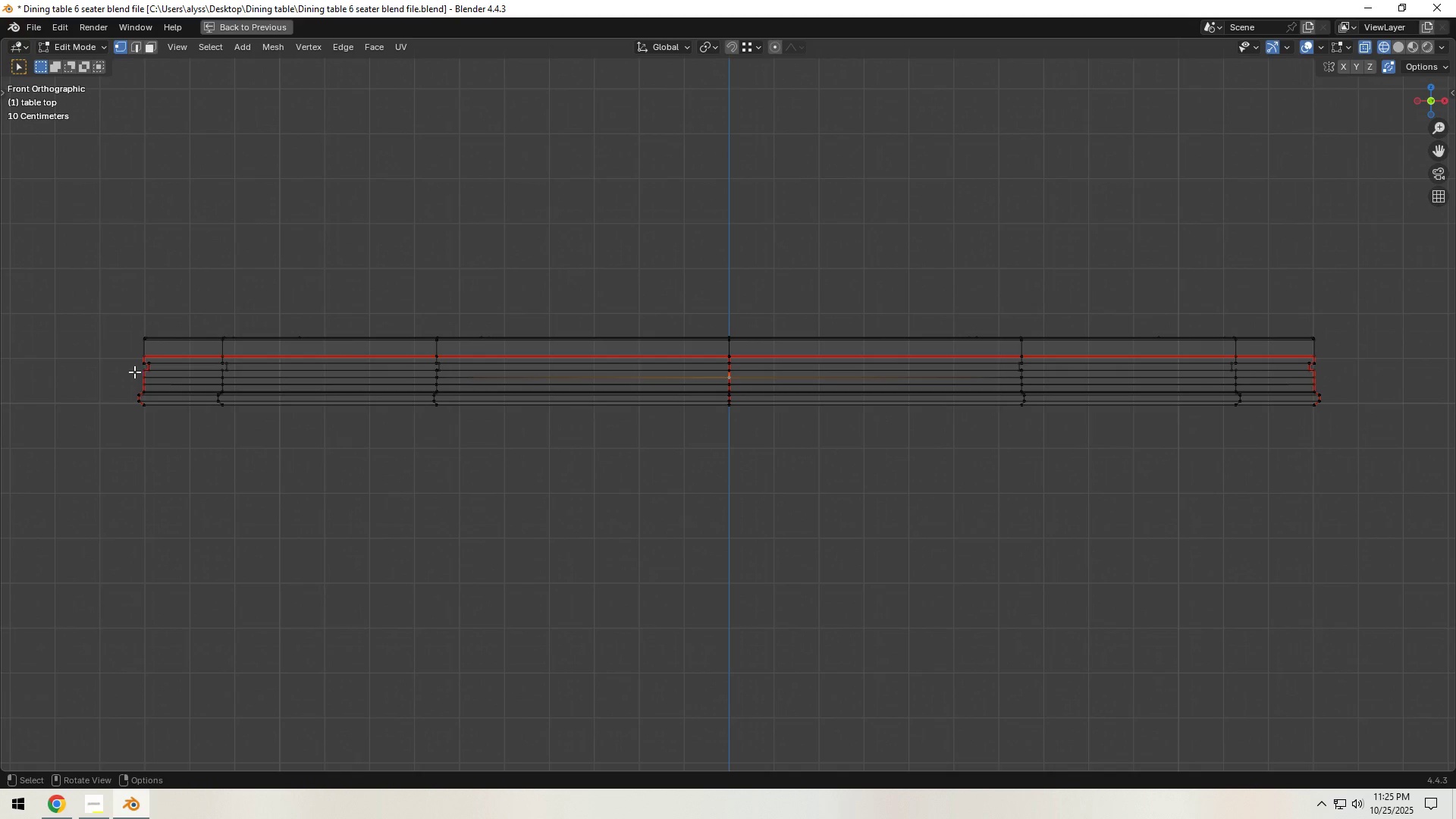 
left_click_drag(start_coordinate=[134, 371], to_coordinate=[1380, 390])
 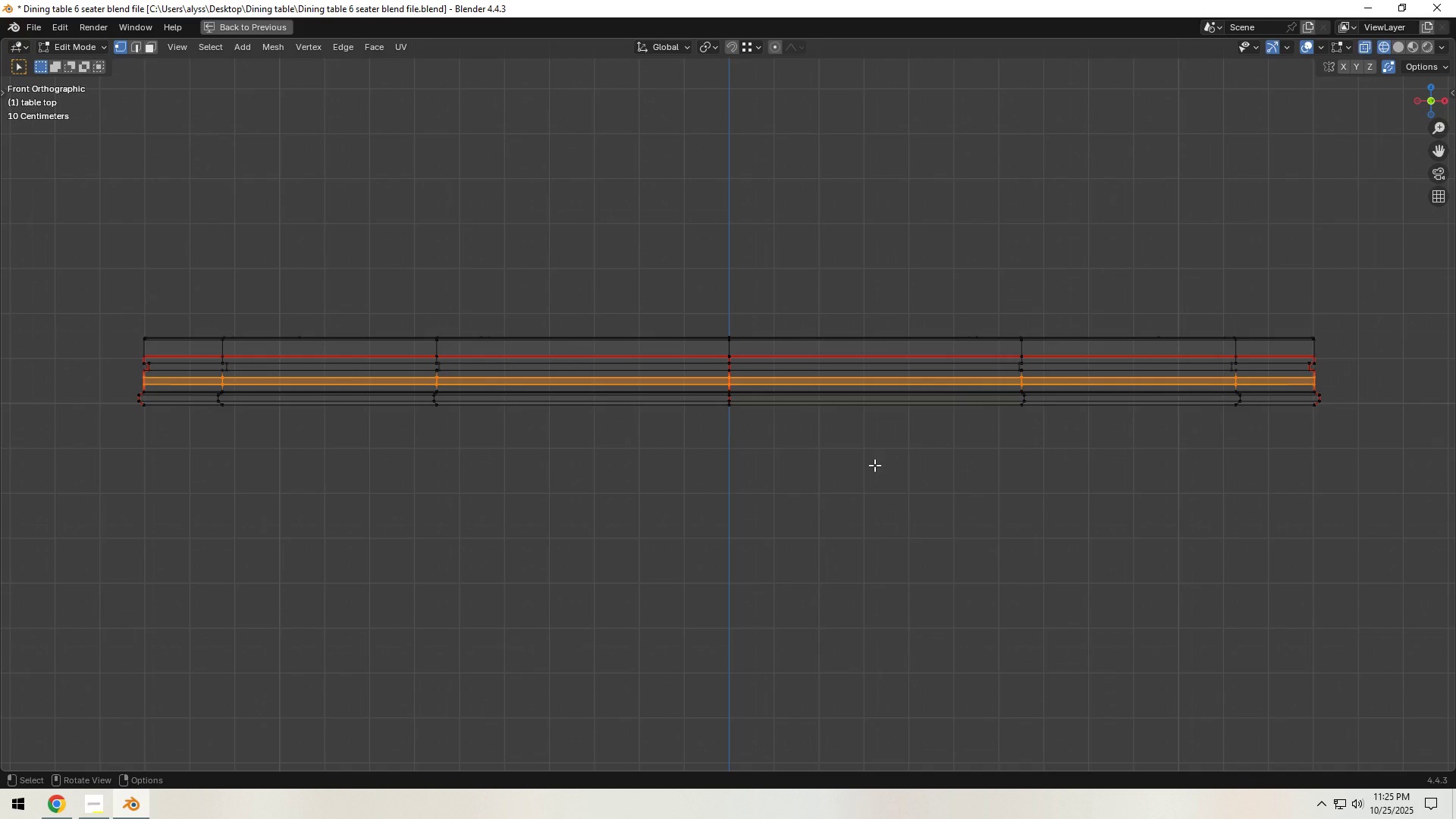 
key(M)
 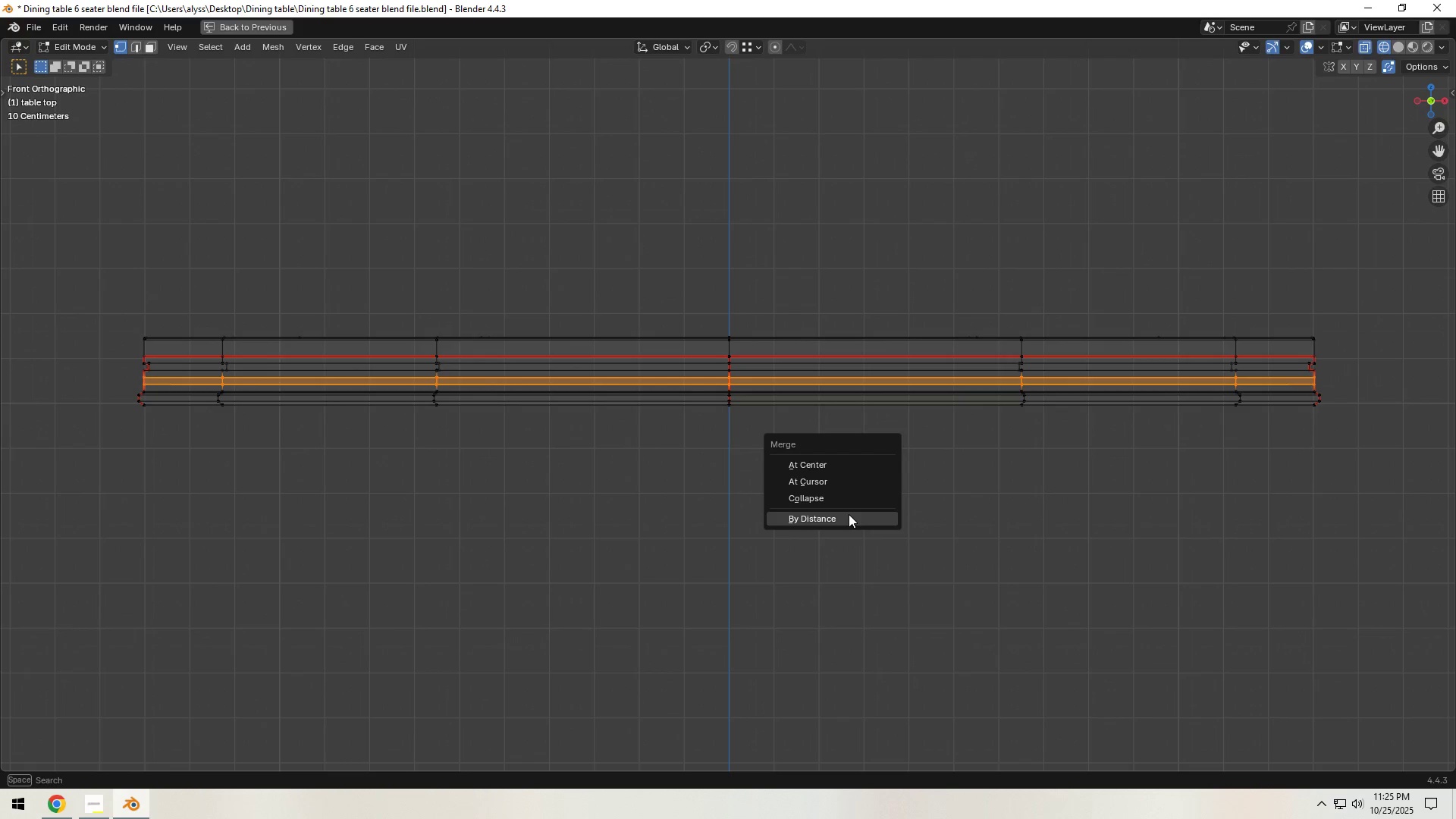 
left_click([849, 514])
 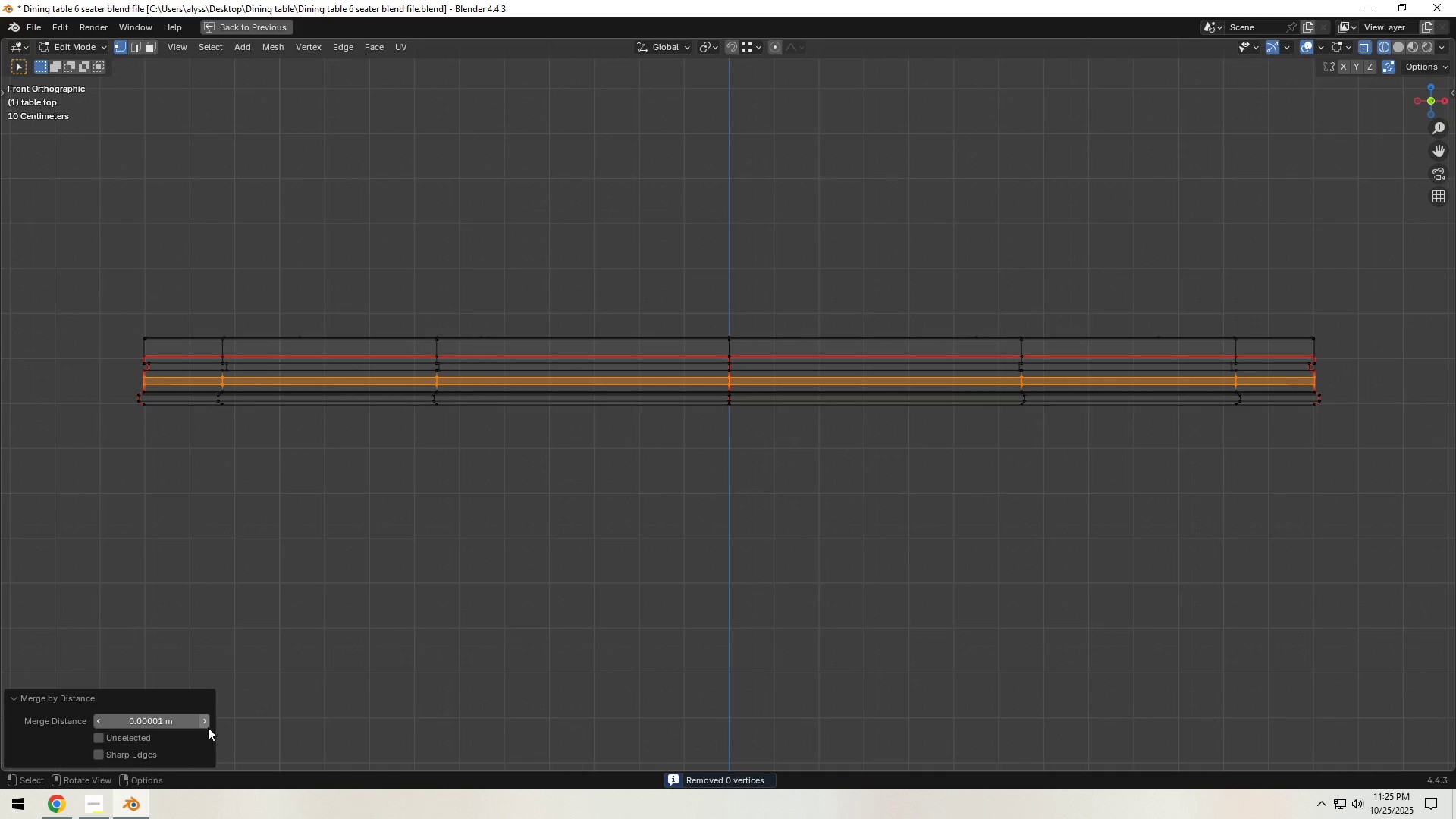 
left_click([208, 727])
 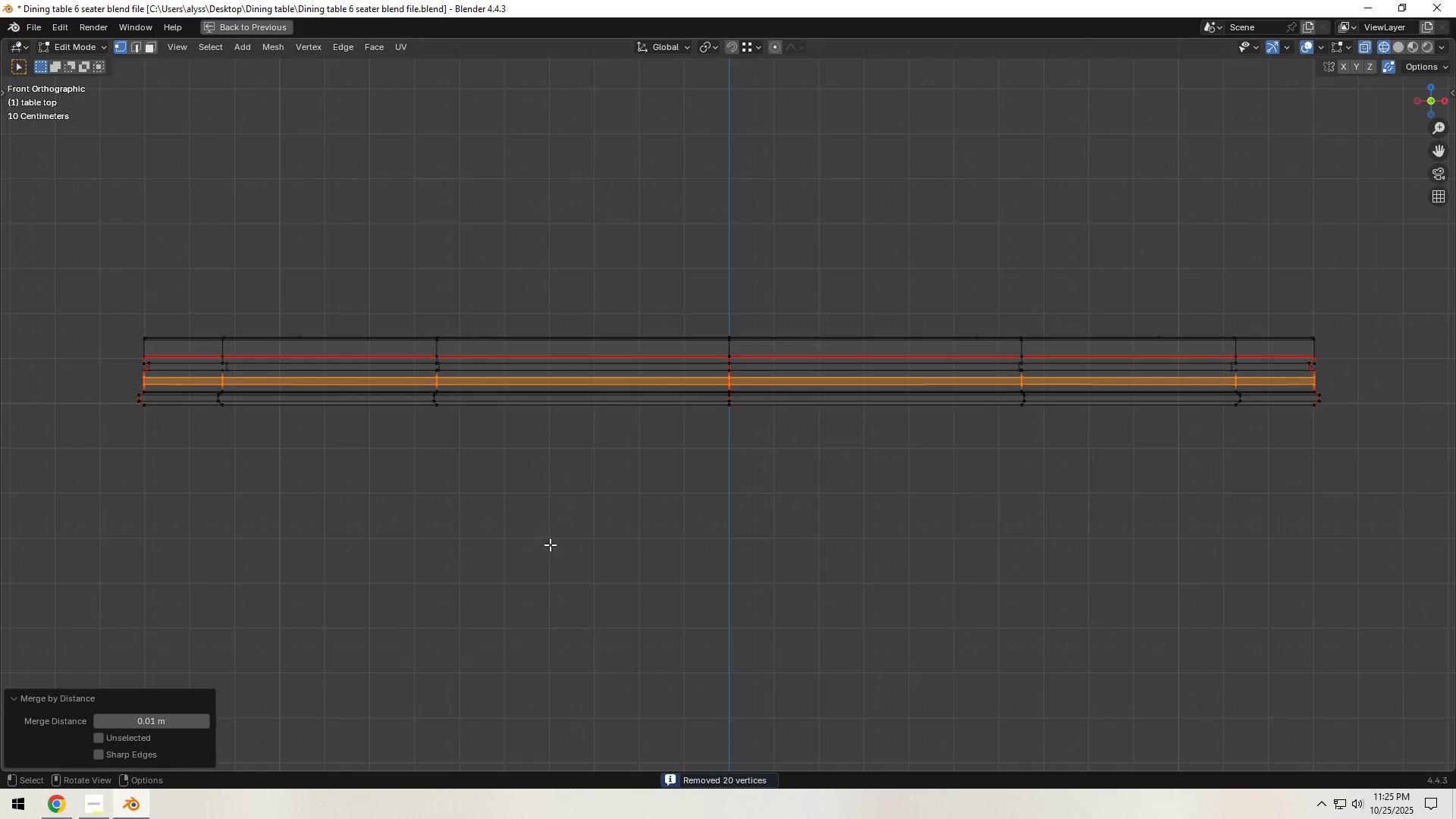 
left_click([550, 544])
 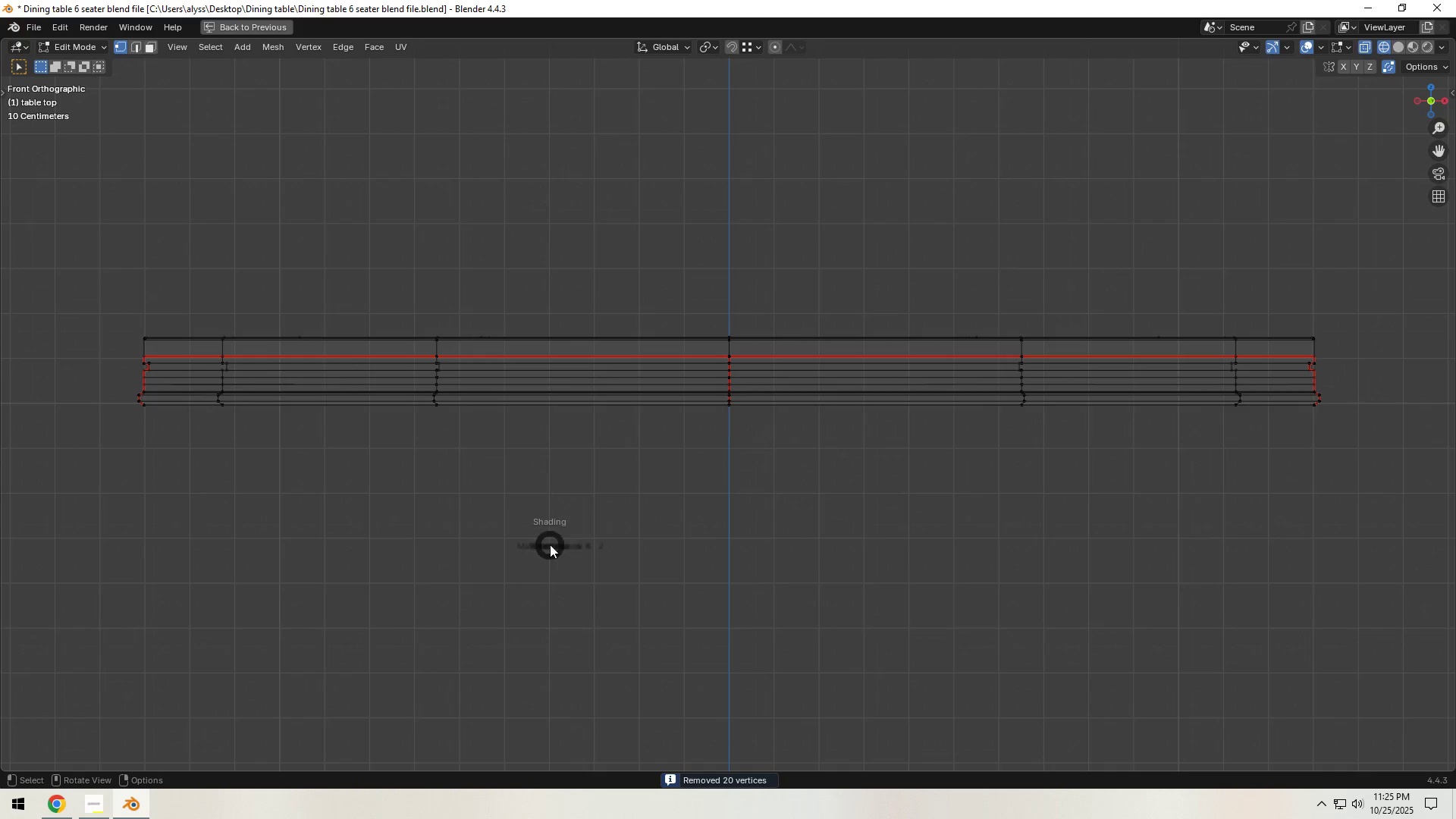 
key(Z)
 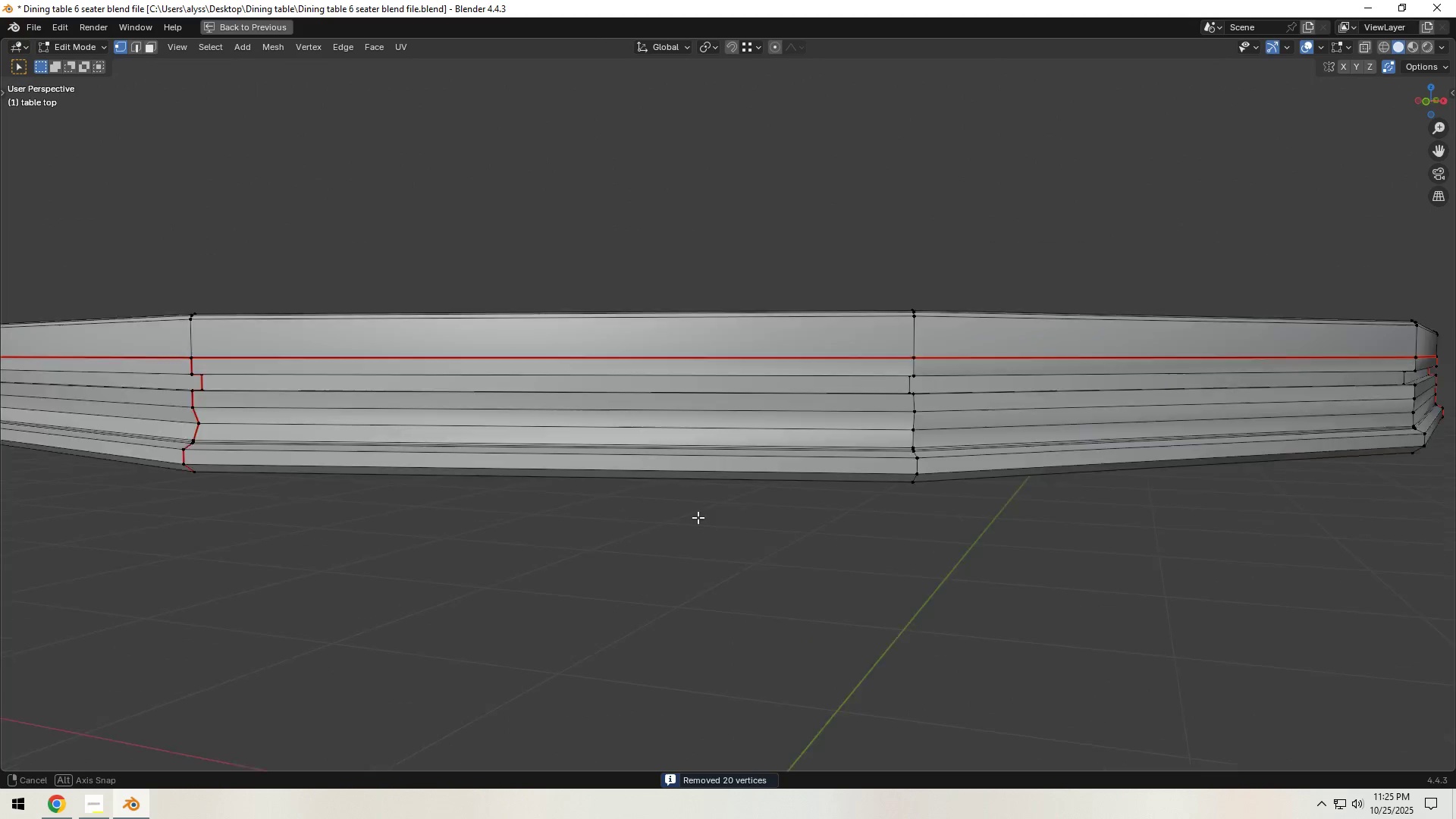 
key(Tab)
 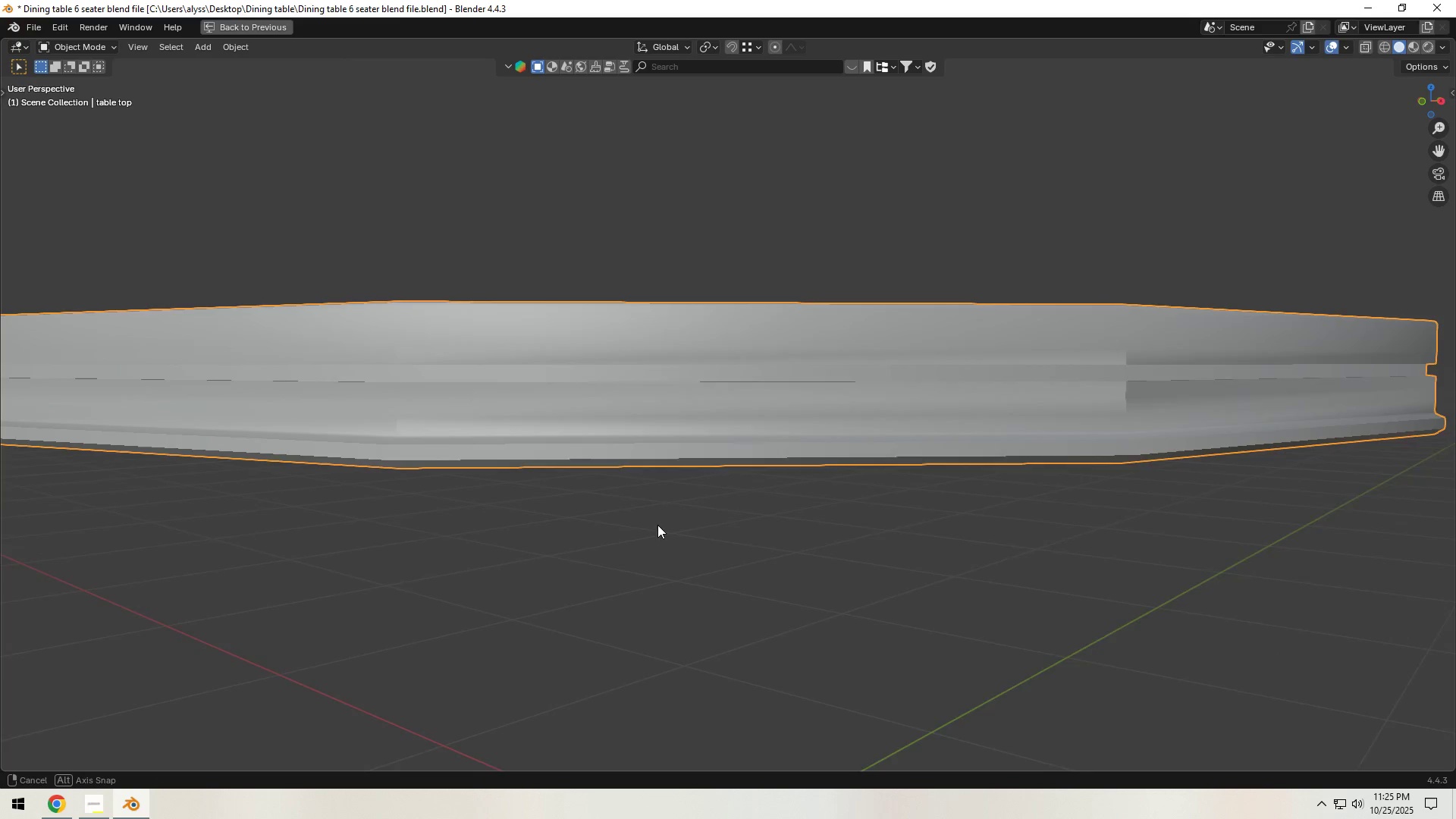 
key(Tab)
 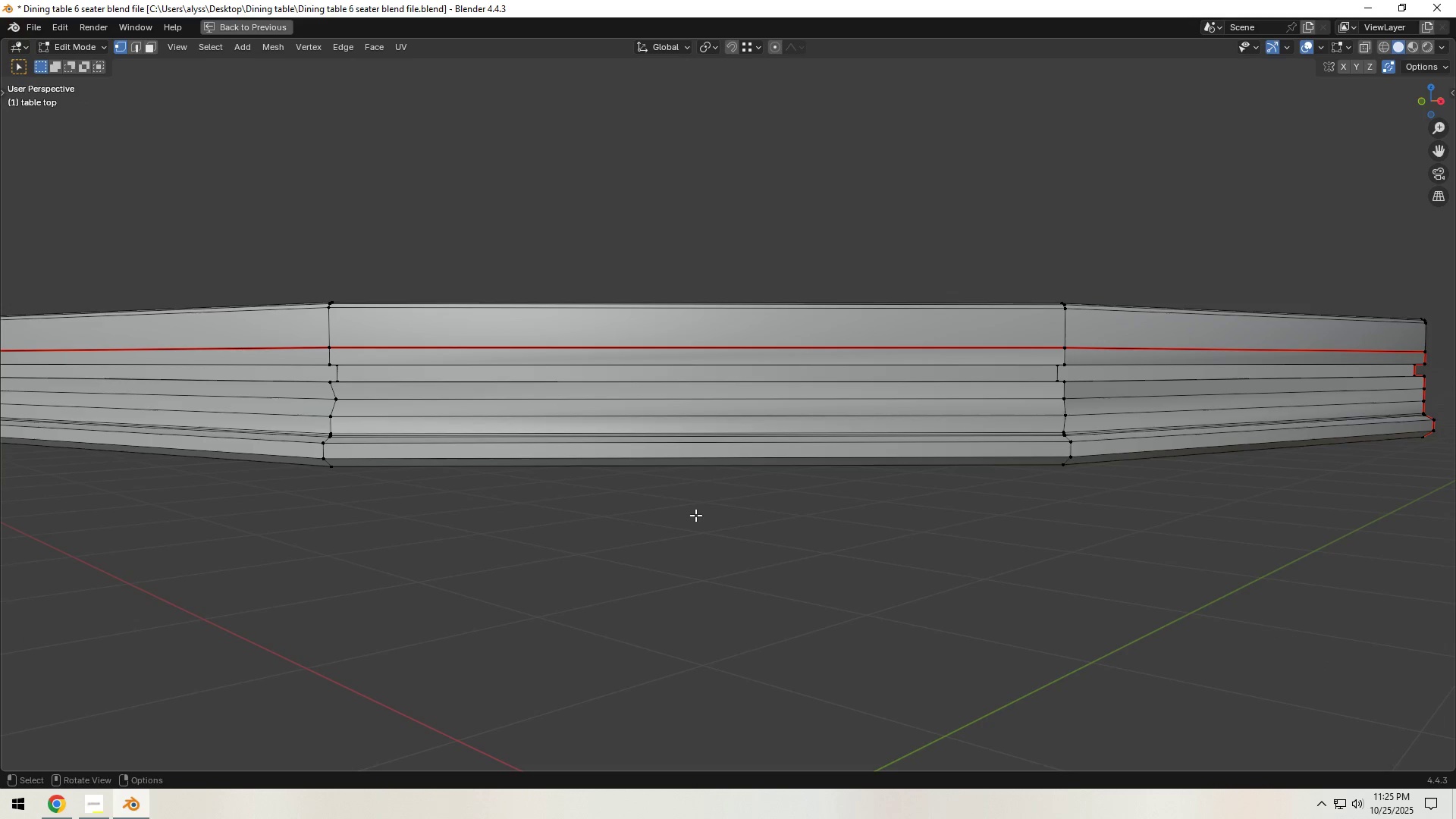 
hold_key(key=ShiftLeft, duration=0.39)
 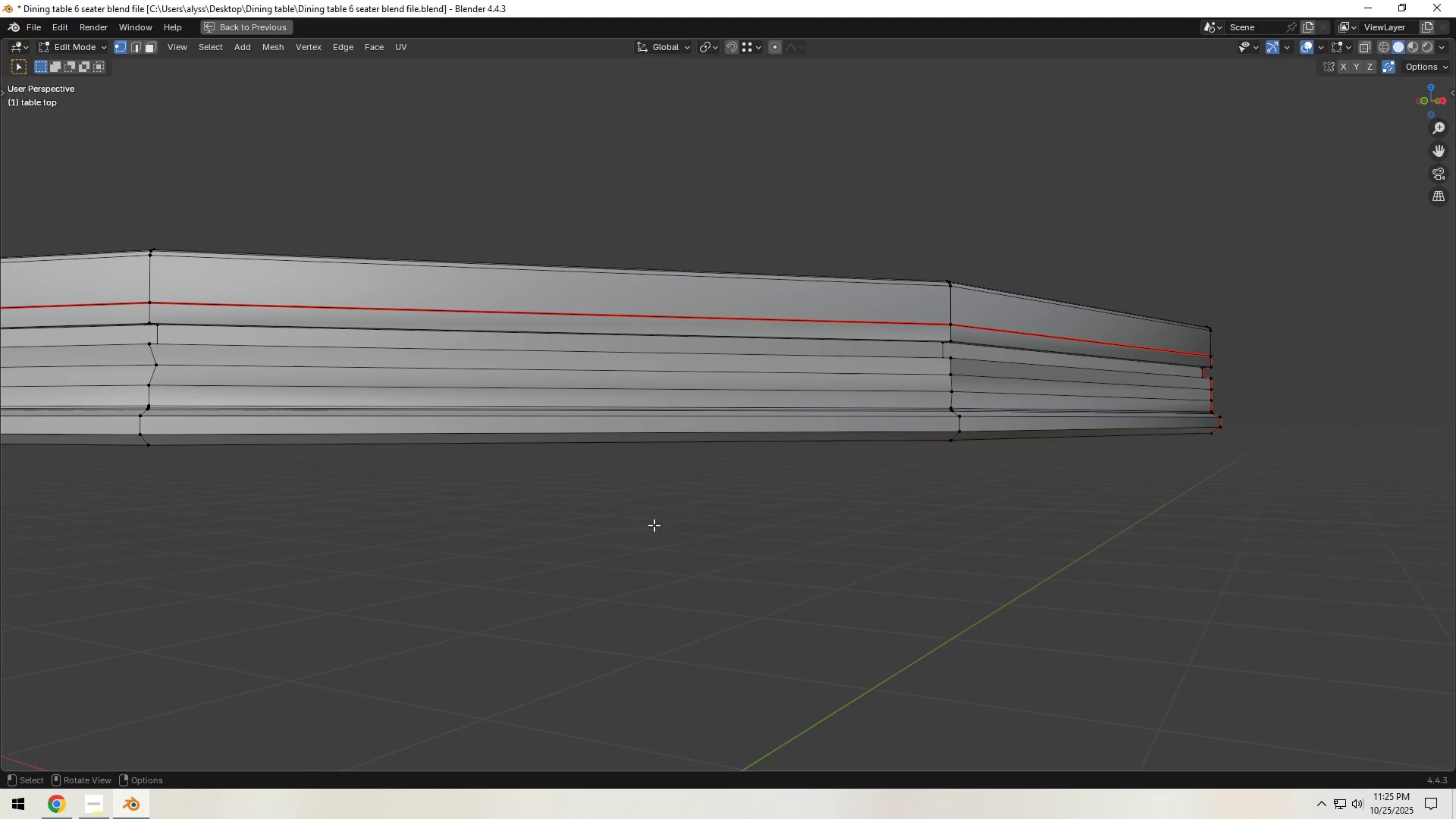 
scroll: coordinate [783, 512], scroll_direction: up, amount: 1.0
 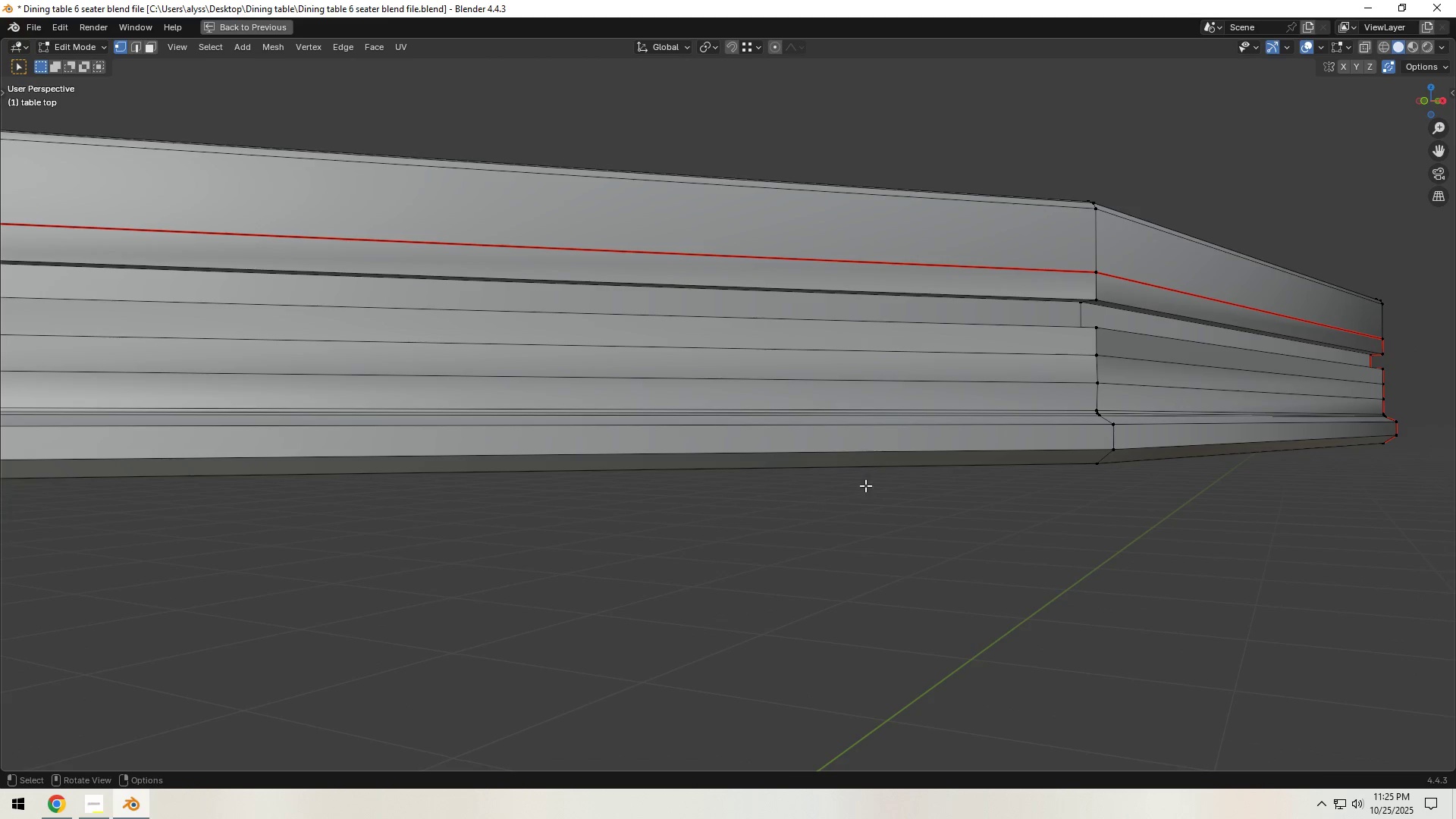 
hold_key(key=ShiftLeft, duration=0.43)
 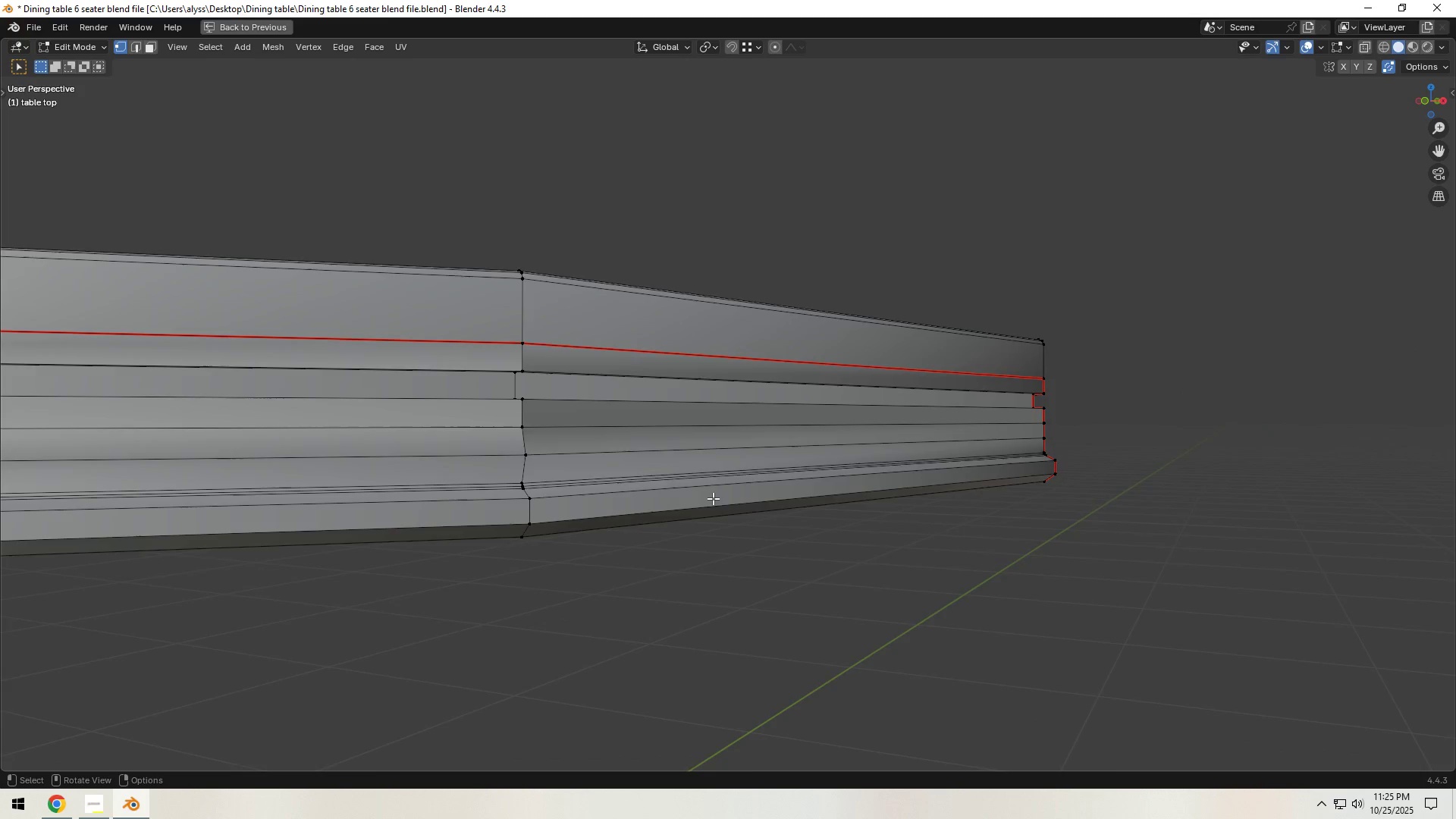 
scroll: coordinate [713, 498], scroll_direction: up, amount: 1.0
 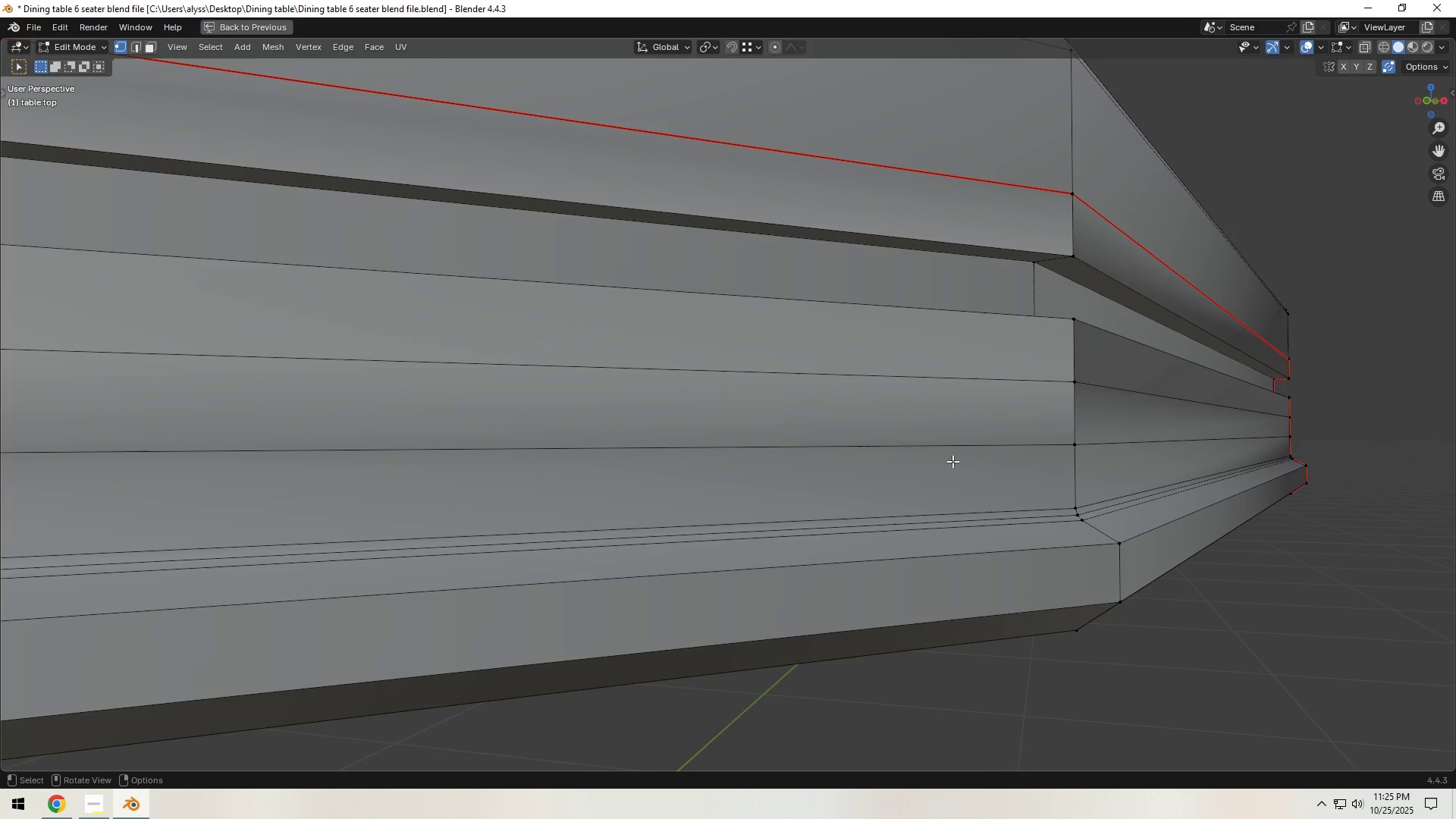 
left_click([1075, 441])
 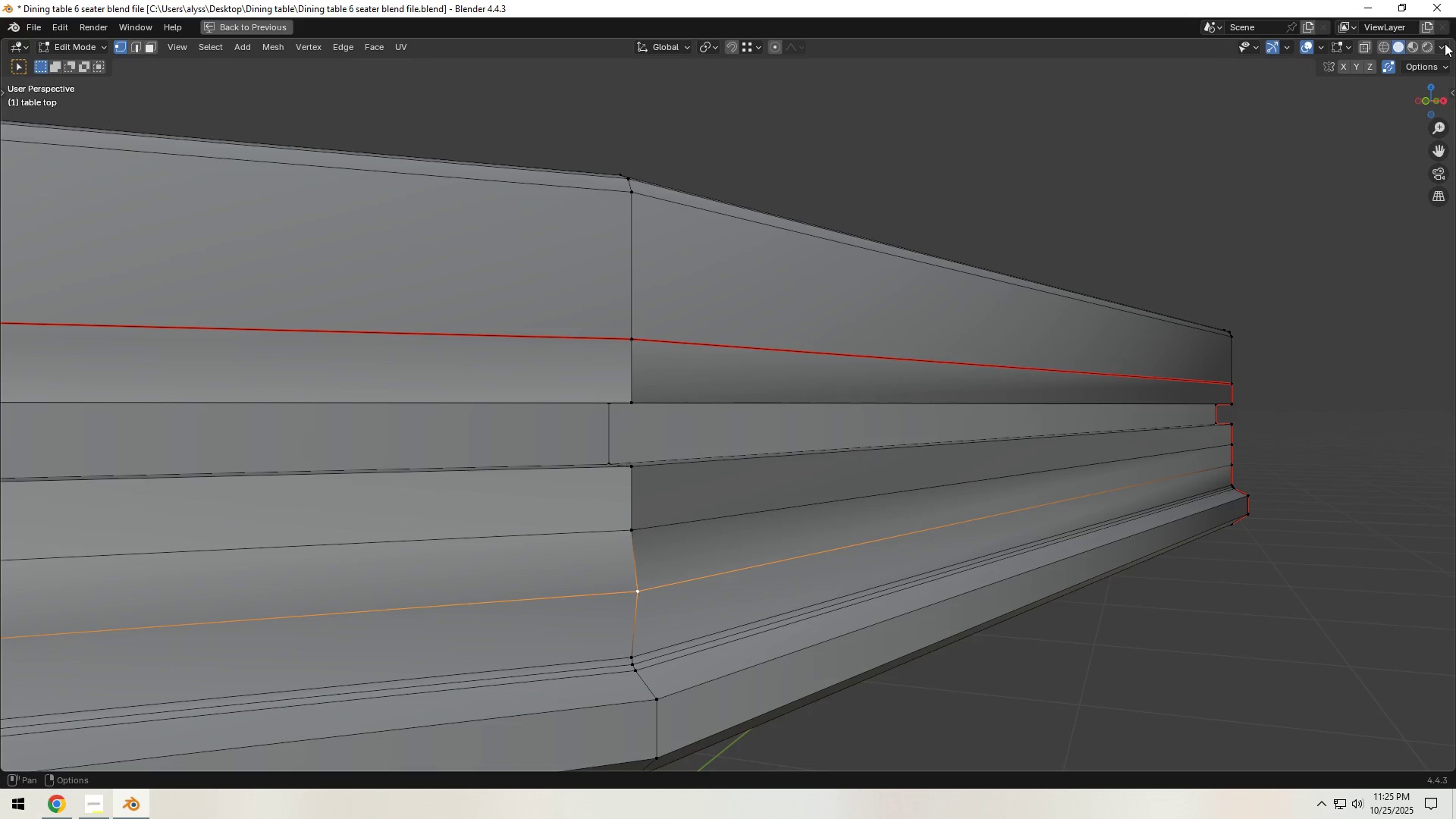 
left_click([1320, 46])
 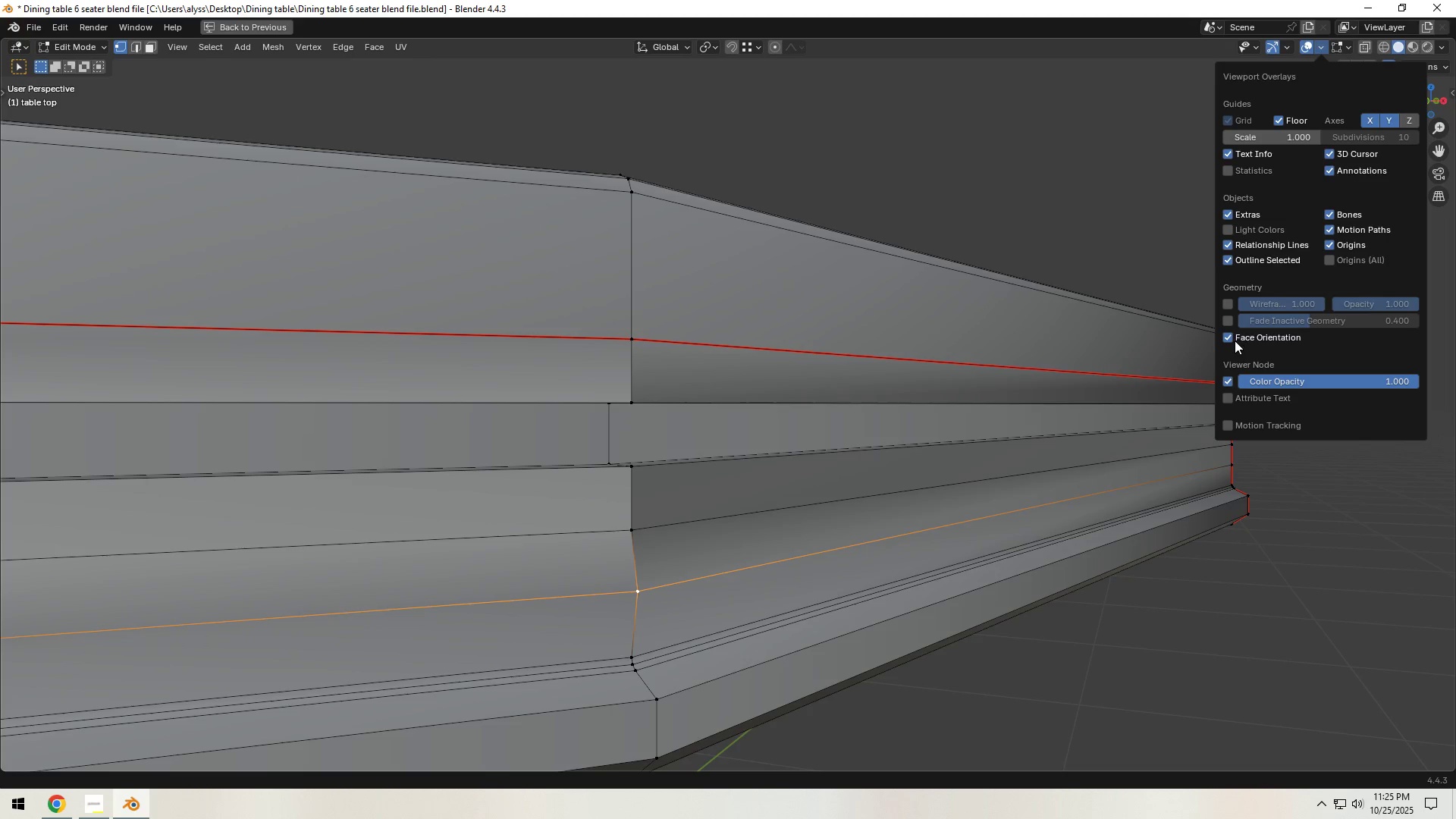 
left_click([1228, 341])
 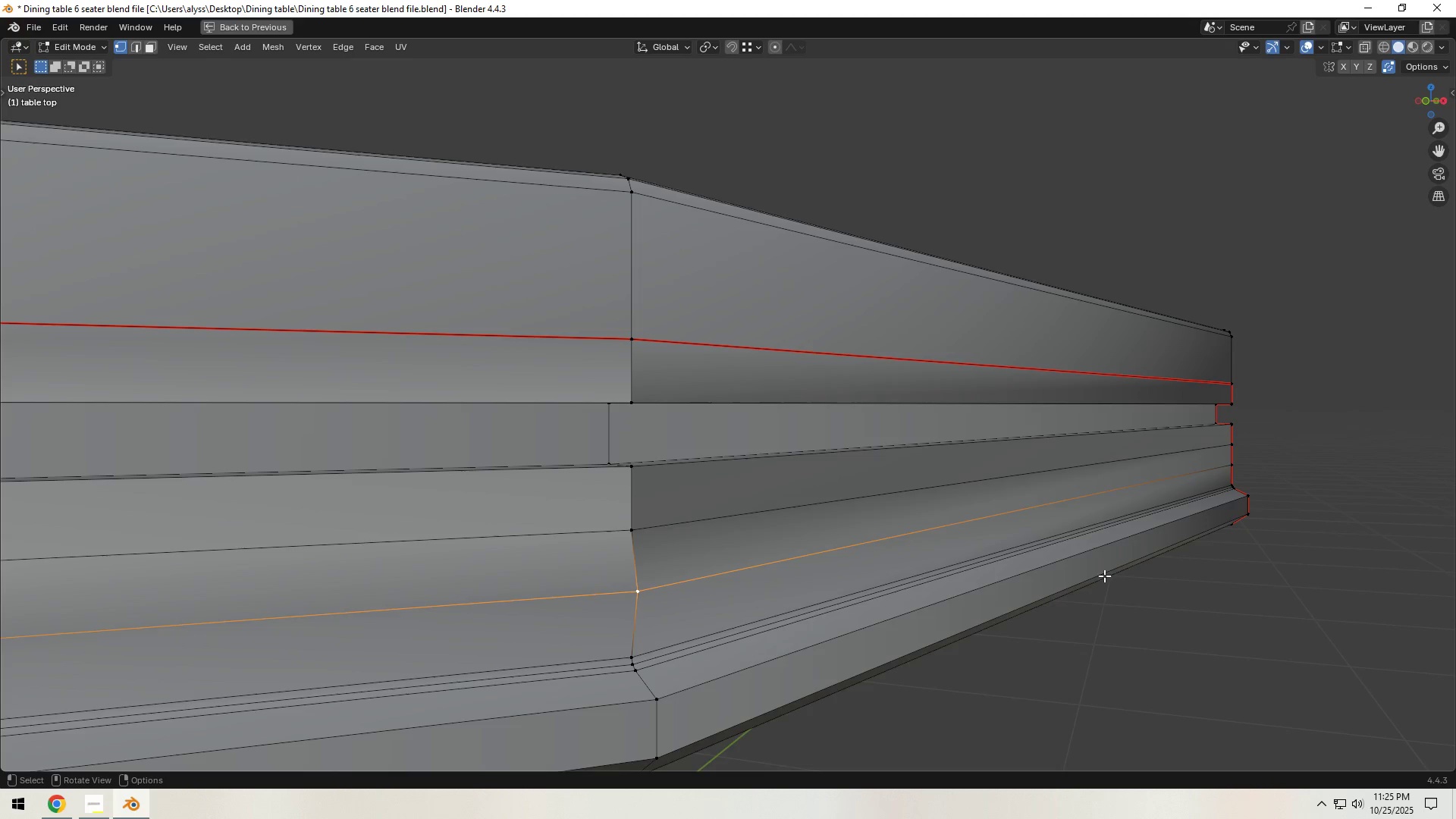 
scroll: coordinate [1116, 635], scroll_direction: down, amount: 2.0
 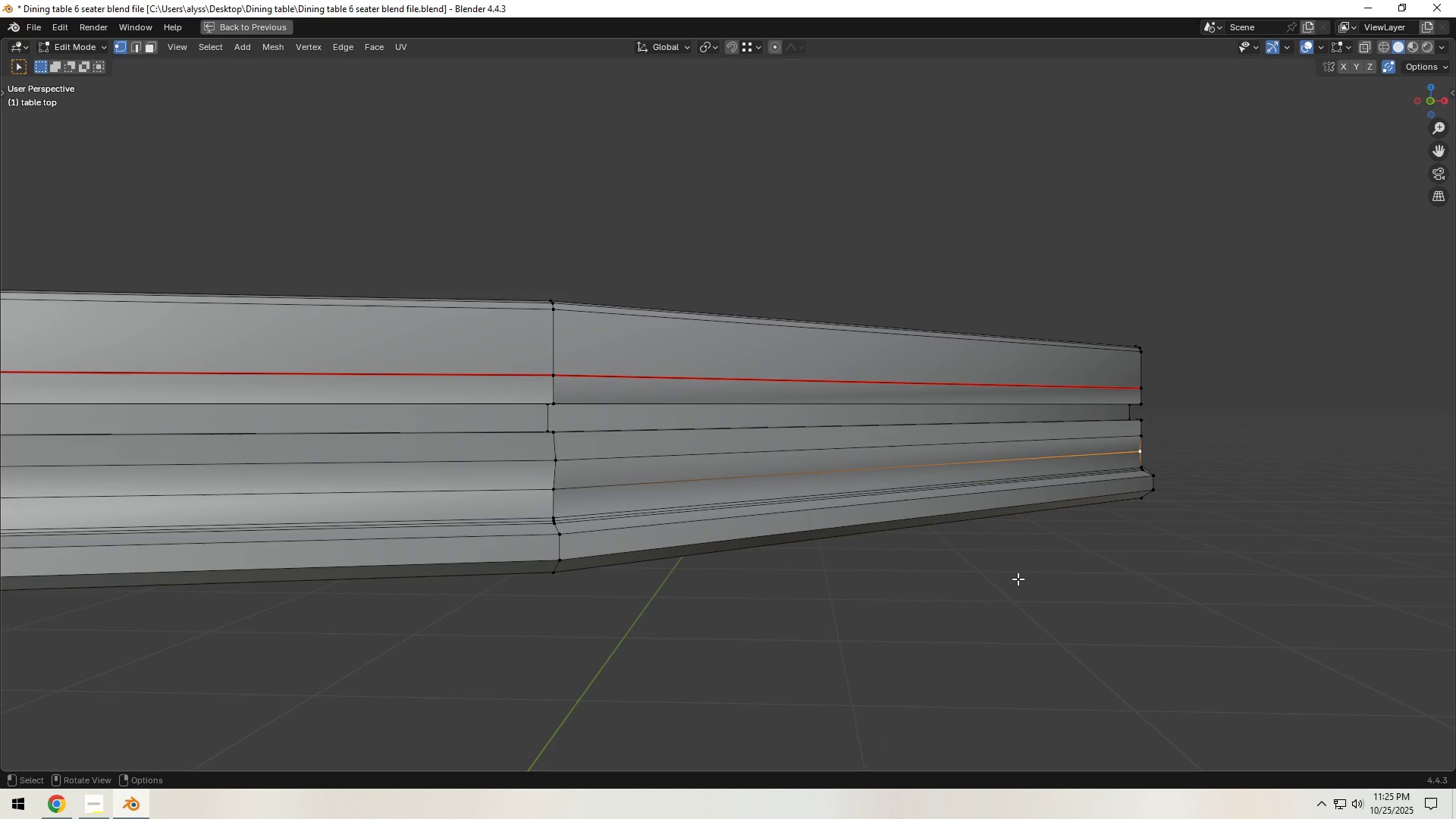 
key(Tab)
 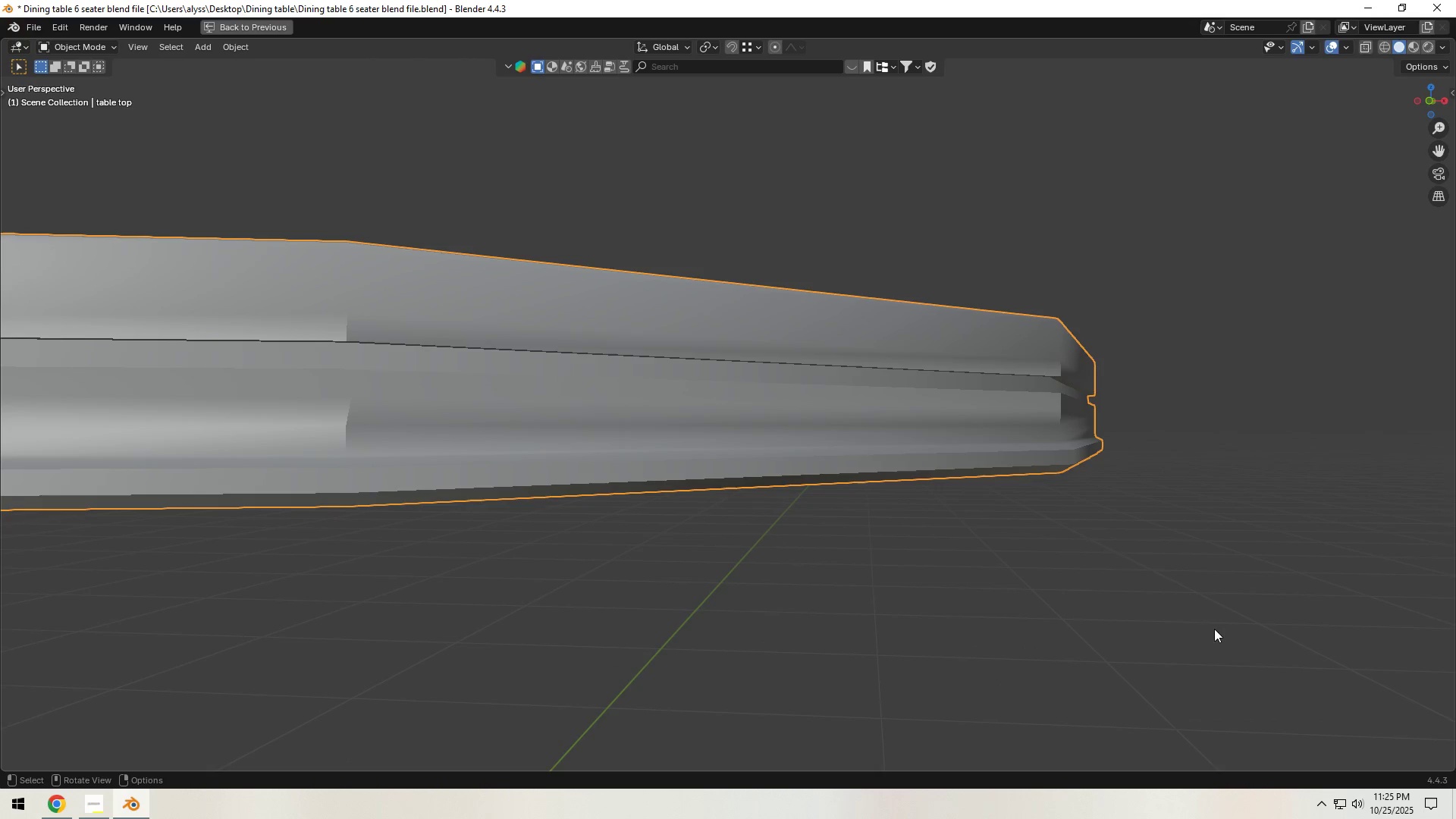 
key(Control+ControlLeft)
 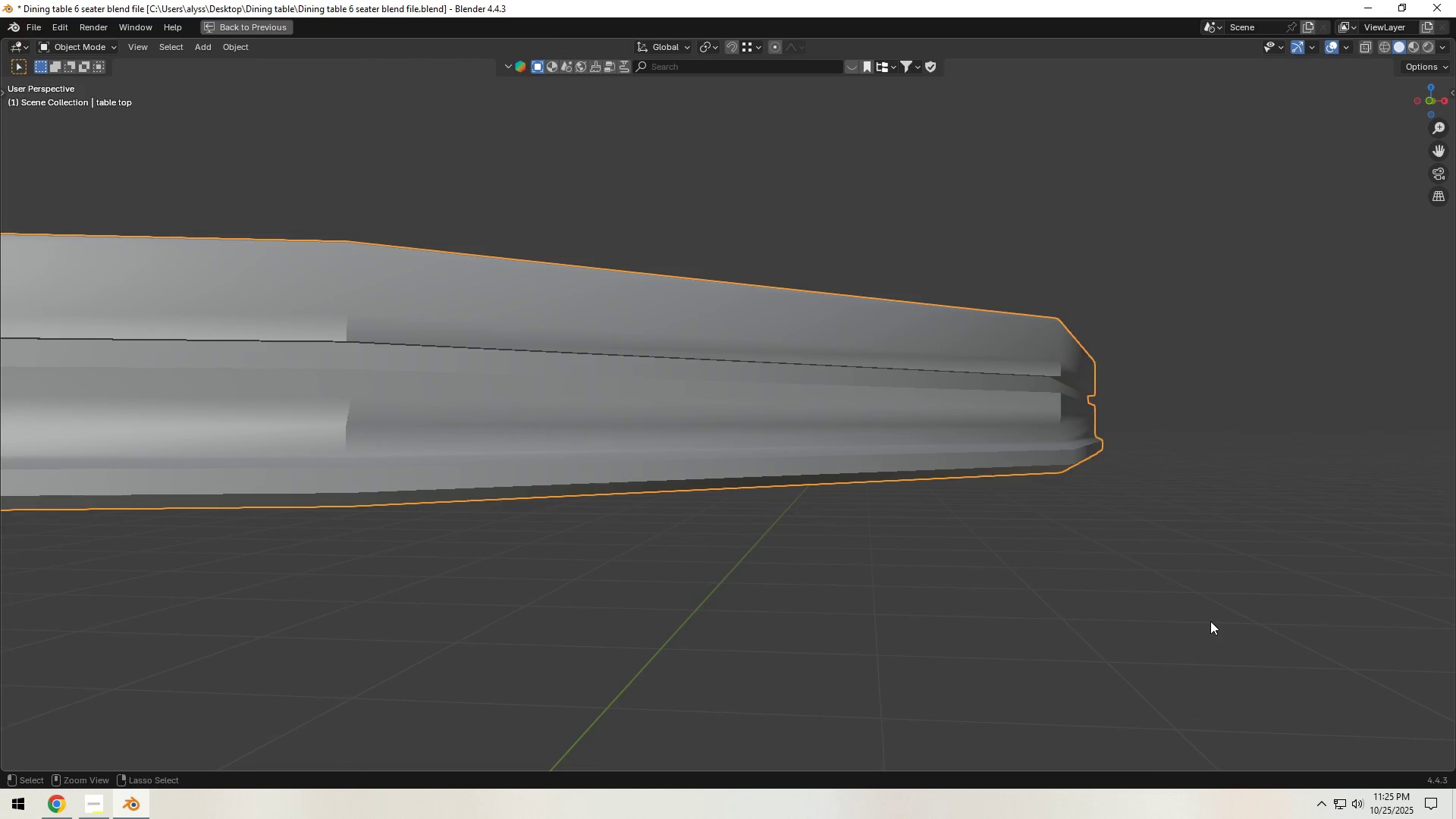 
key(Control+Space)
 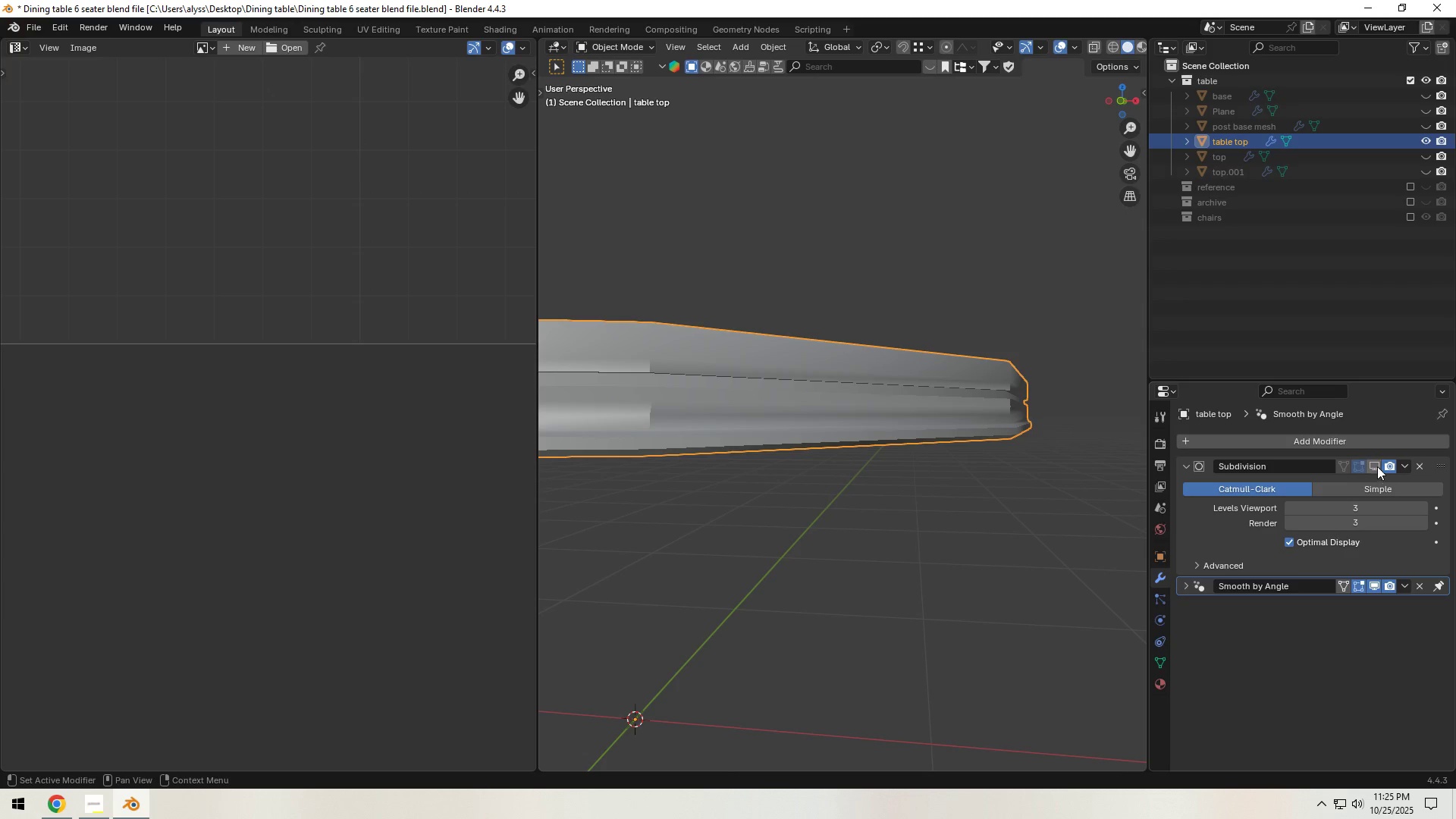 
left_click([1376, 465])
 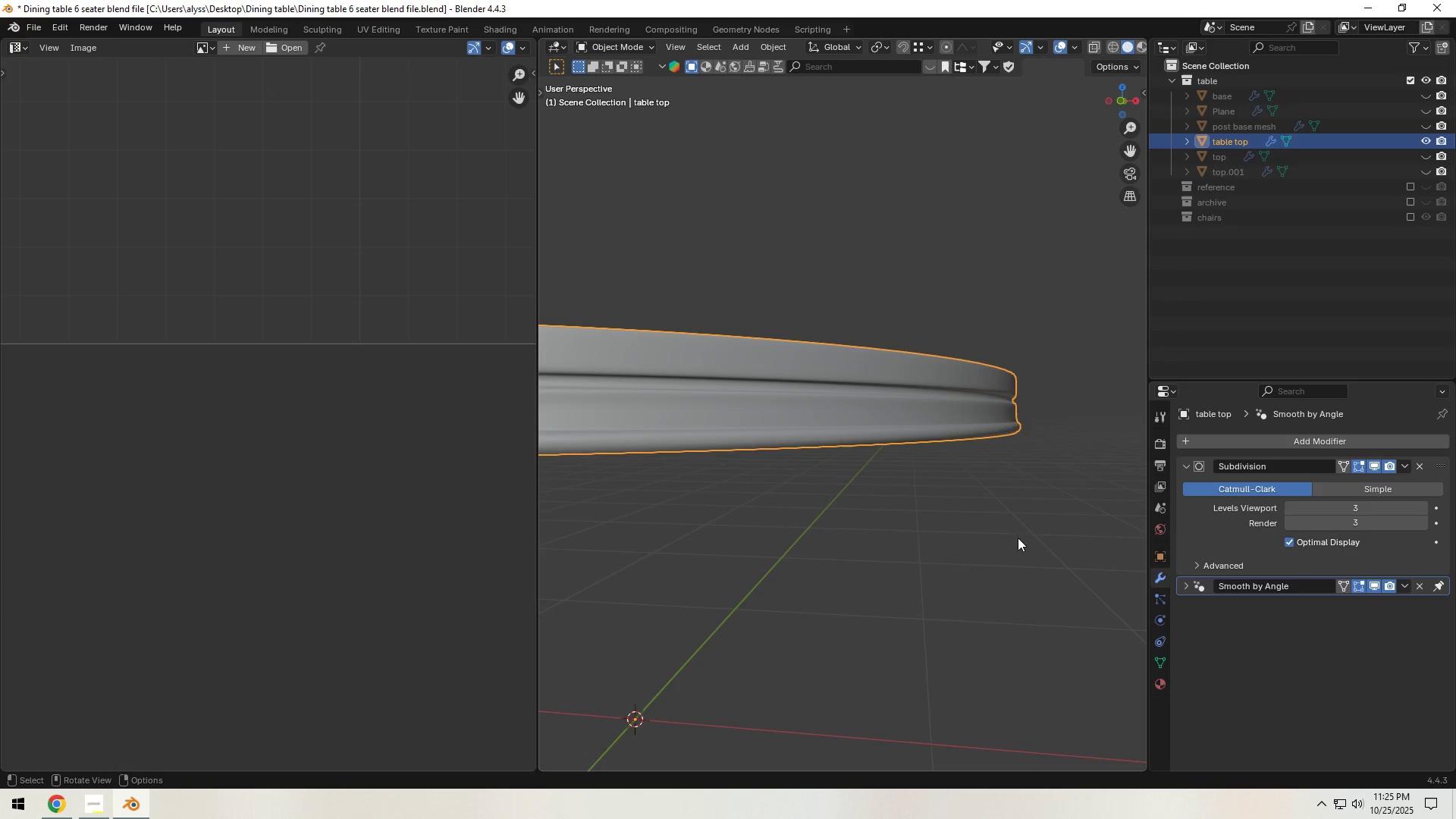 
left_click([1002, 538])
 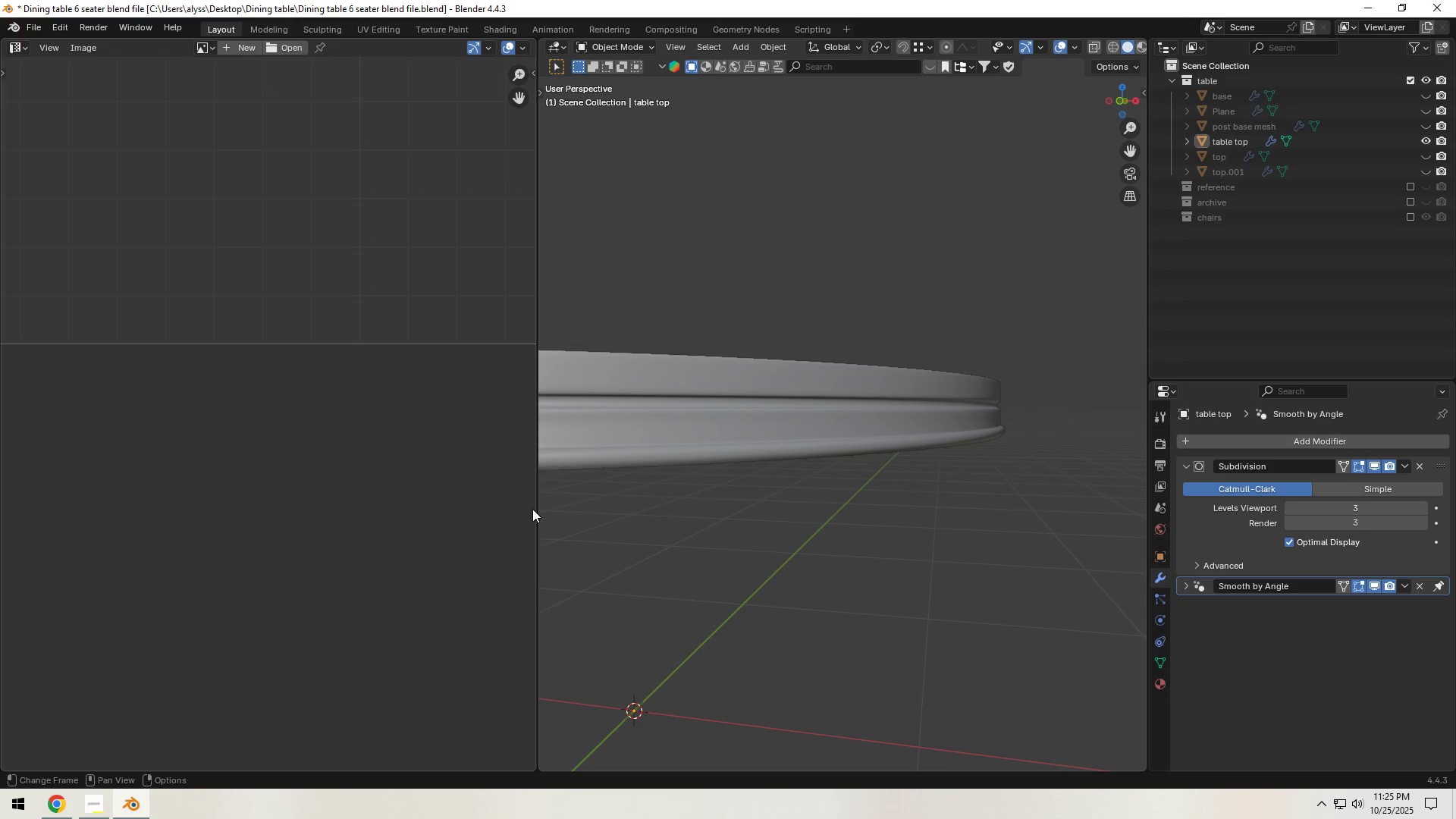 
left_click_drag(start_coordinate=[534, 508], to_coordinate=[381, 539])
 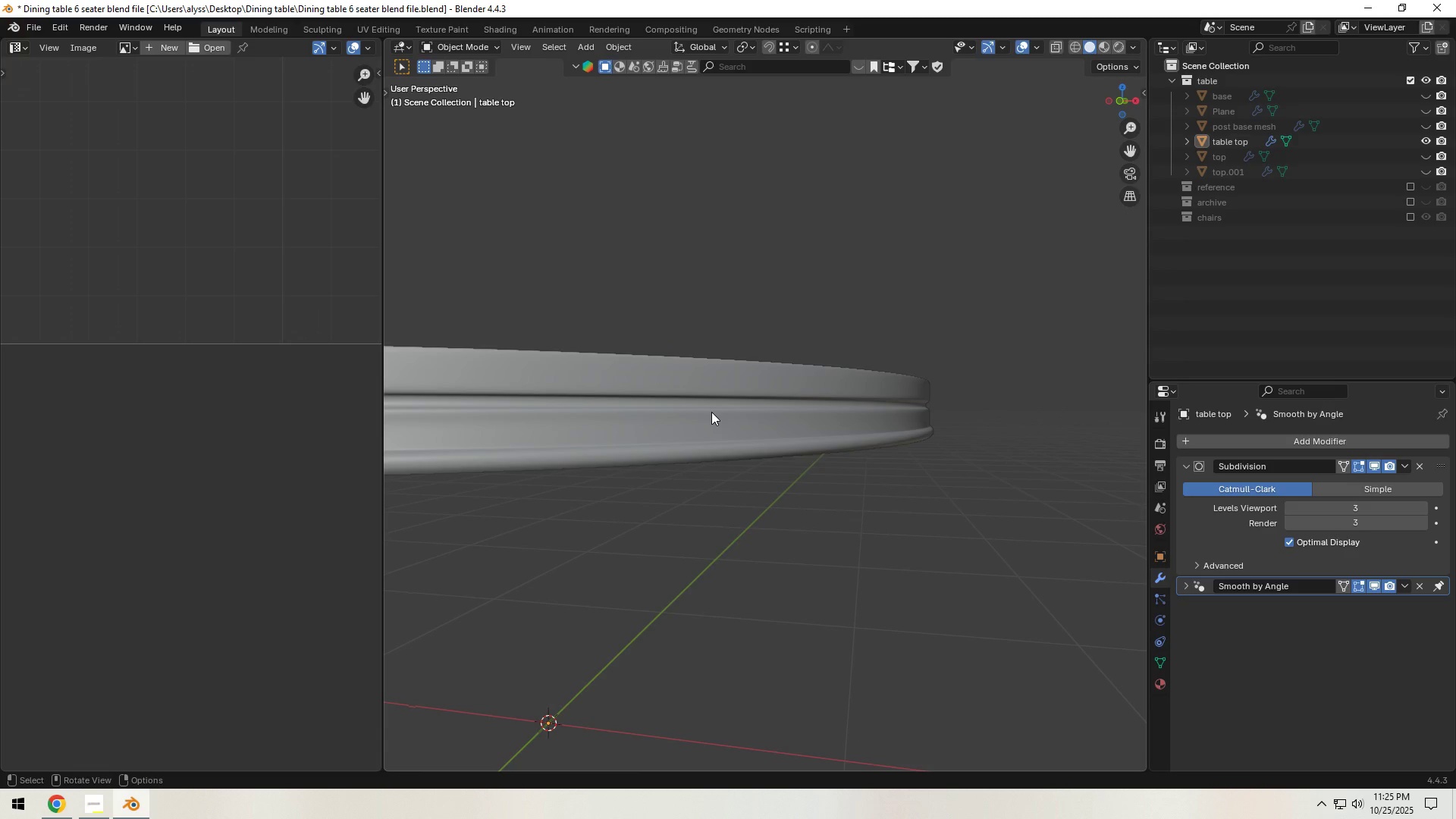 
left_click([711, 412])
 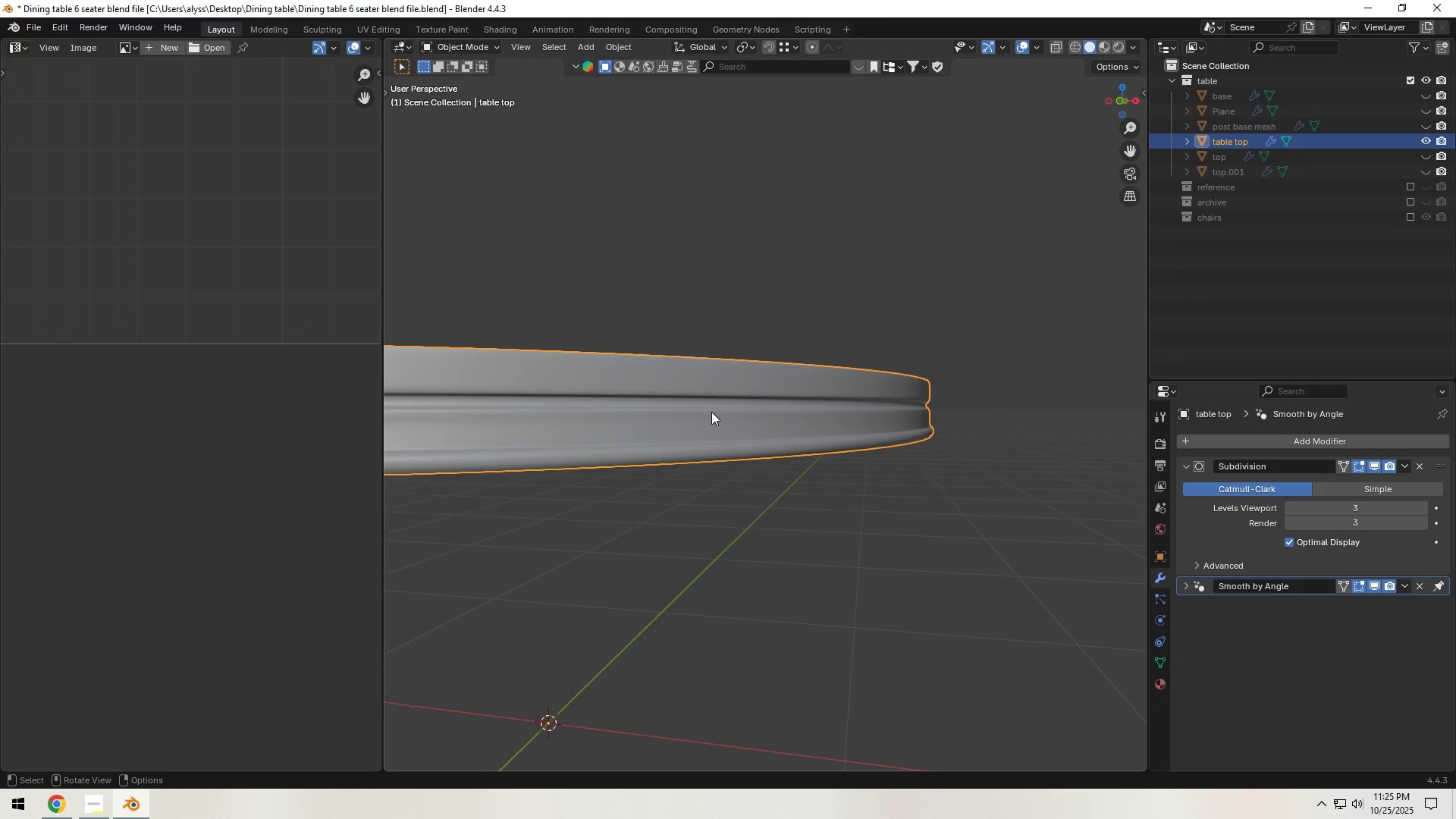 
key(Tab)
type(au)
 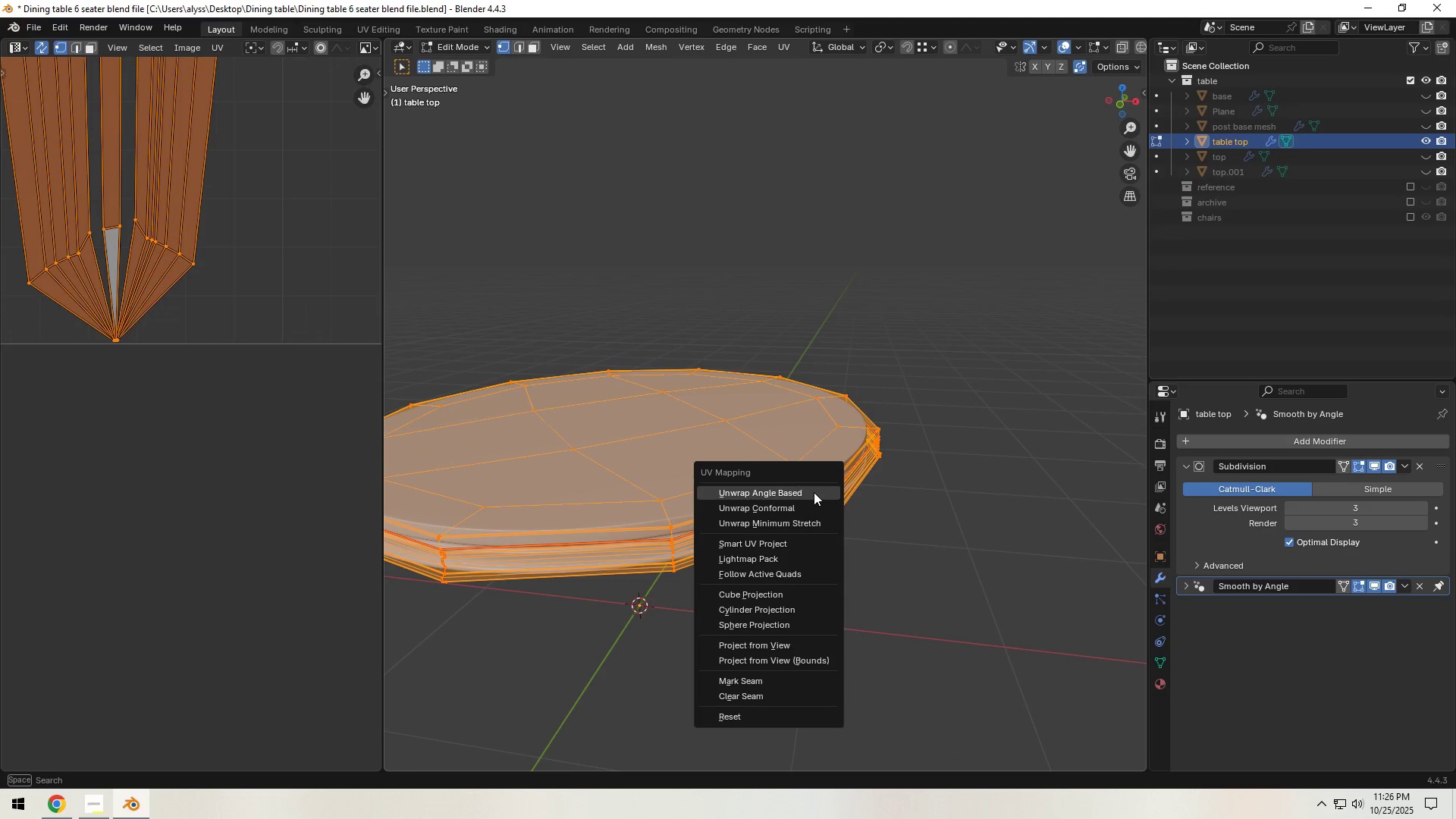 
scroll: coordinate [712, 412], scroll_direction: down, amount: 2.0
 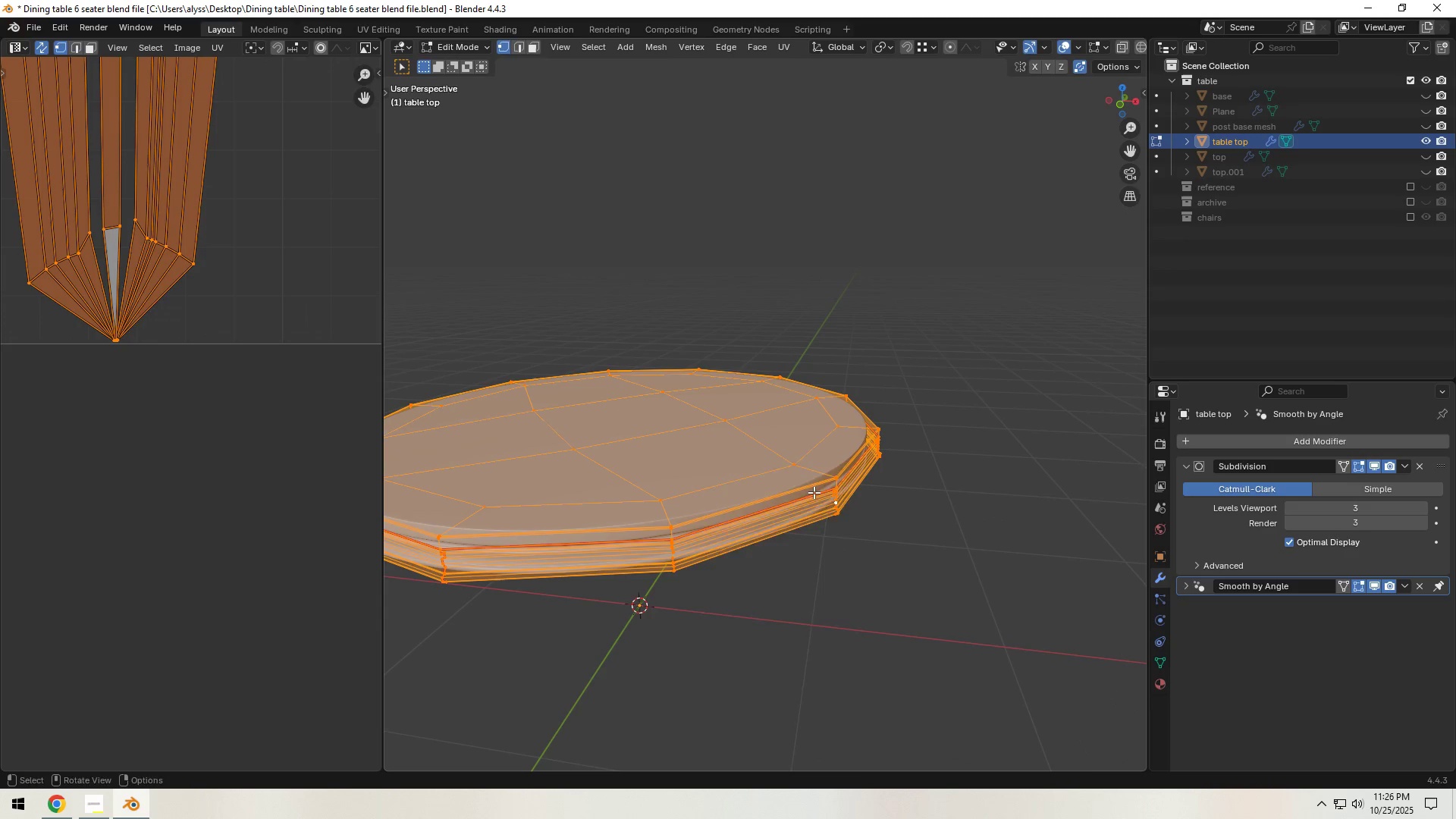 
left_click([814, 492])
 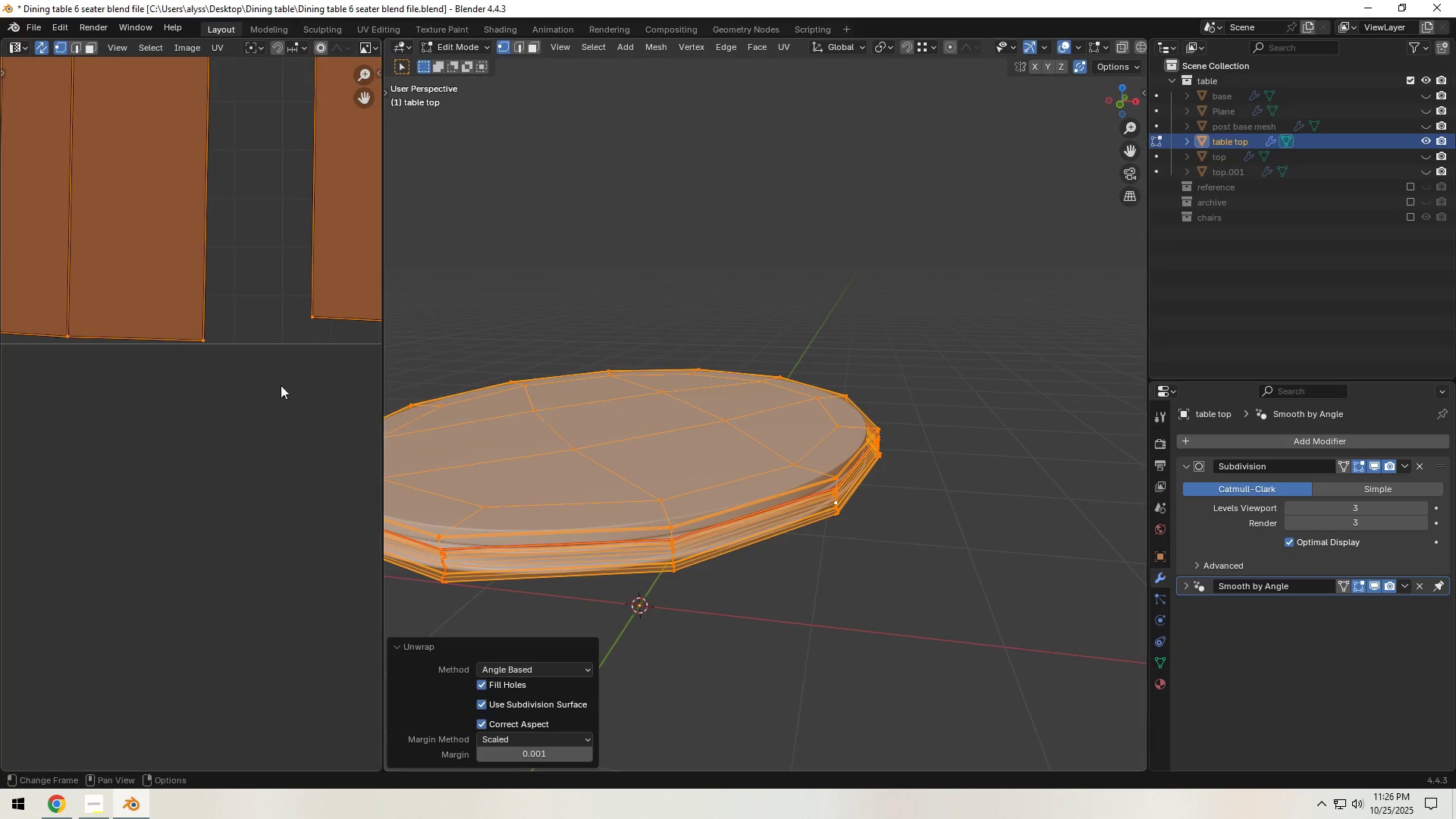 
scroll: coordinate [212, 336], scroll_direction: down, amount: 17.0
 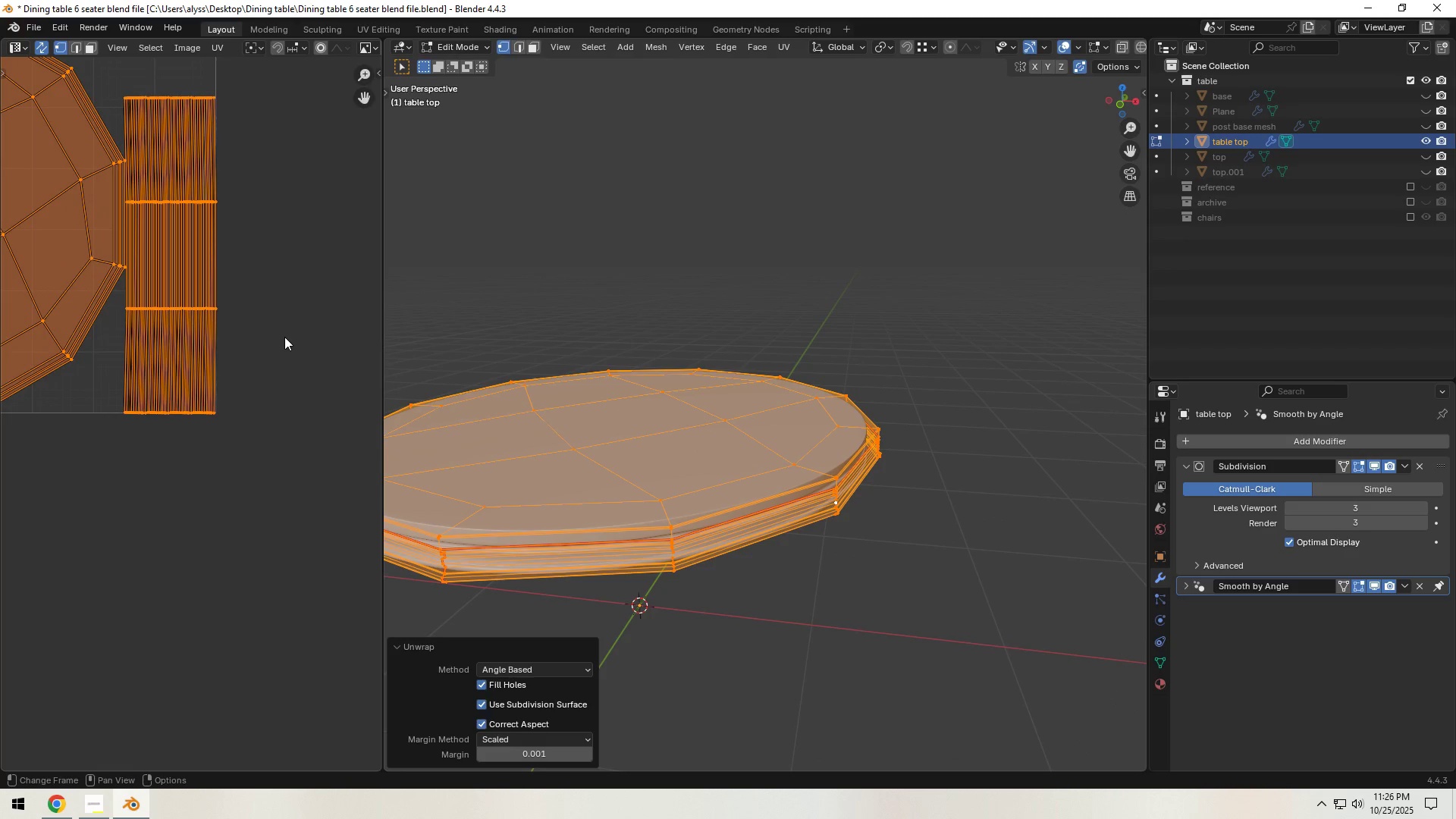 
left_click([284, 337])
 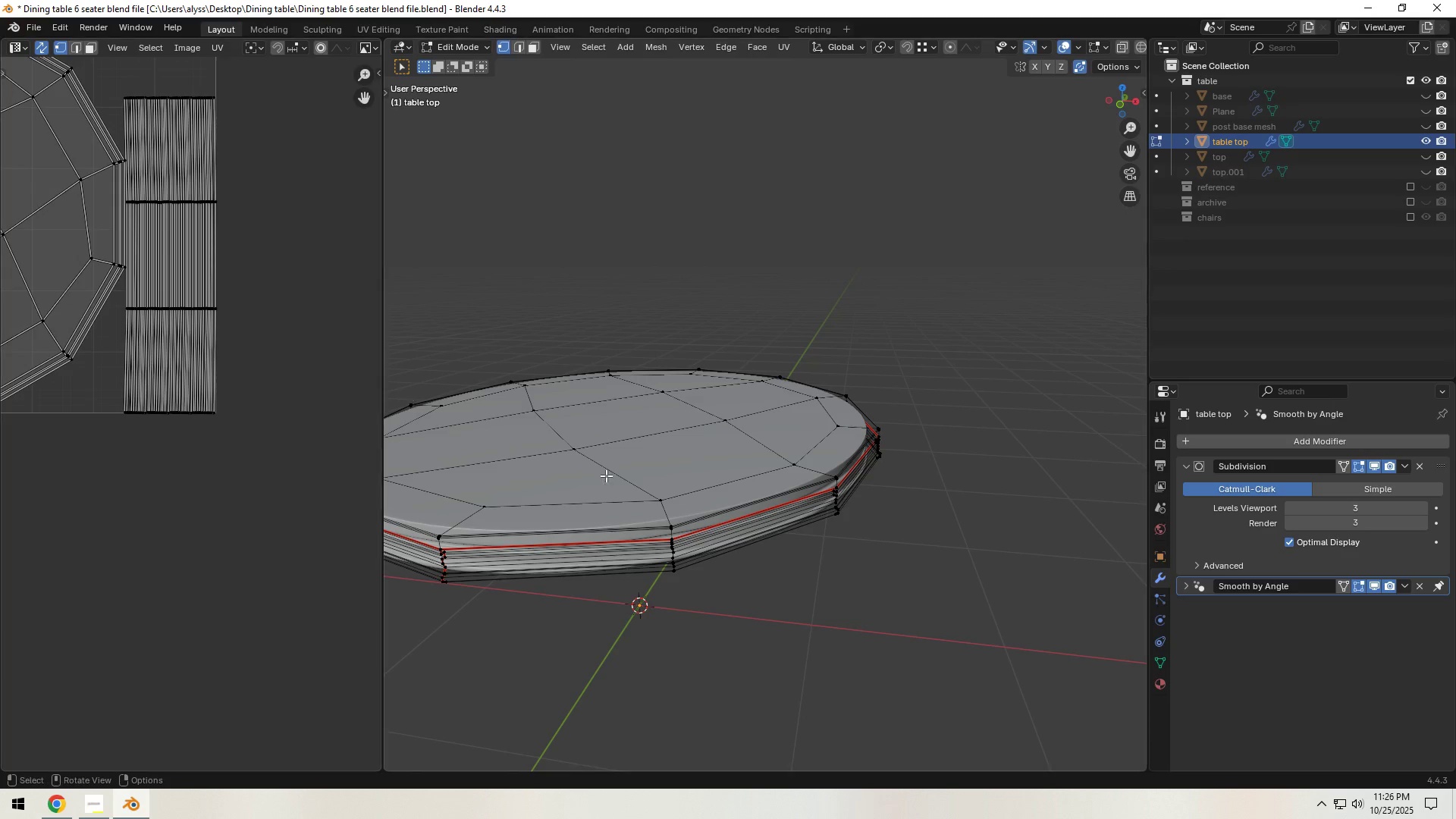 
key(Tab)
 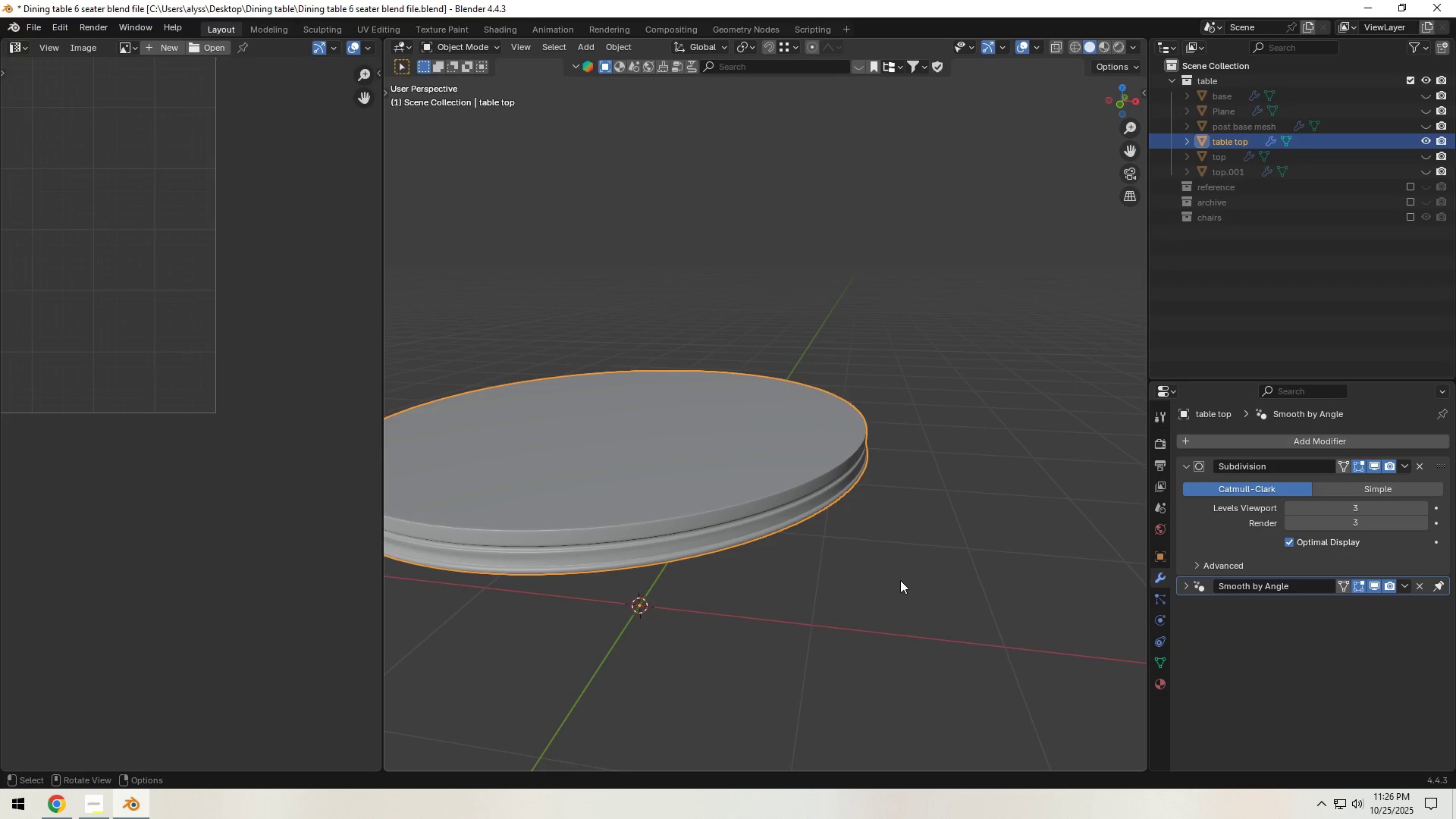 
key(Control+S)
 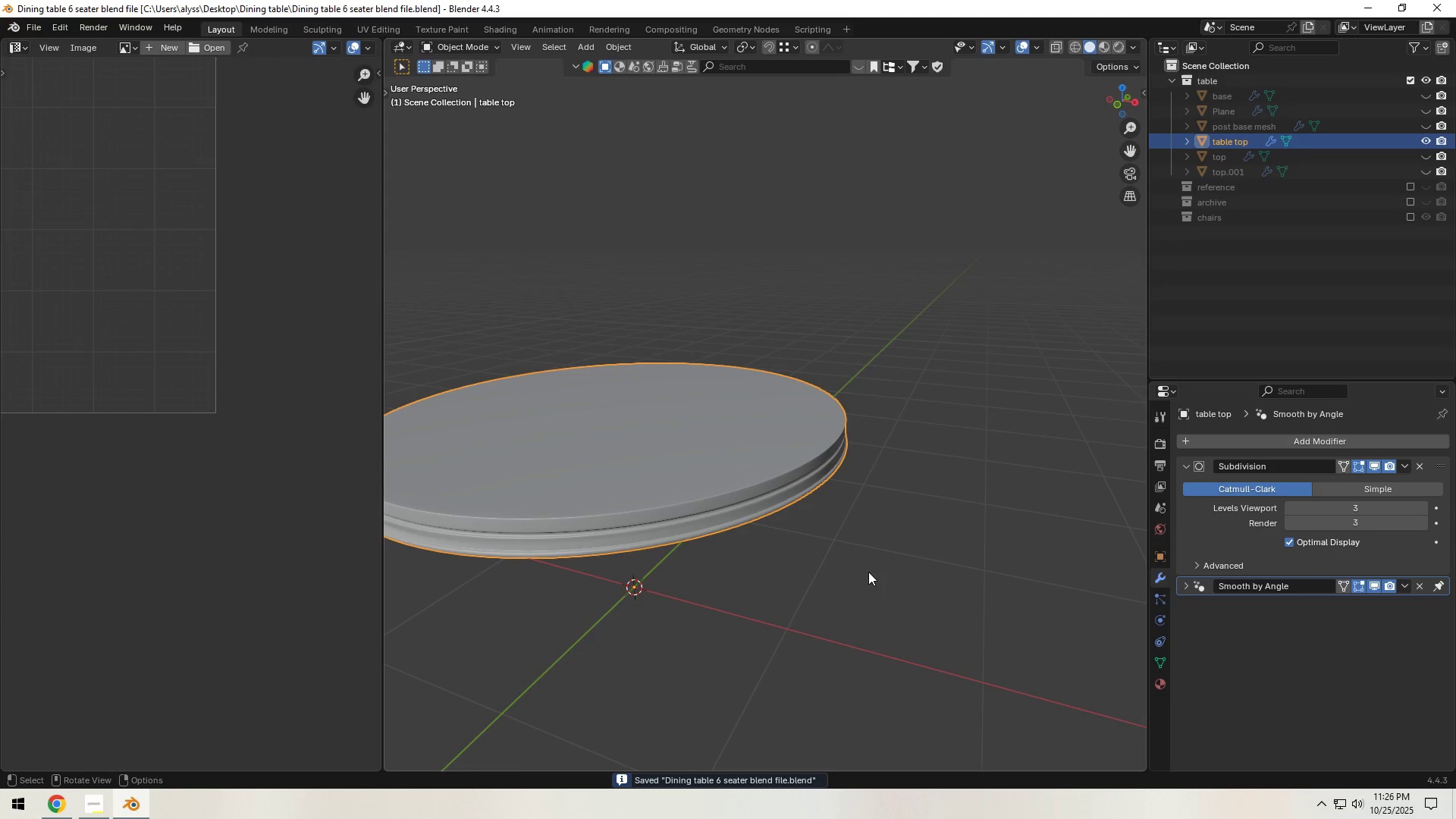 
hold_key(key=ShiftLeft, duration=0.43)
 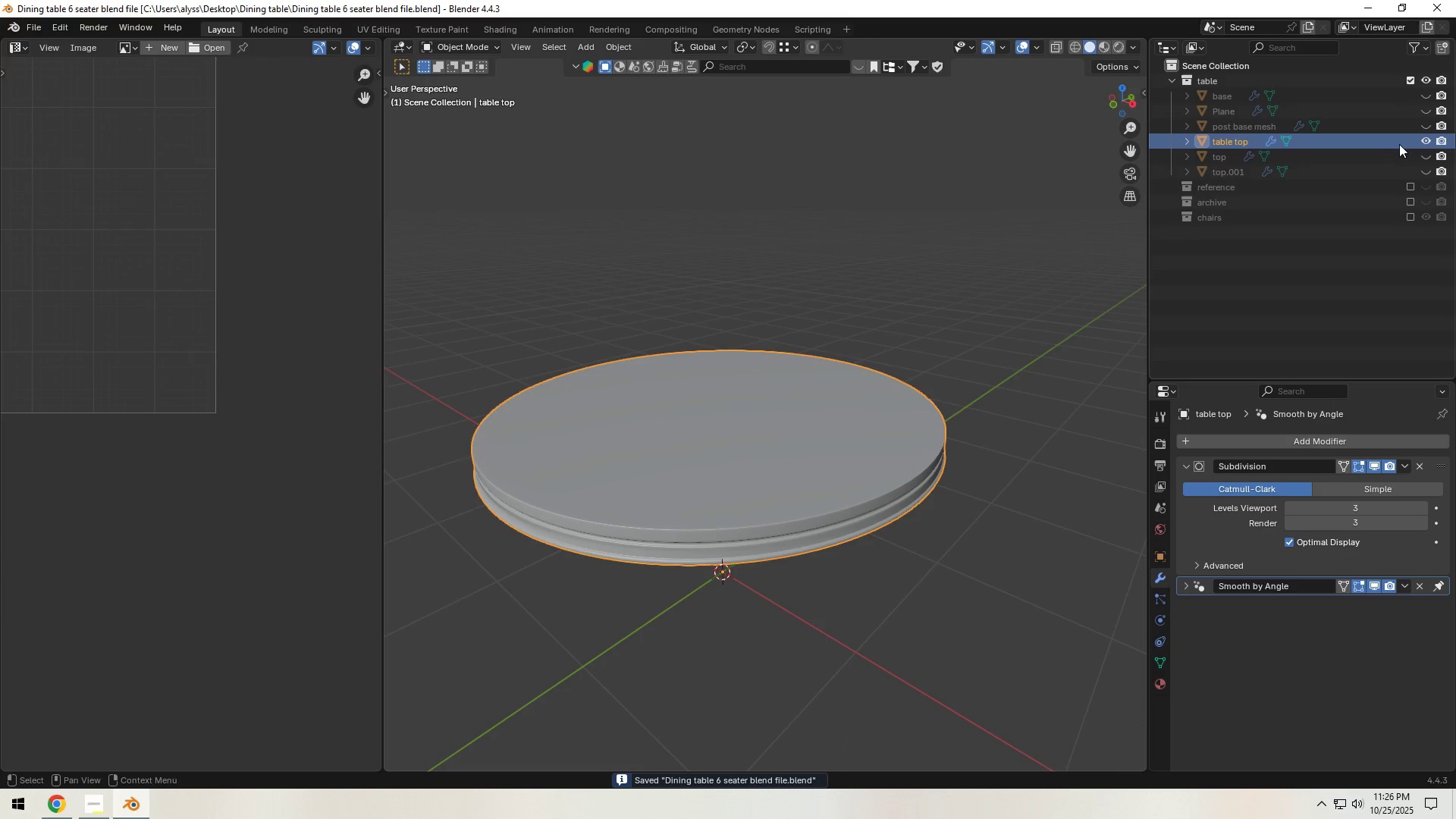 
left_click([1425, 138])
 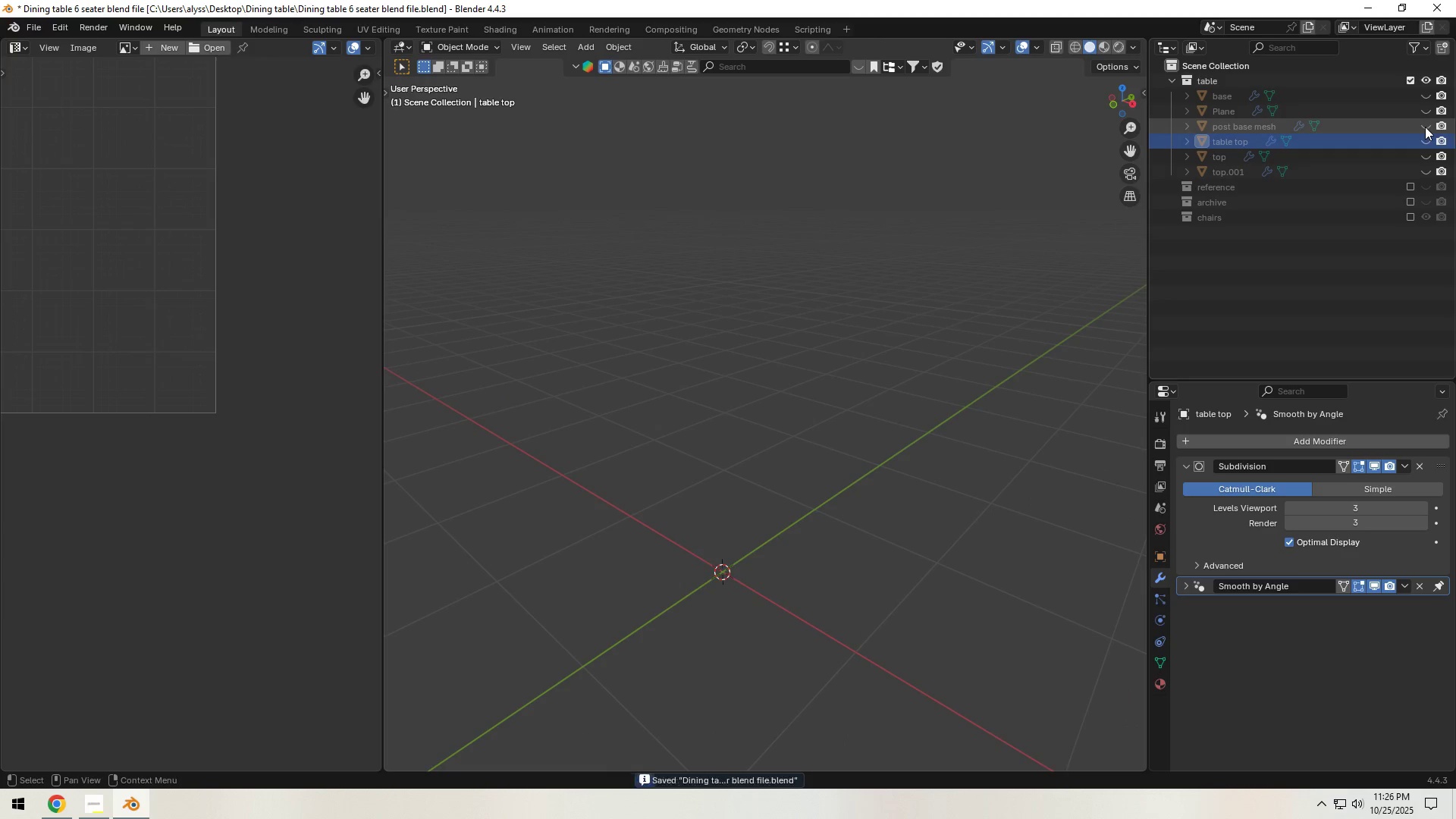 
left_click([1425, 127])
 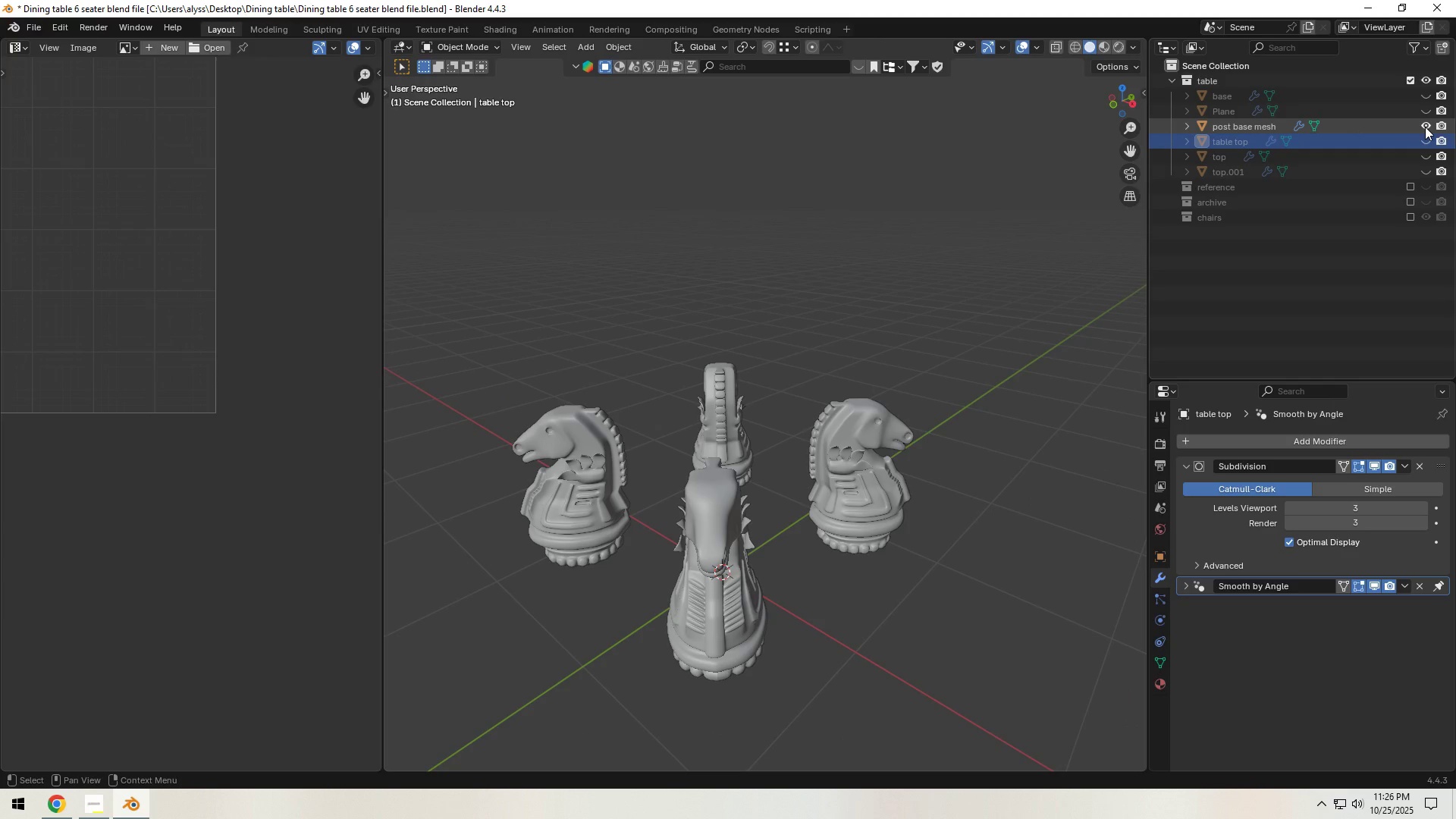 
left_click([1425, 127])
 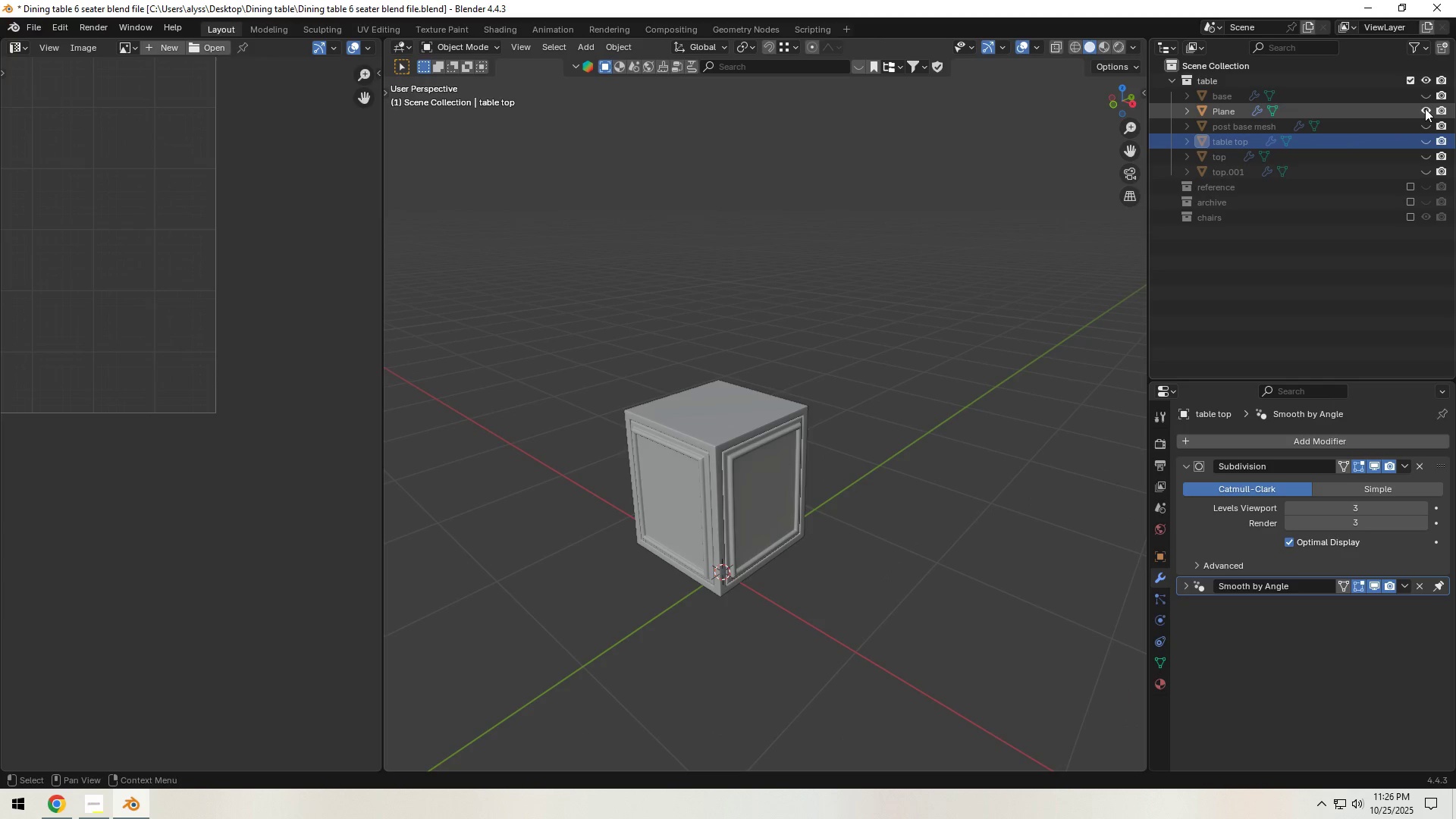 
double_click([1425, 108])
 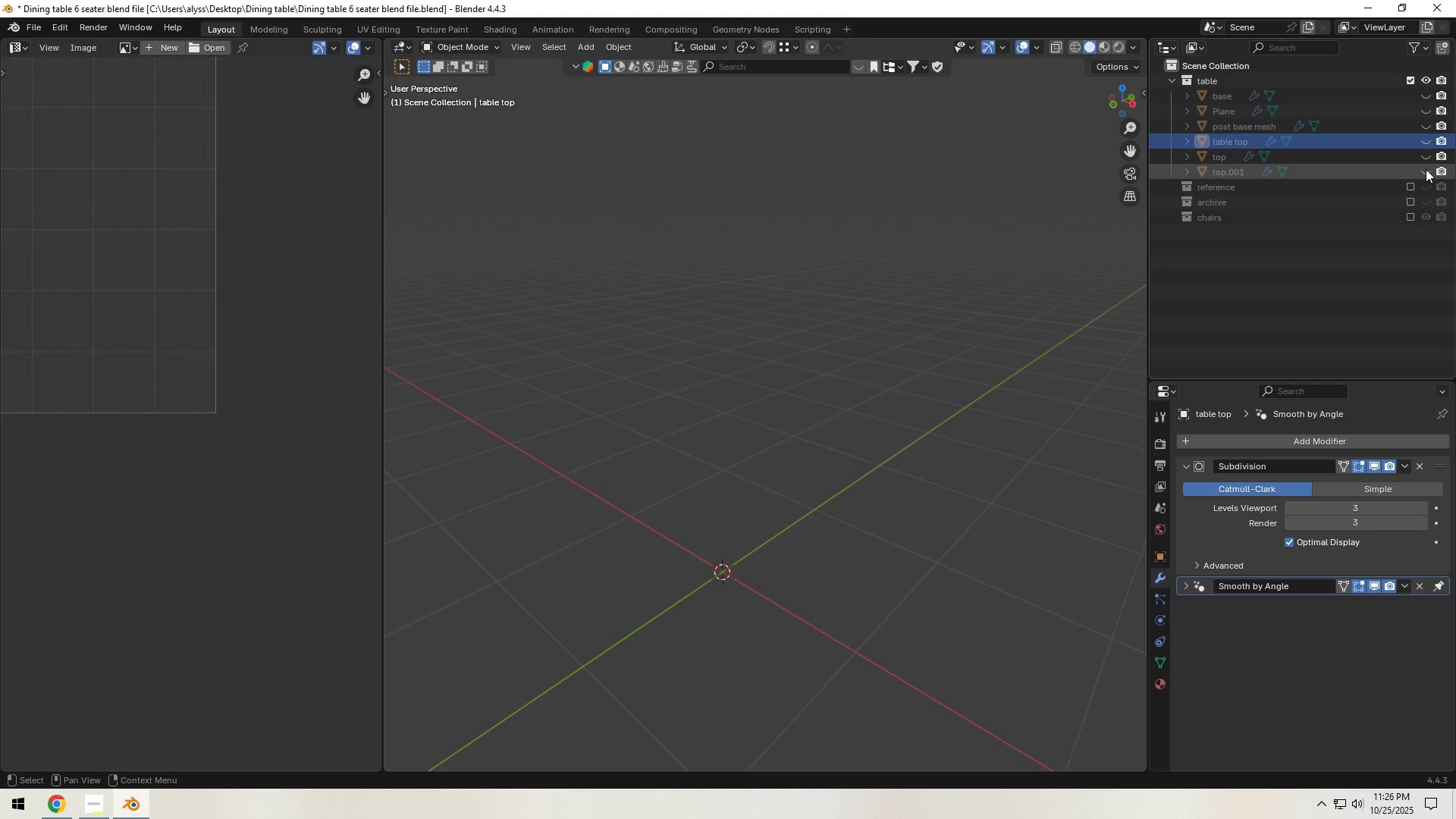 
left_click([1426, 169])
 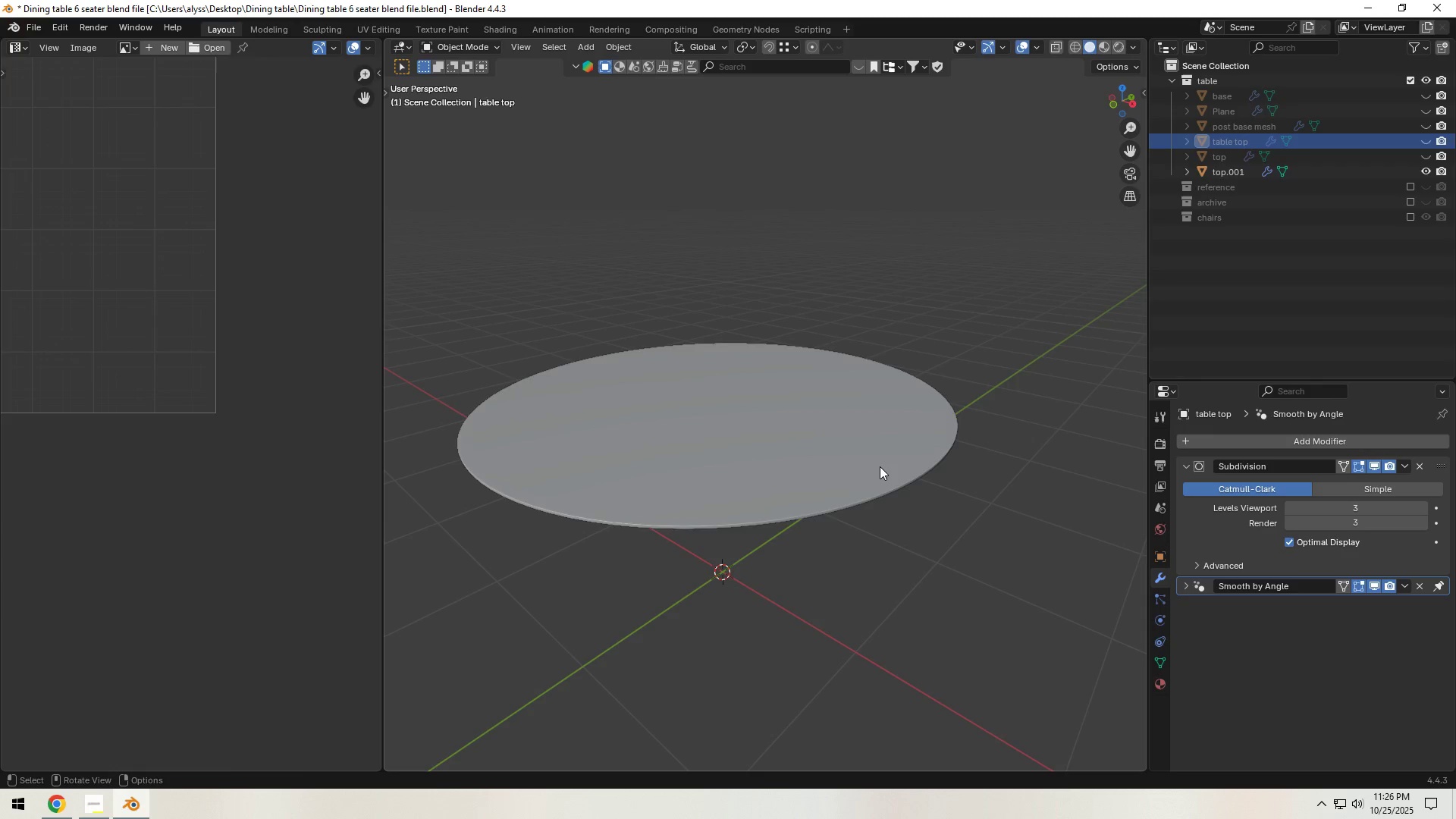 
key(Tab)
 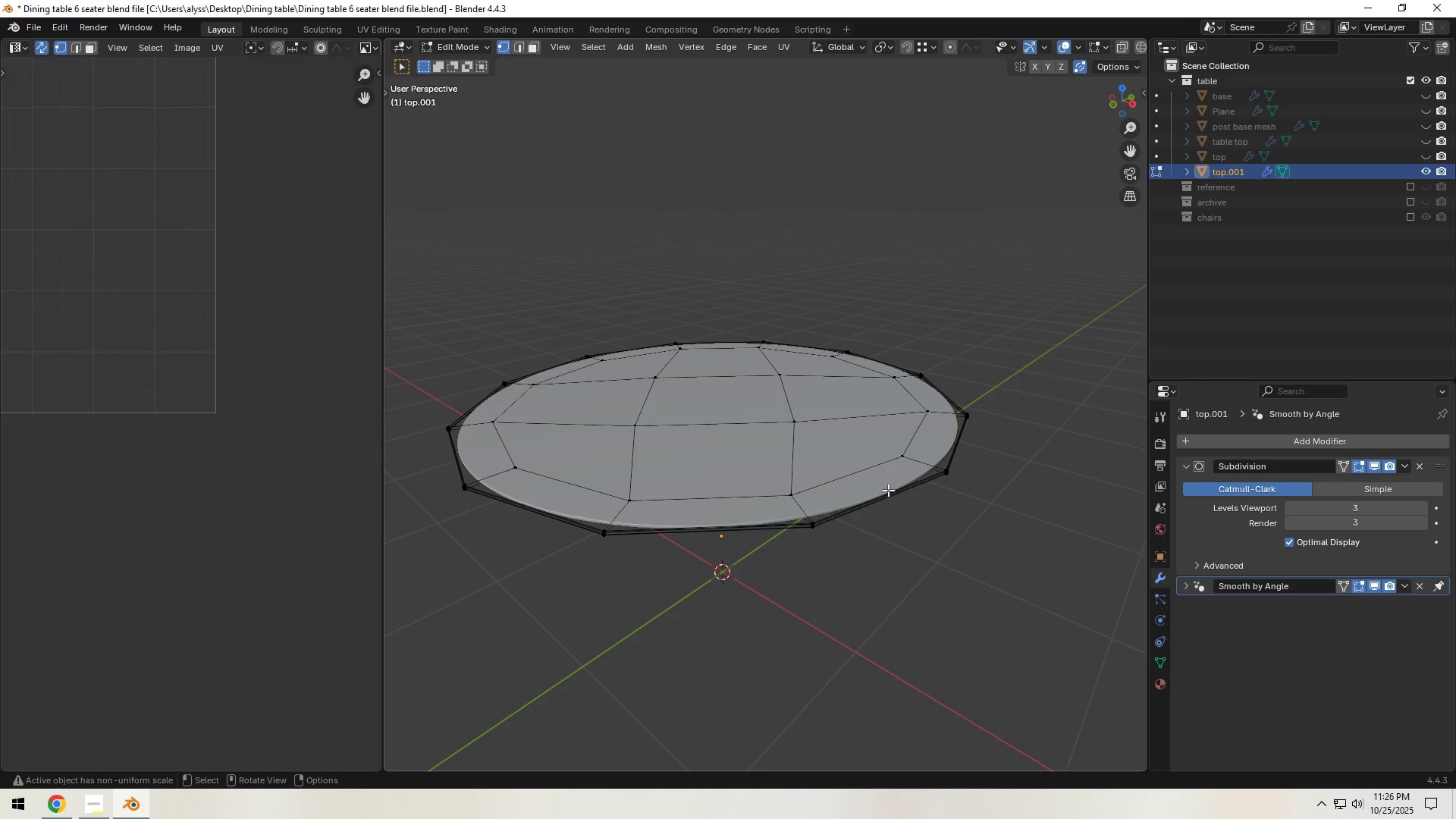 
key(Tab)
 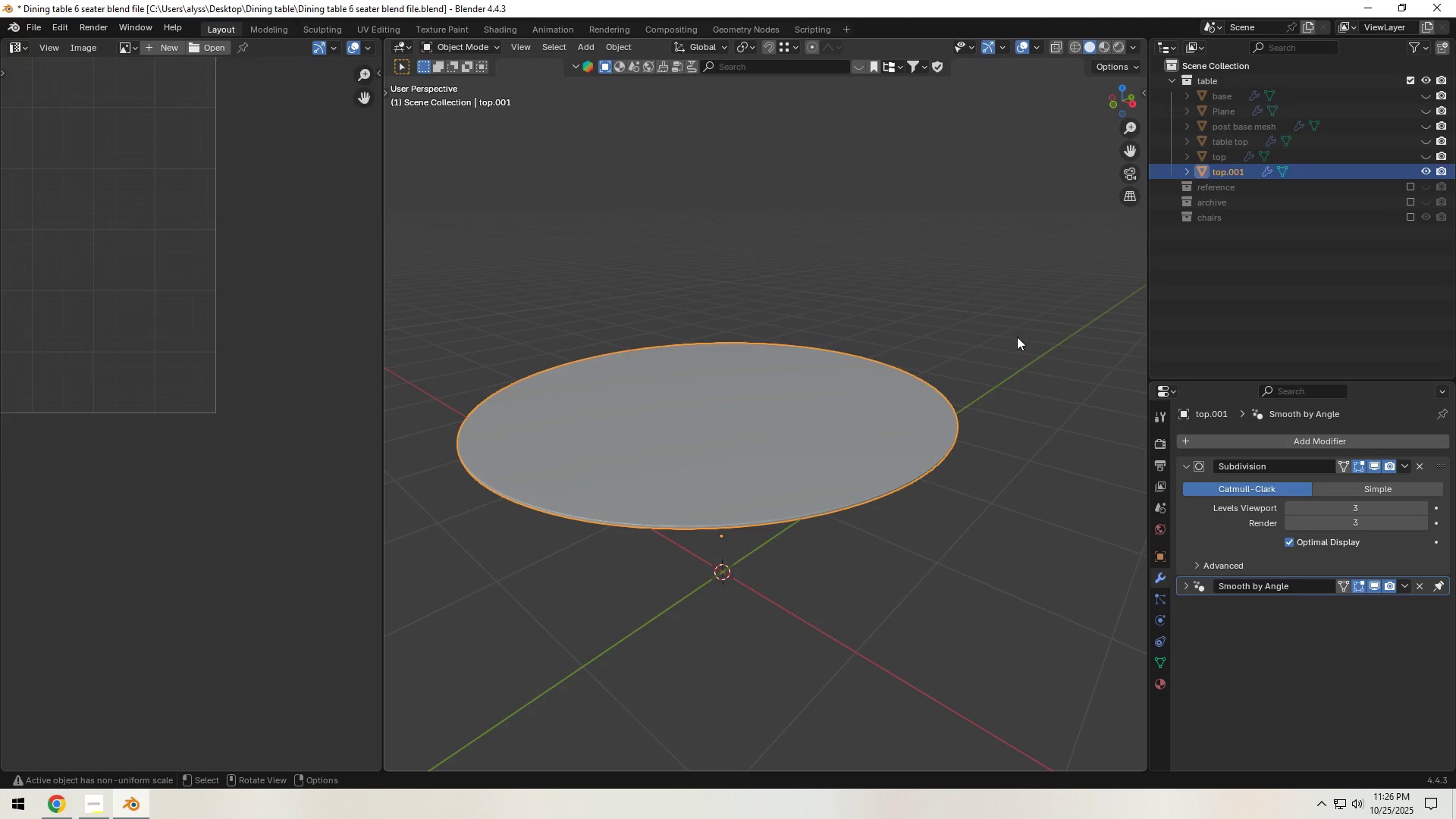 
left_click([1008, 315])
 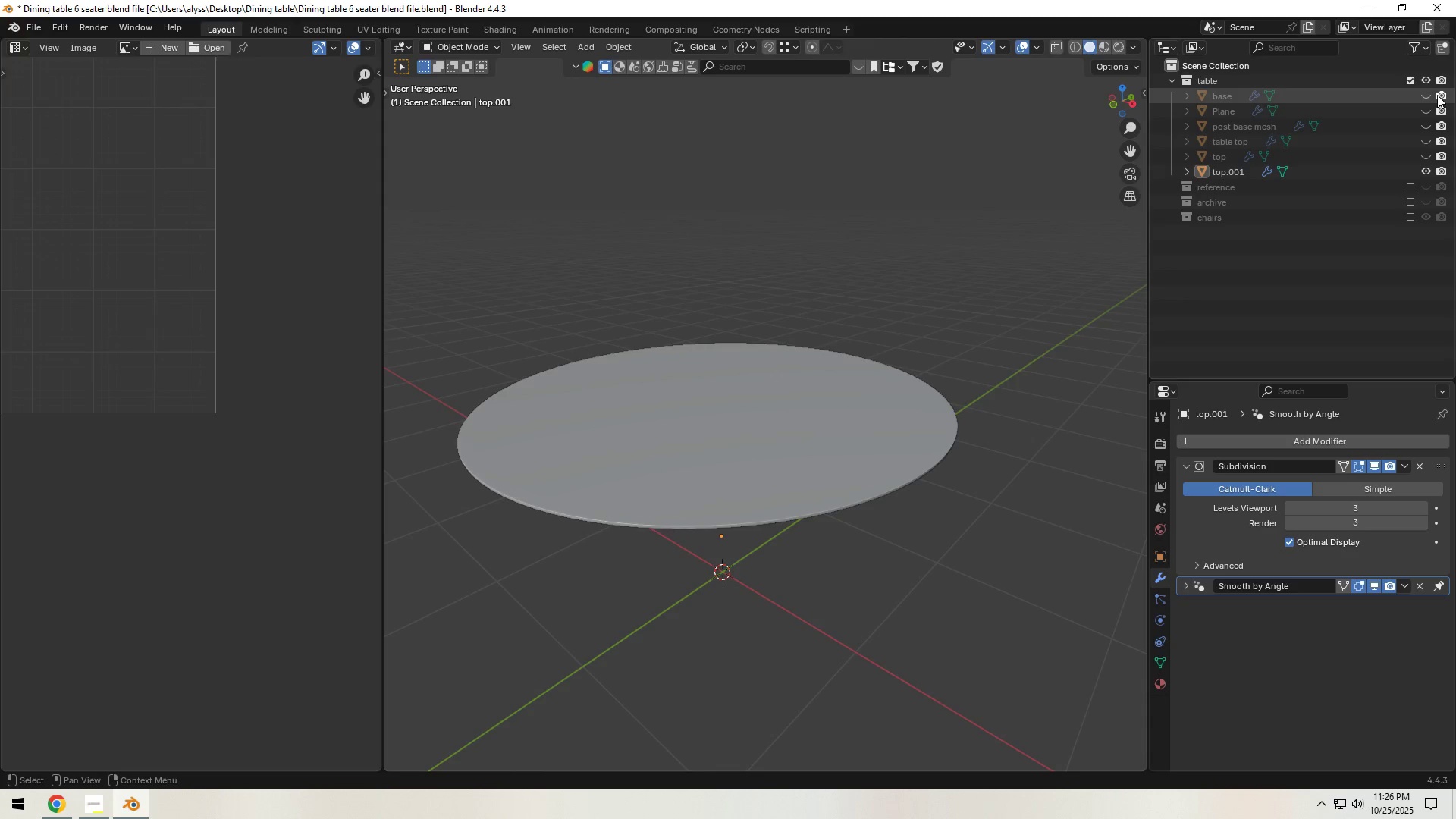 
left_click([1424, 94])
 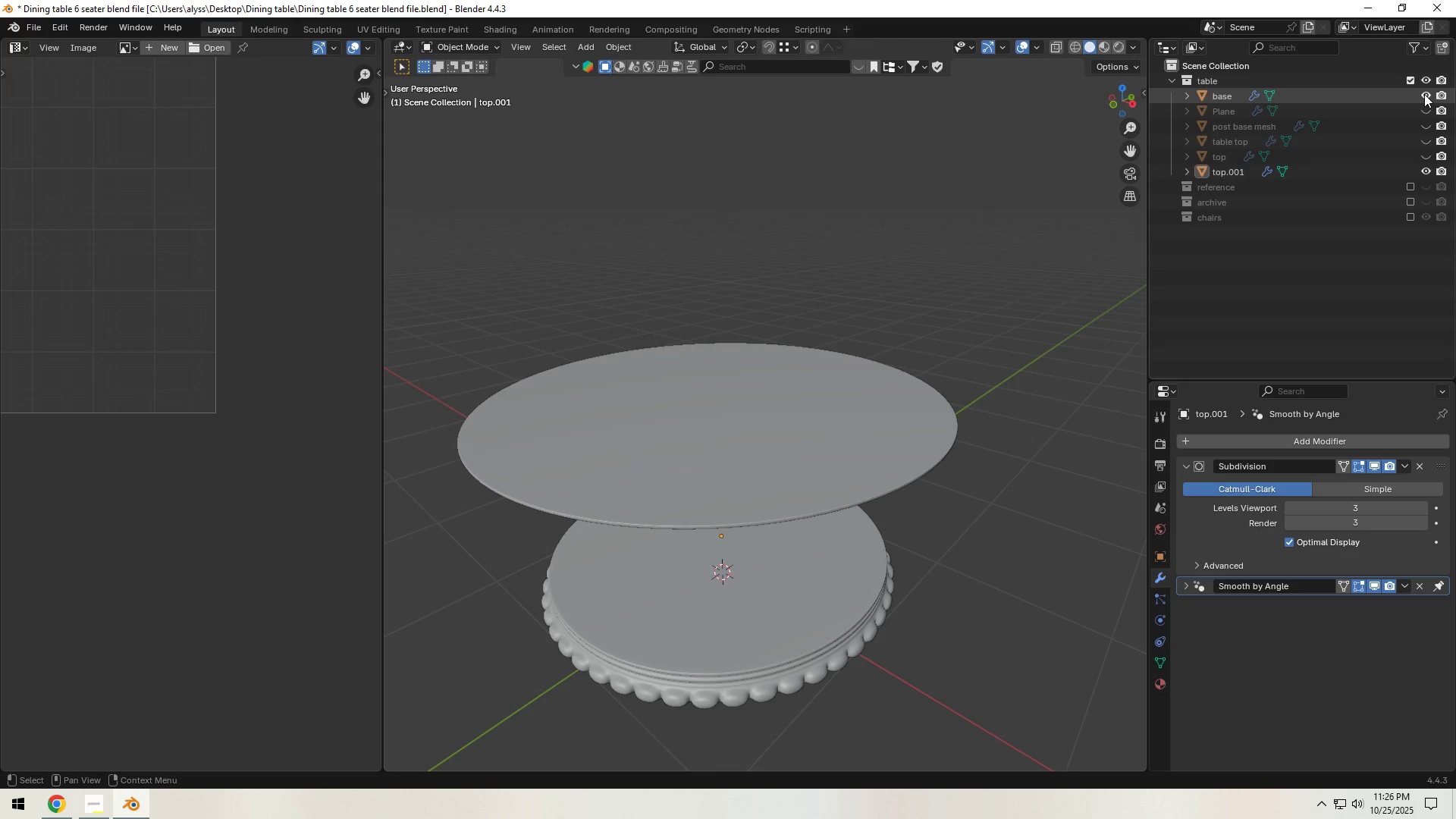 
left_click([1424, 94])
 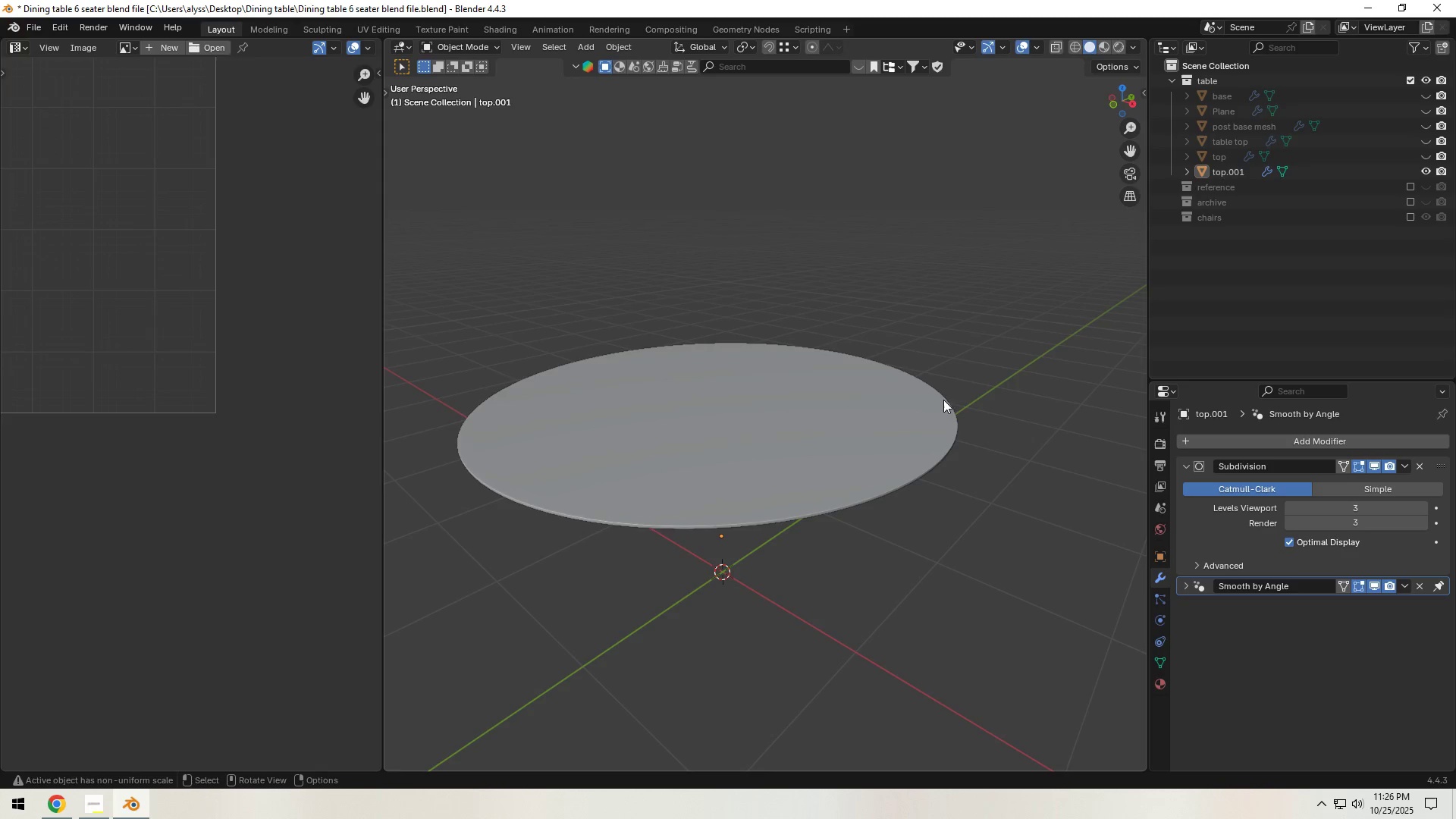 
key(Control+S)
 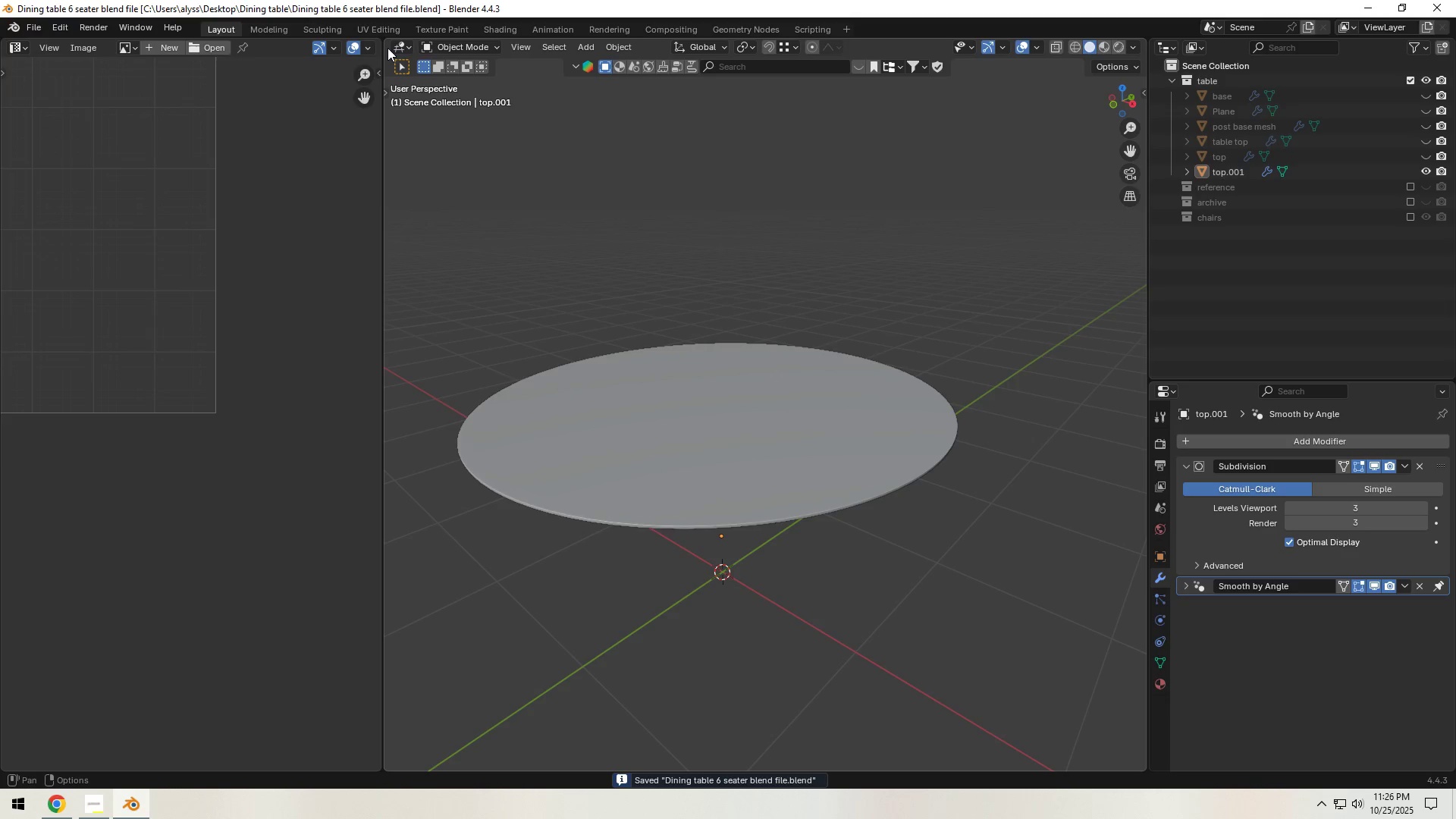 
left_click_drag(start_coordinate=[384, 45], to_coordinate=[370, 45])
 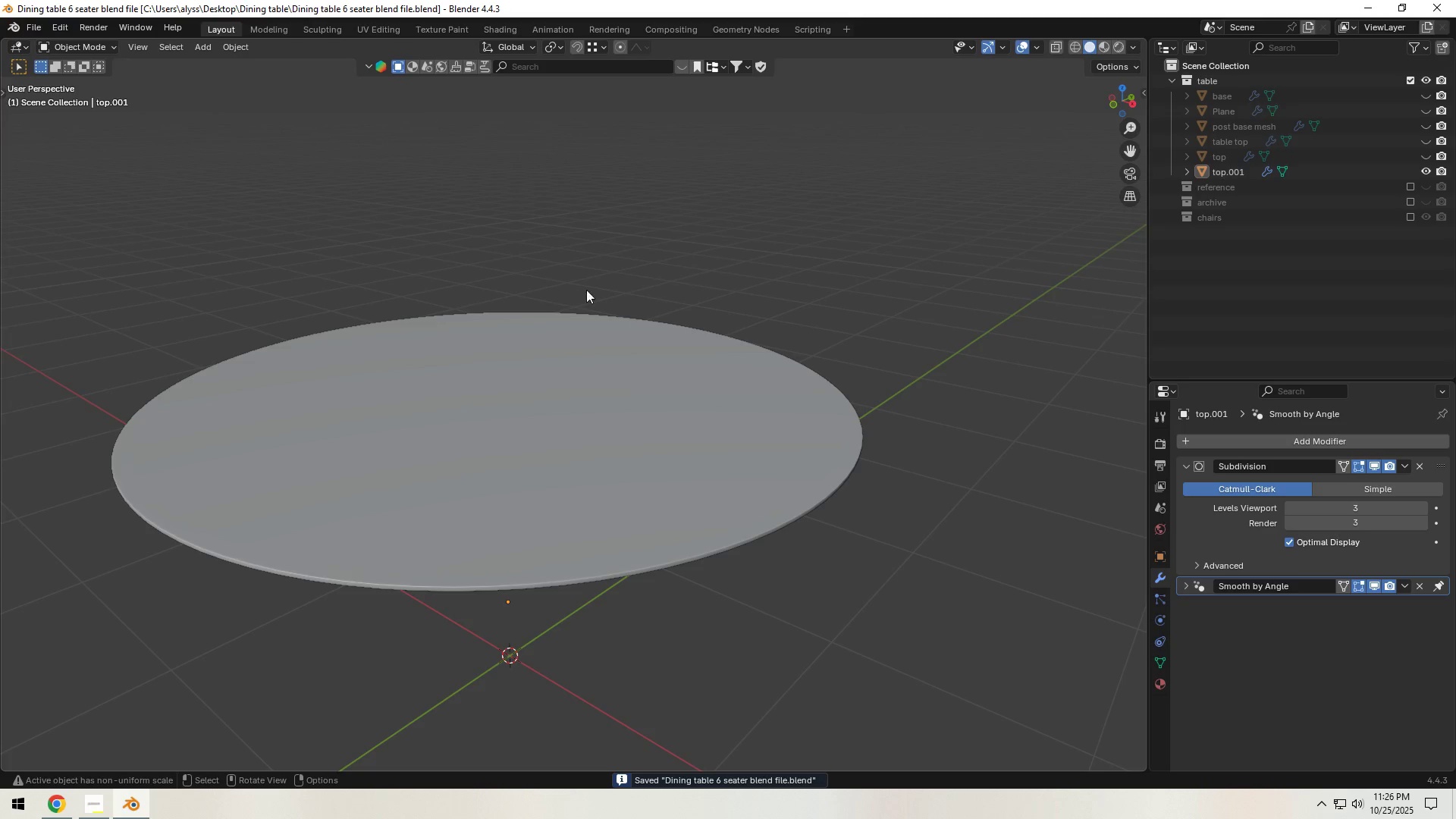 
key(Control+S)
 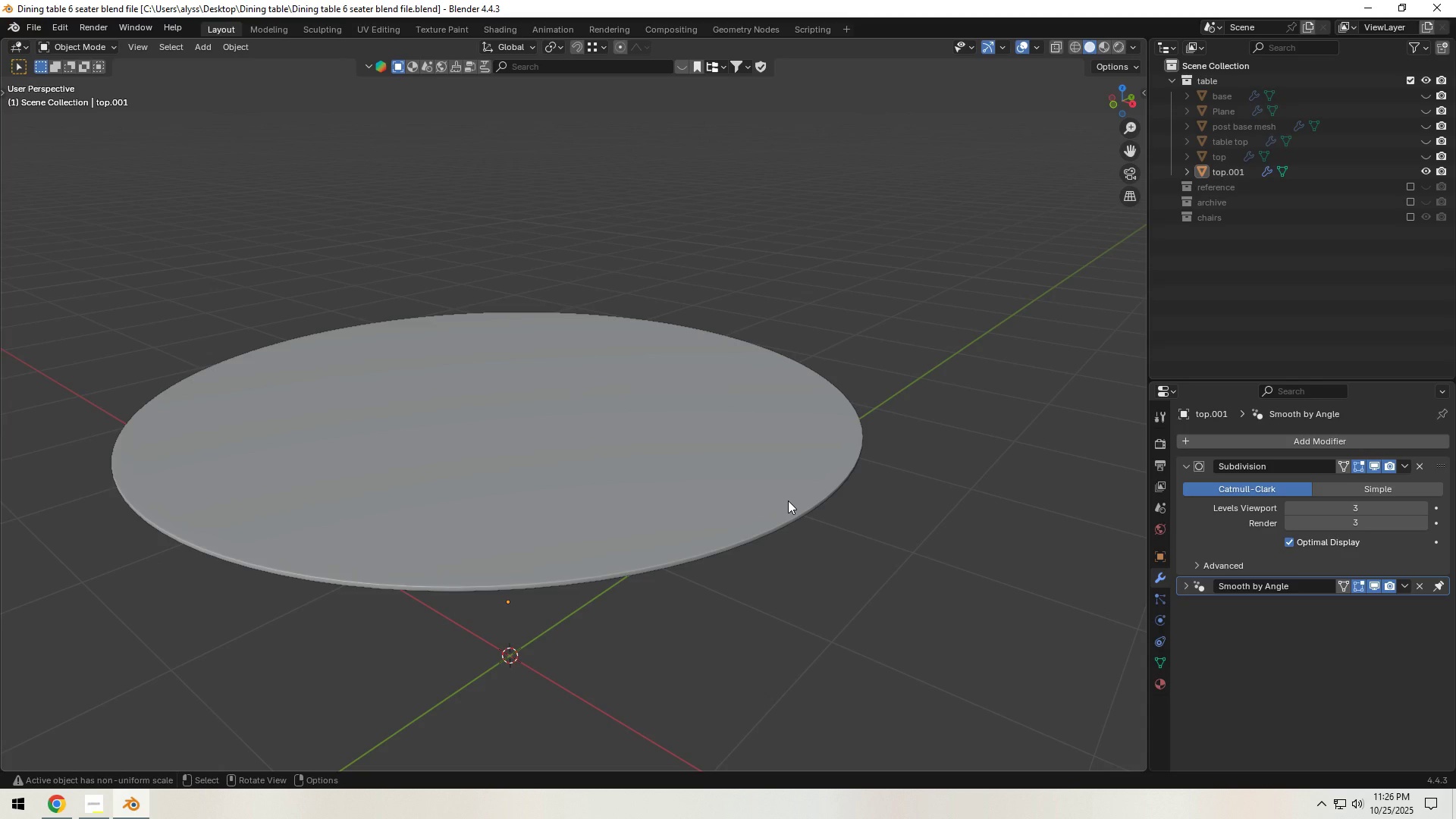 
wait(11.24)
 